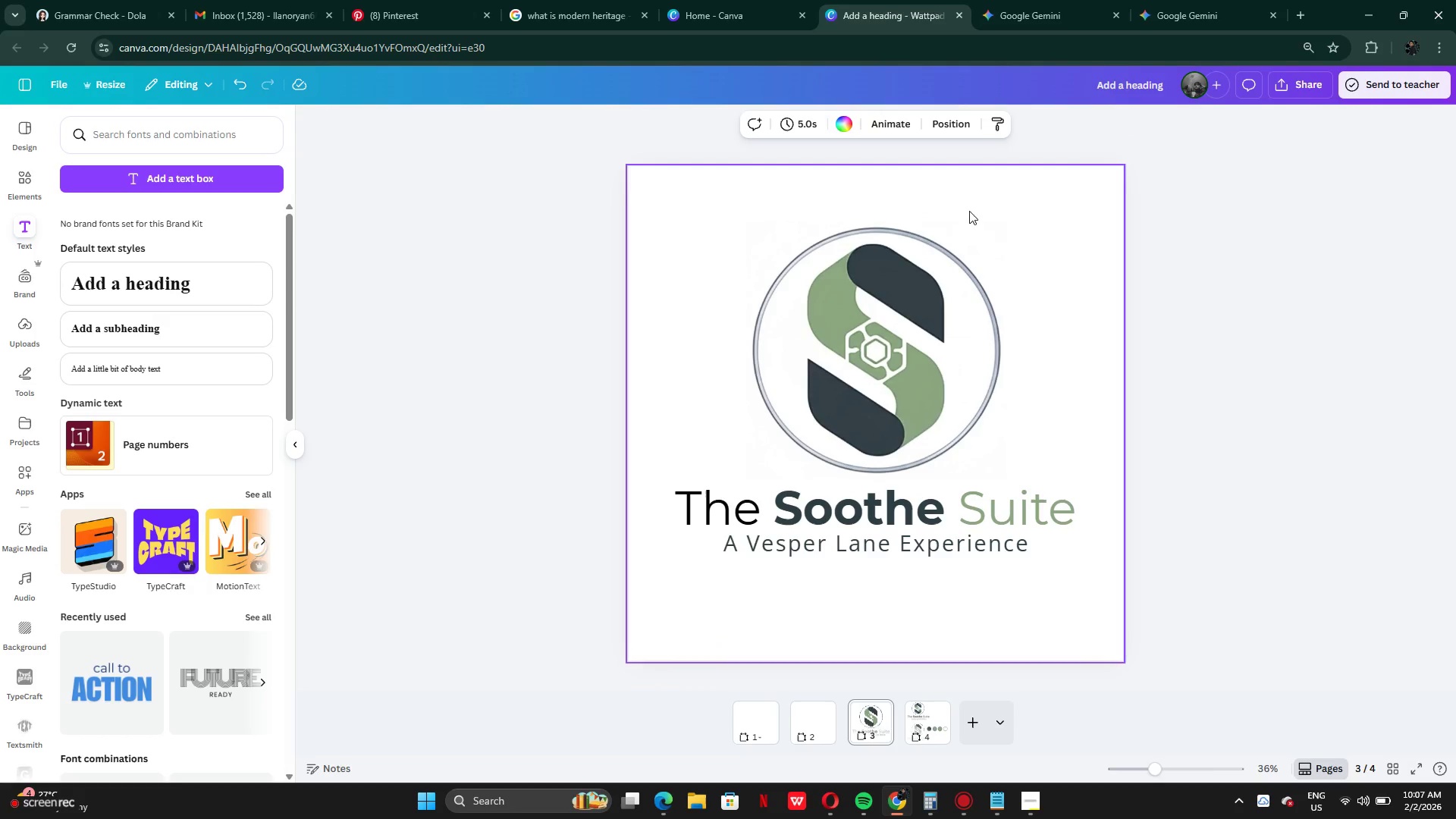 
left_click([969, 239])
 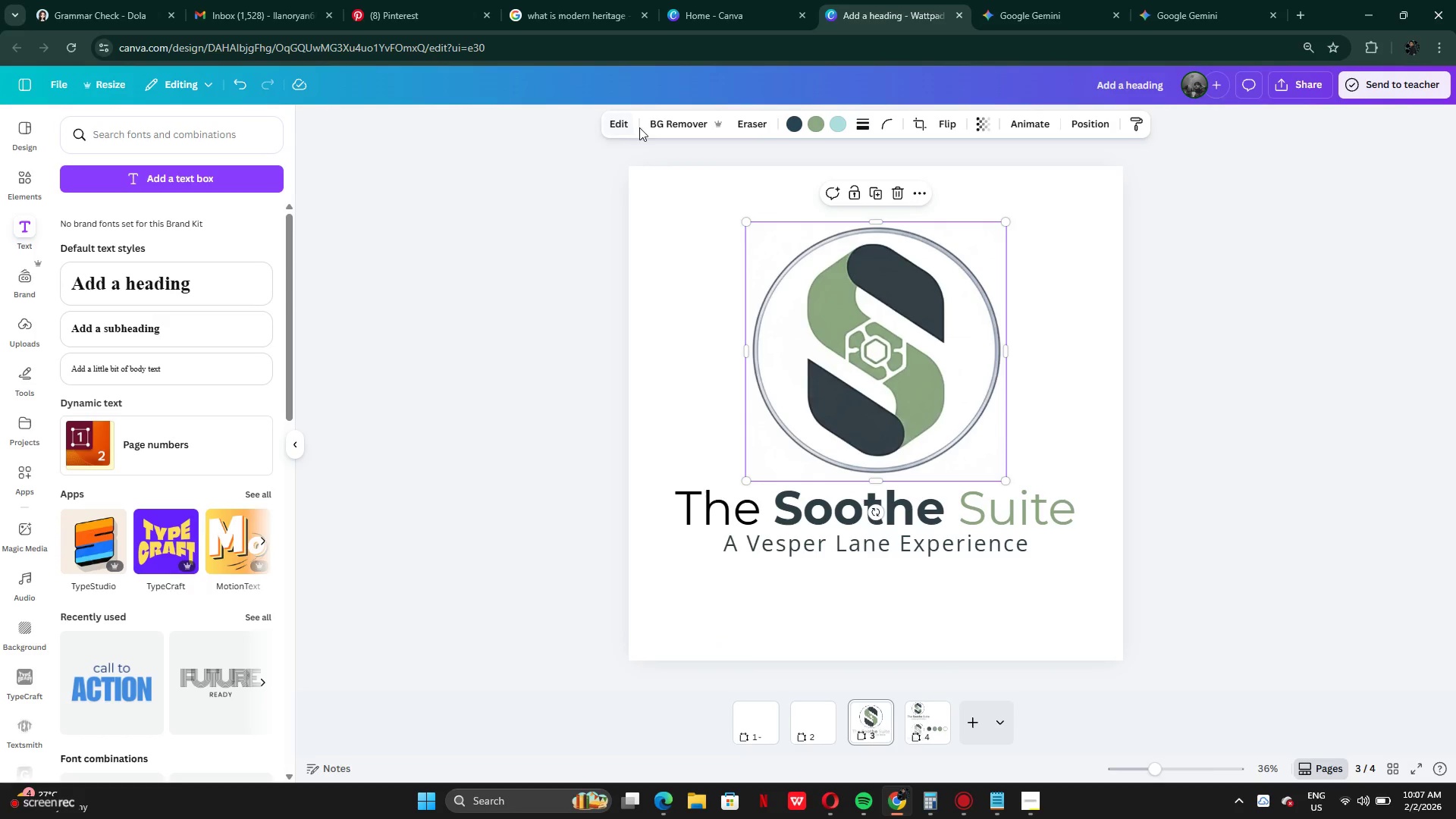 
left_click([666, 123])
 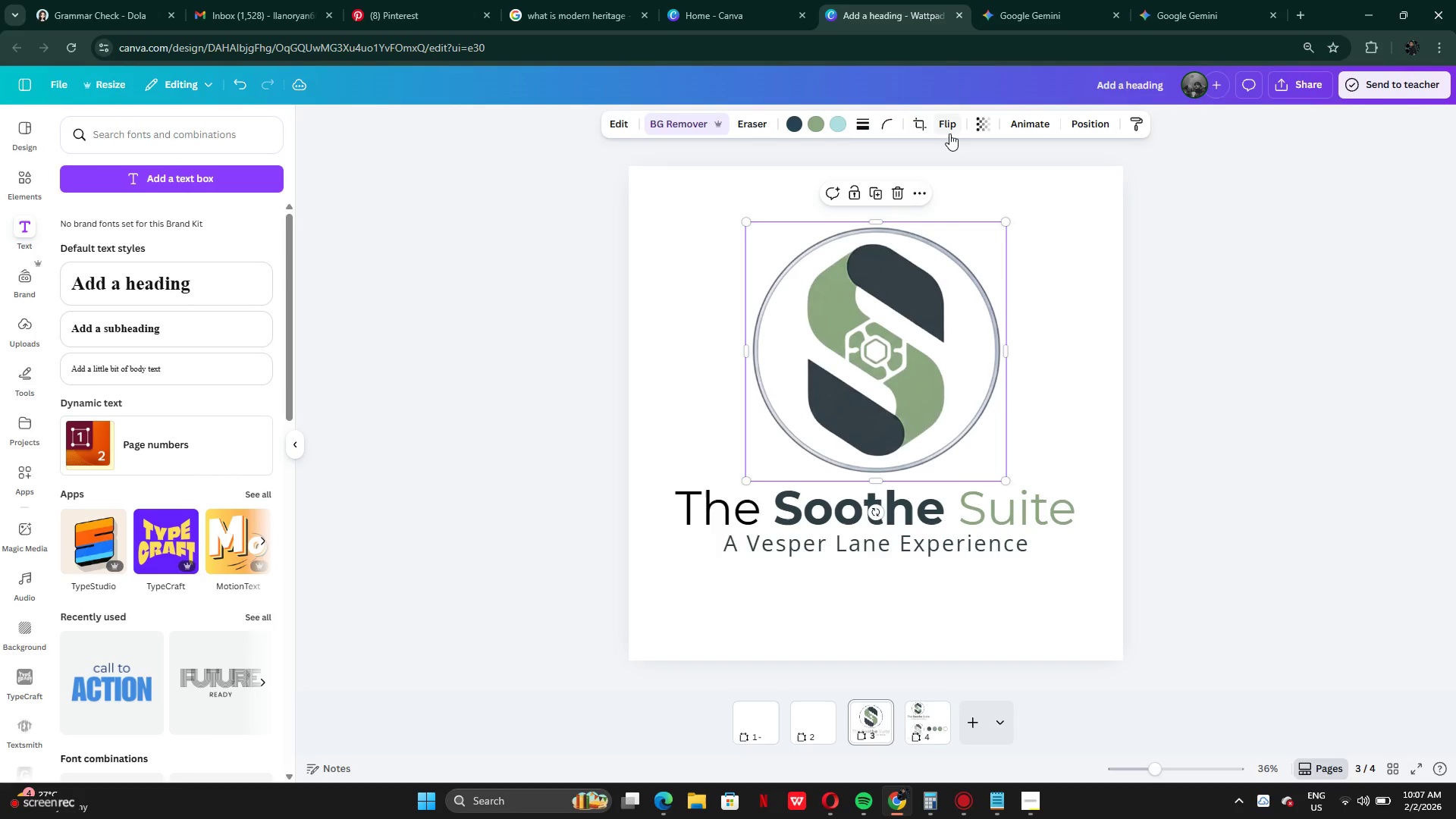 
left_click([660, 175])
 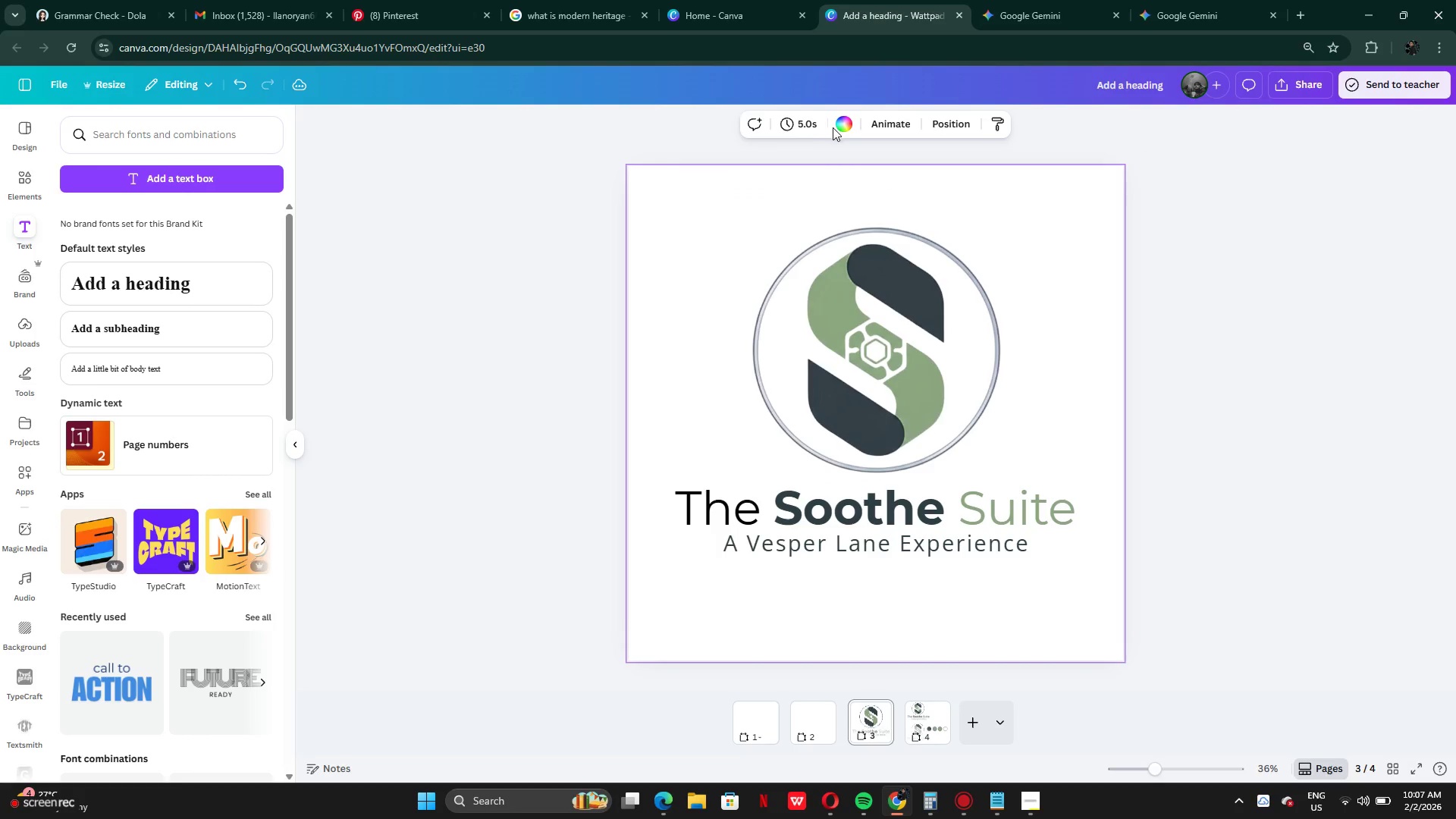 
left_click([844, 130])
 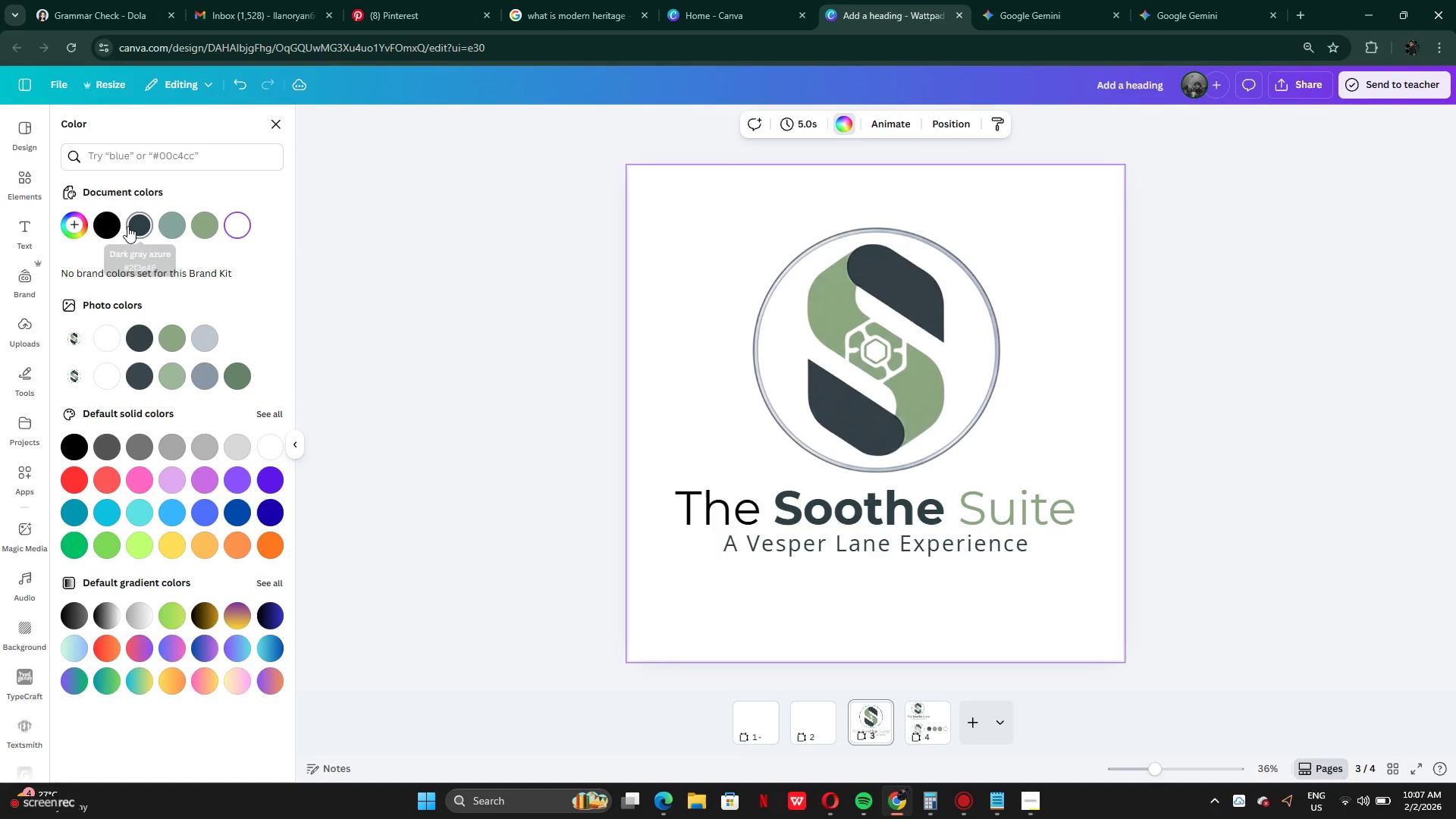 
left_click([127, 226])
 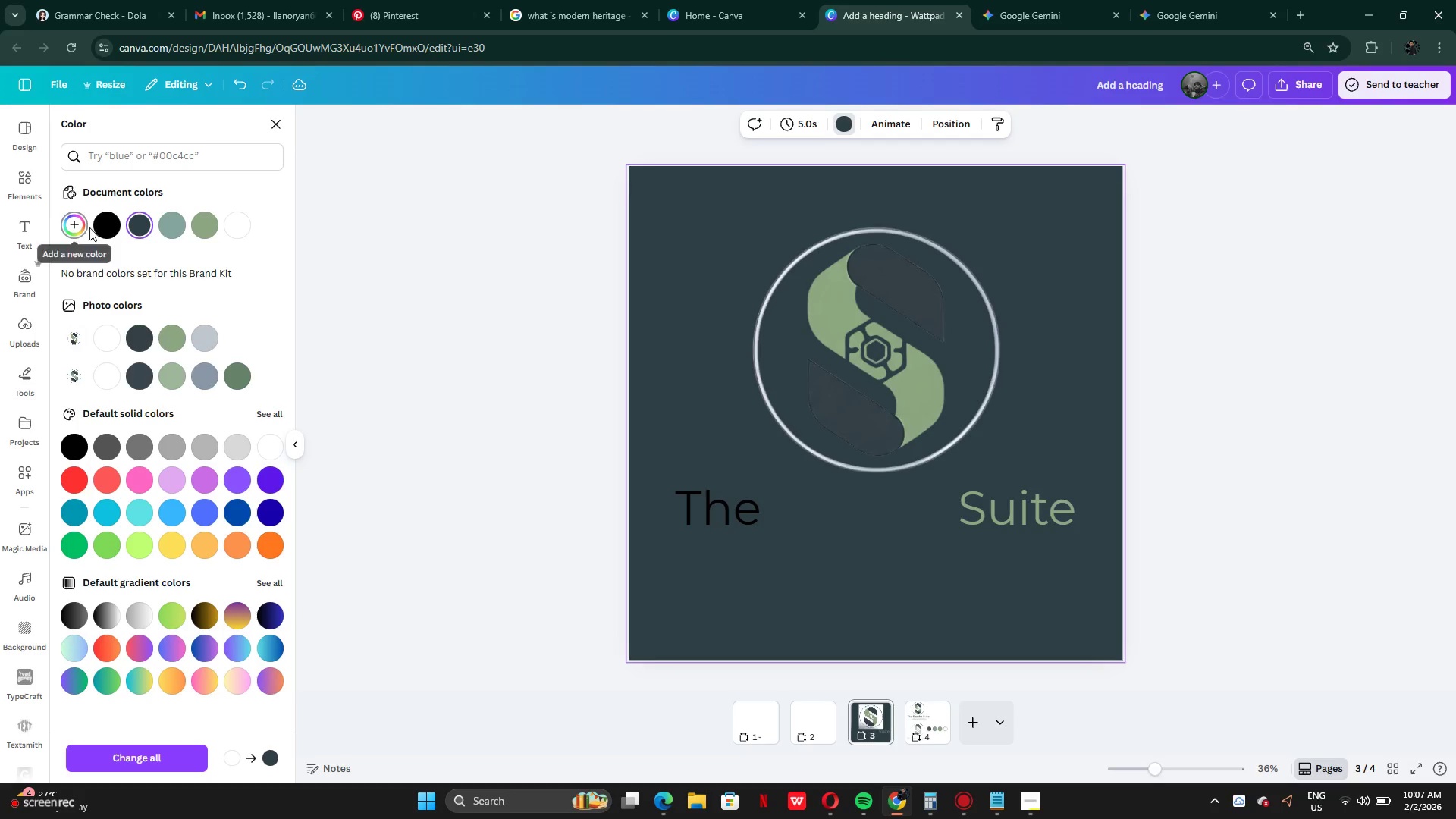 
left_click([105, 224])
 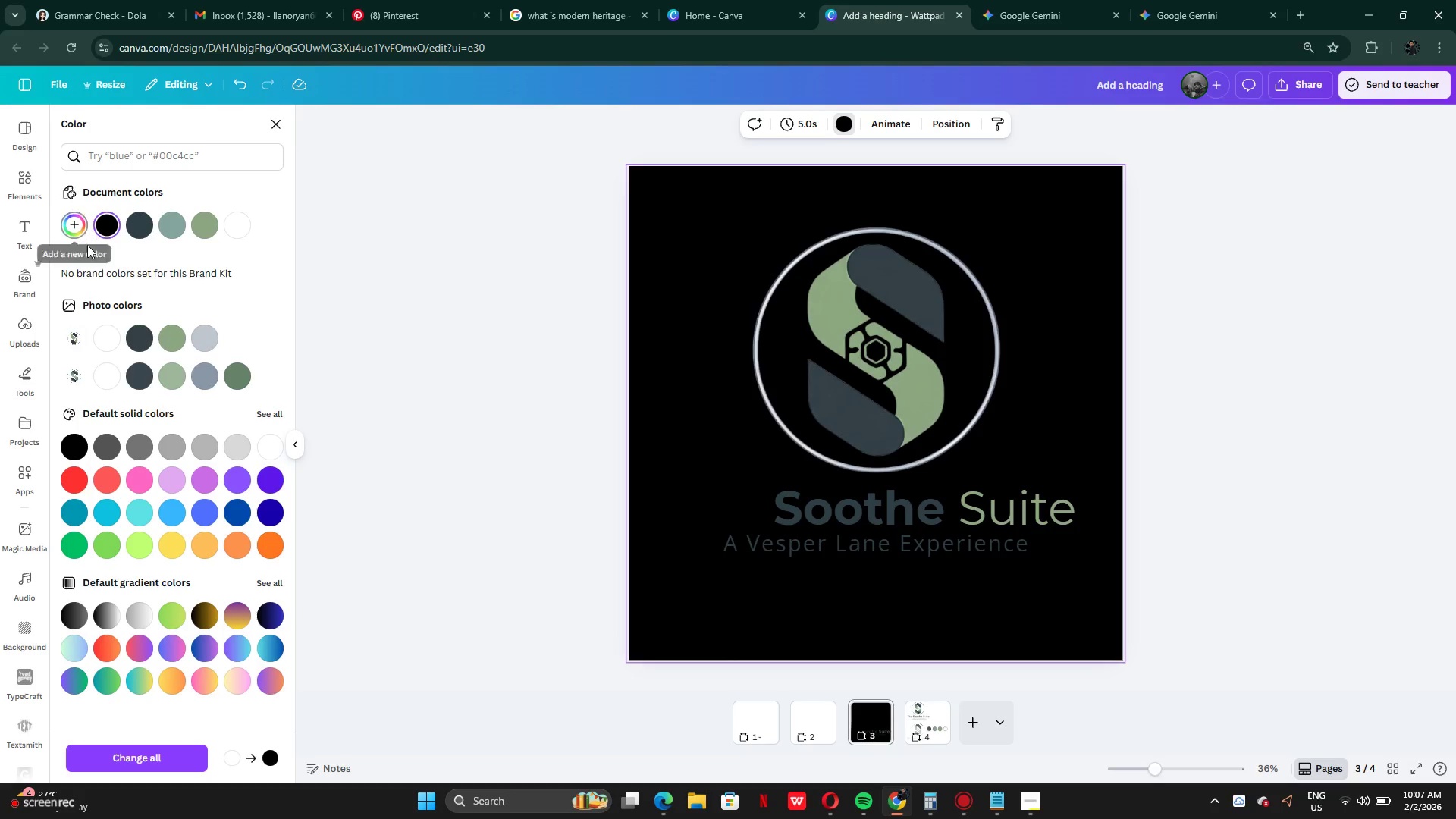 
mouse_move([99, 231])
 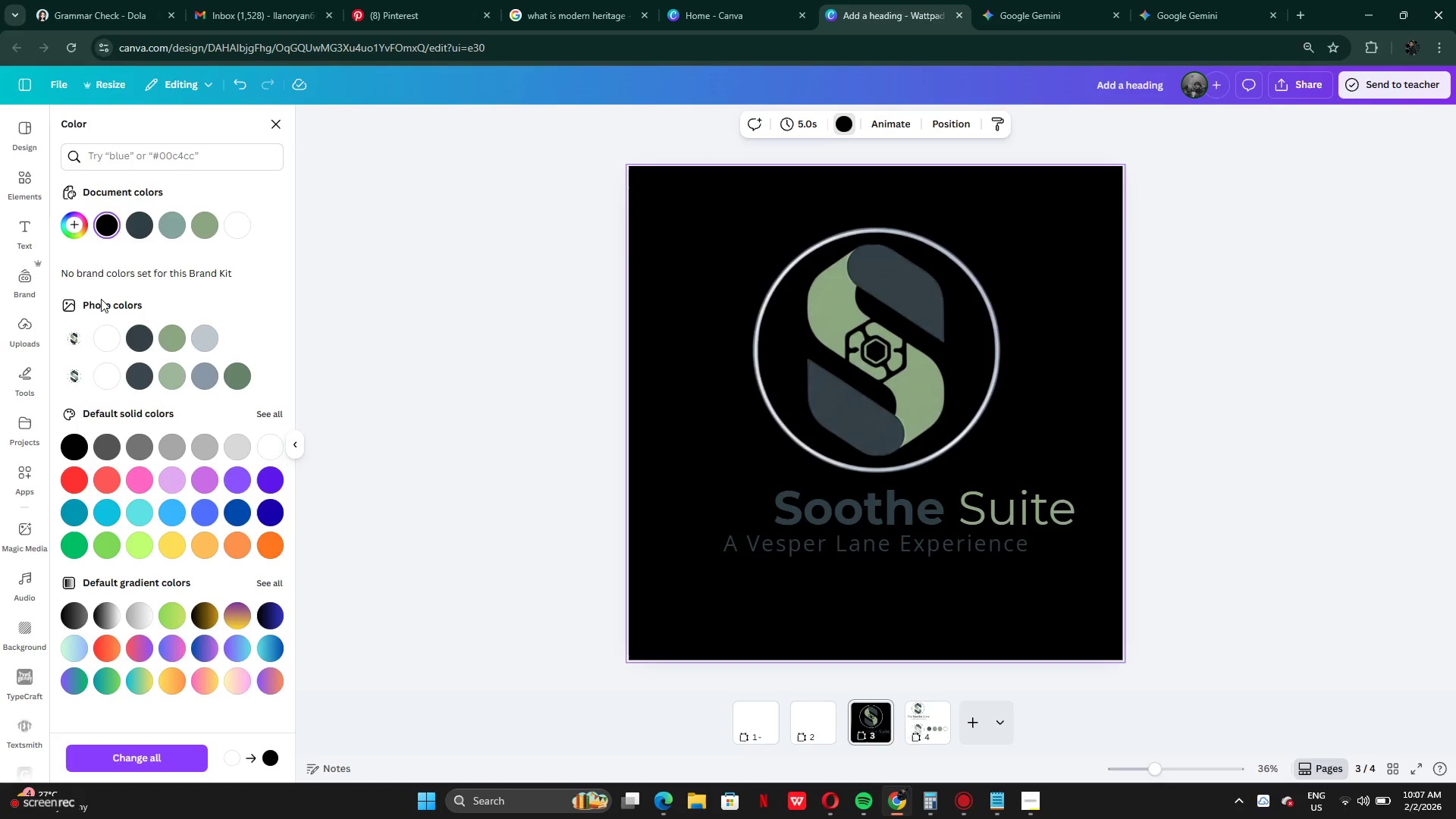 
left_click([102, 339])
 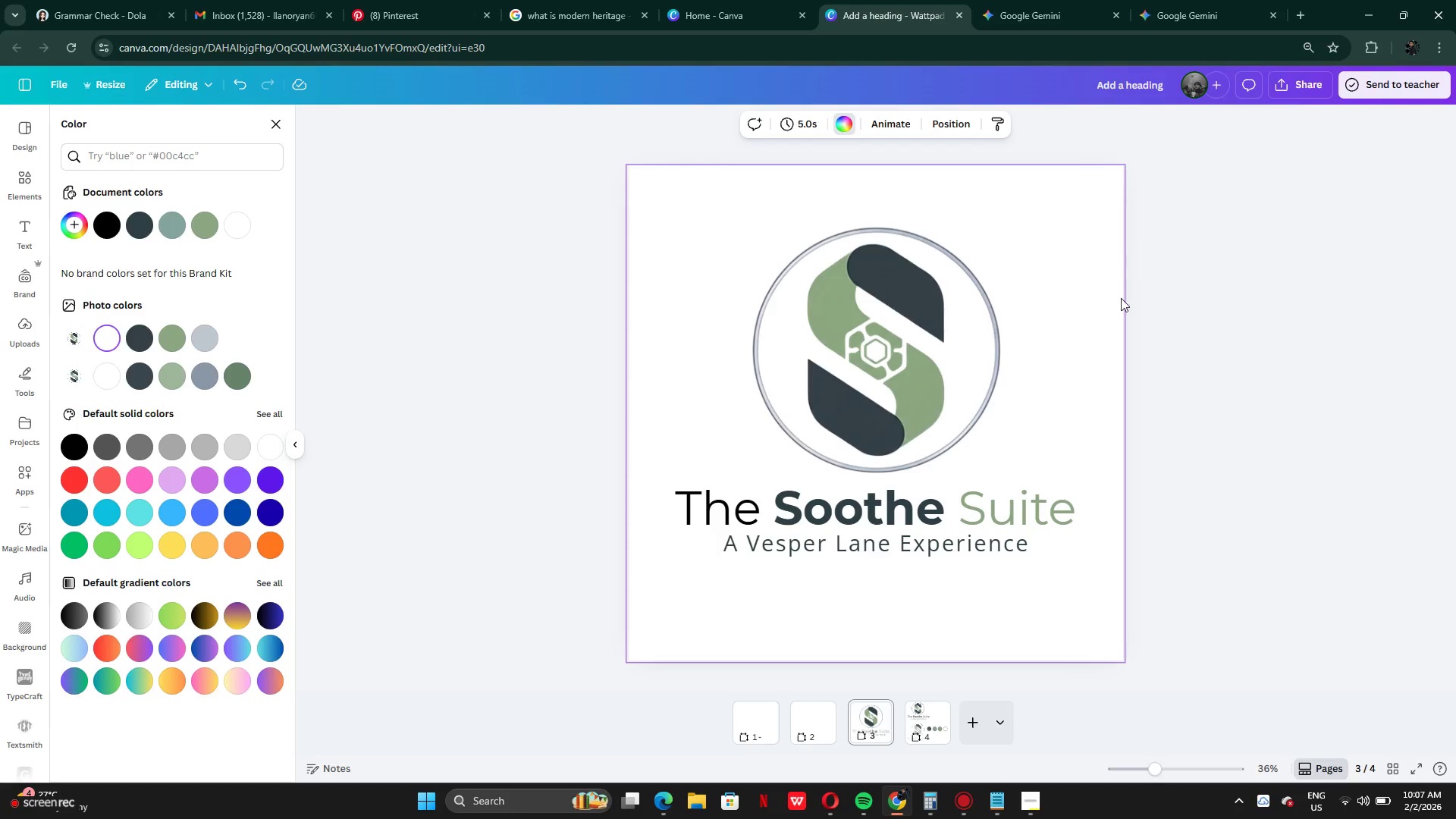 
left_click([1117, 307])
 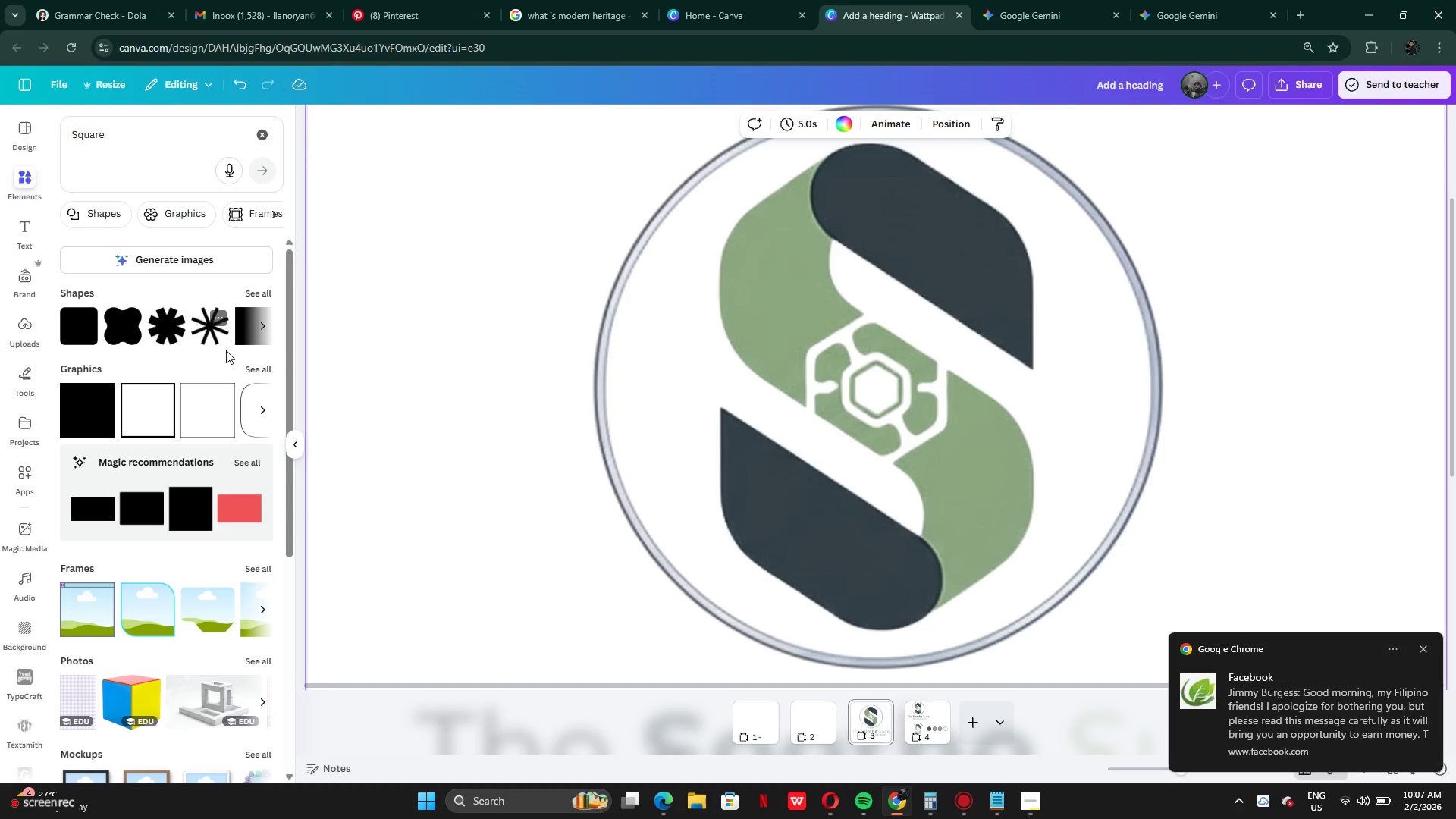 
wait(6.89)
 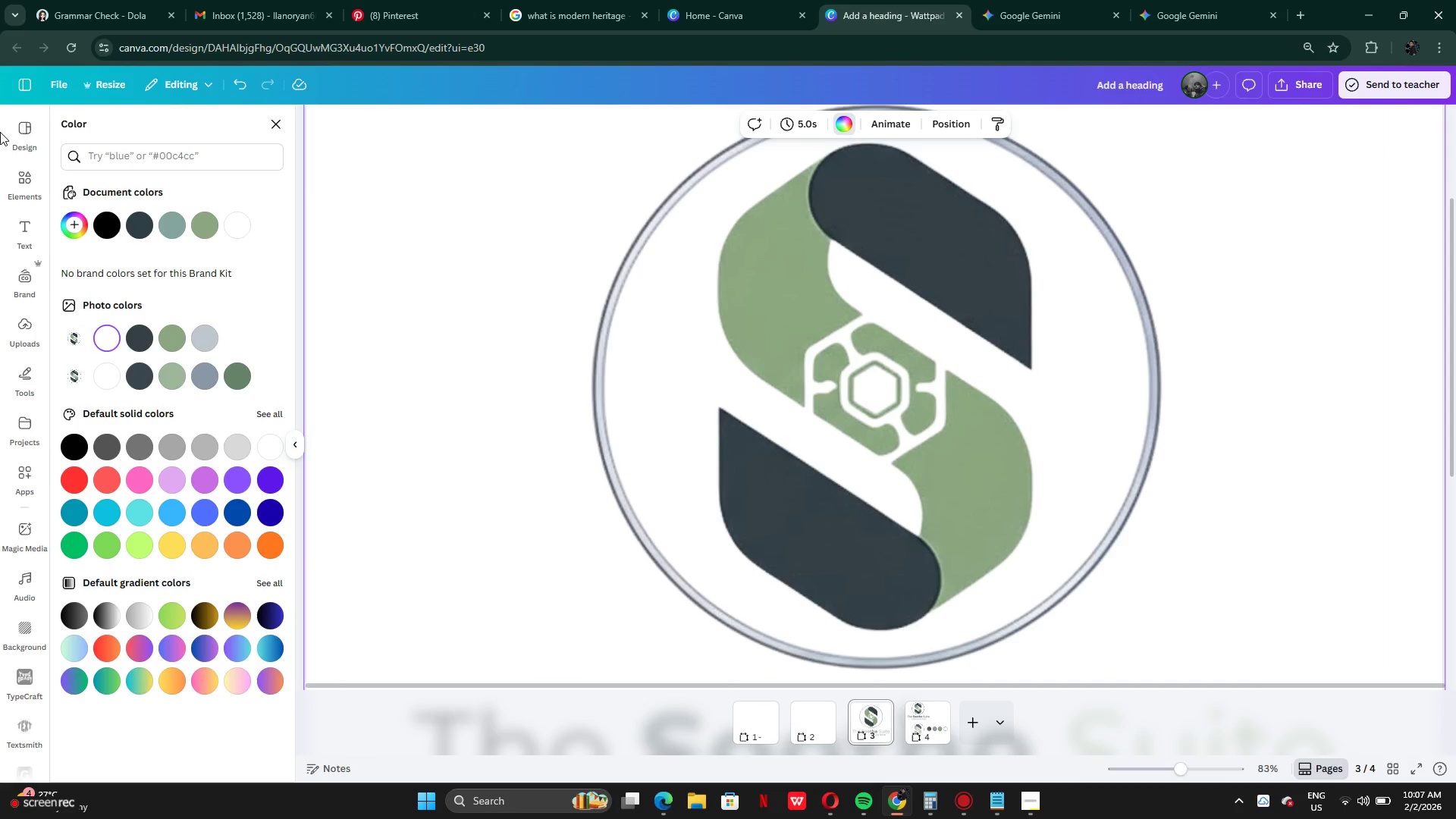 
left_click([254, 295])
 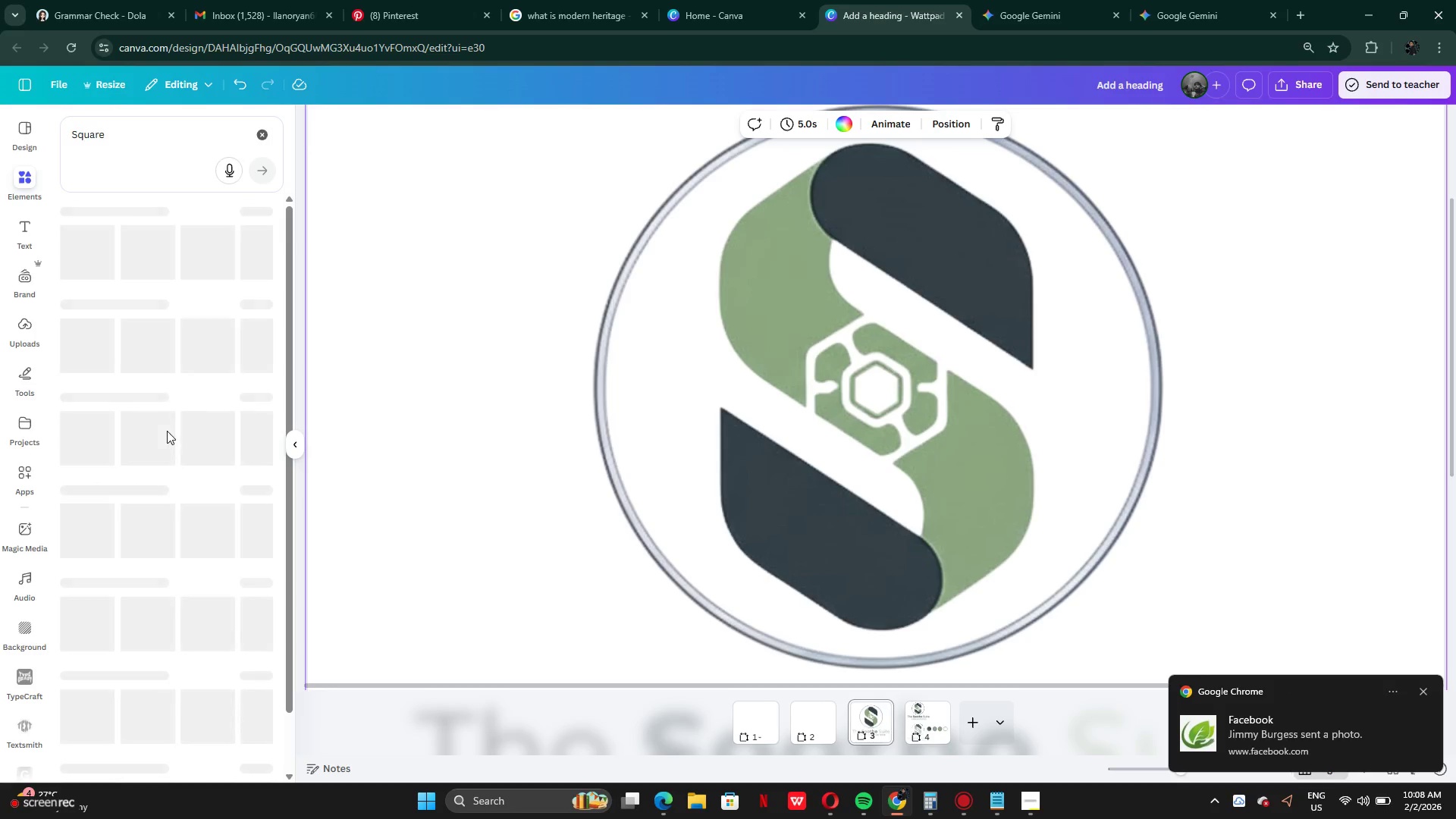 
scroll: coordinate [204, 392], scroll_direction: down, amount: 2.0
 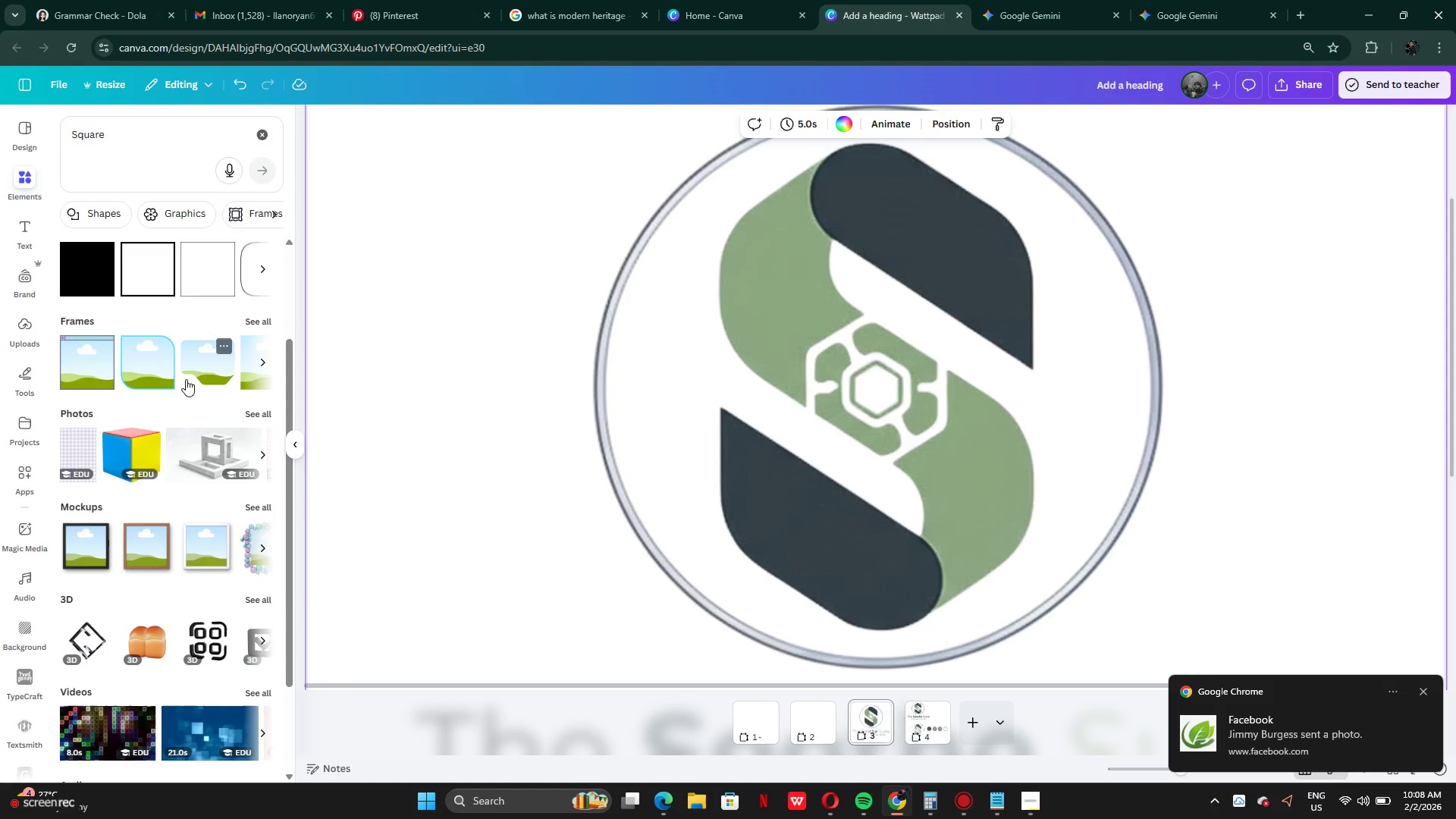 
scroll: coordinate [194, 385], scroll_direction: up, amount: 2.0
 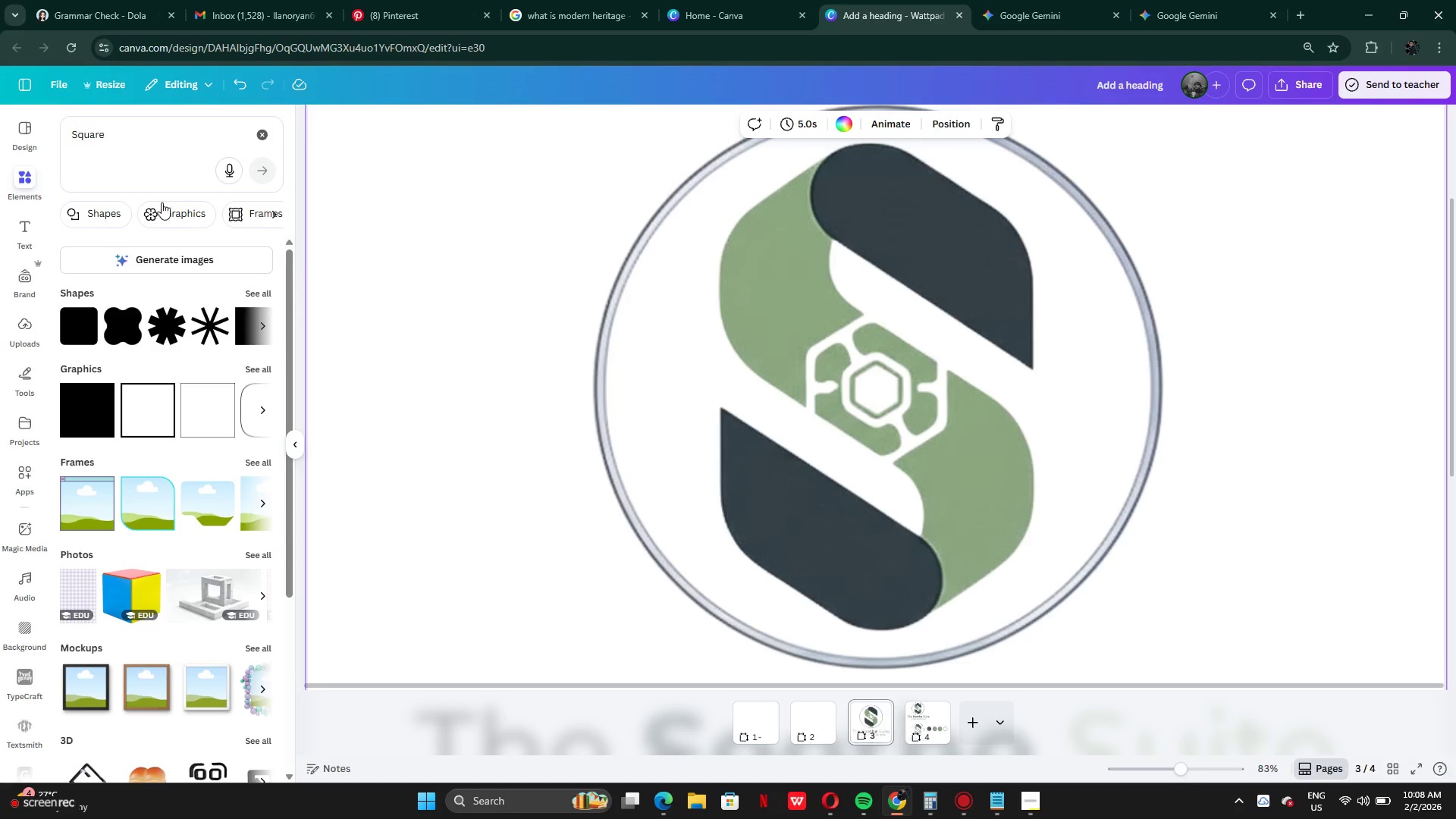 
left_click([111, 210])
 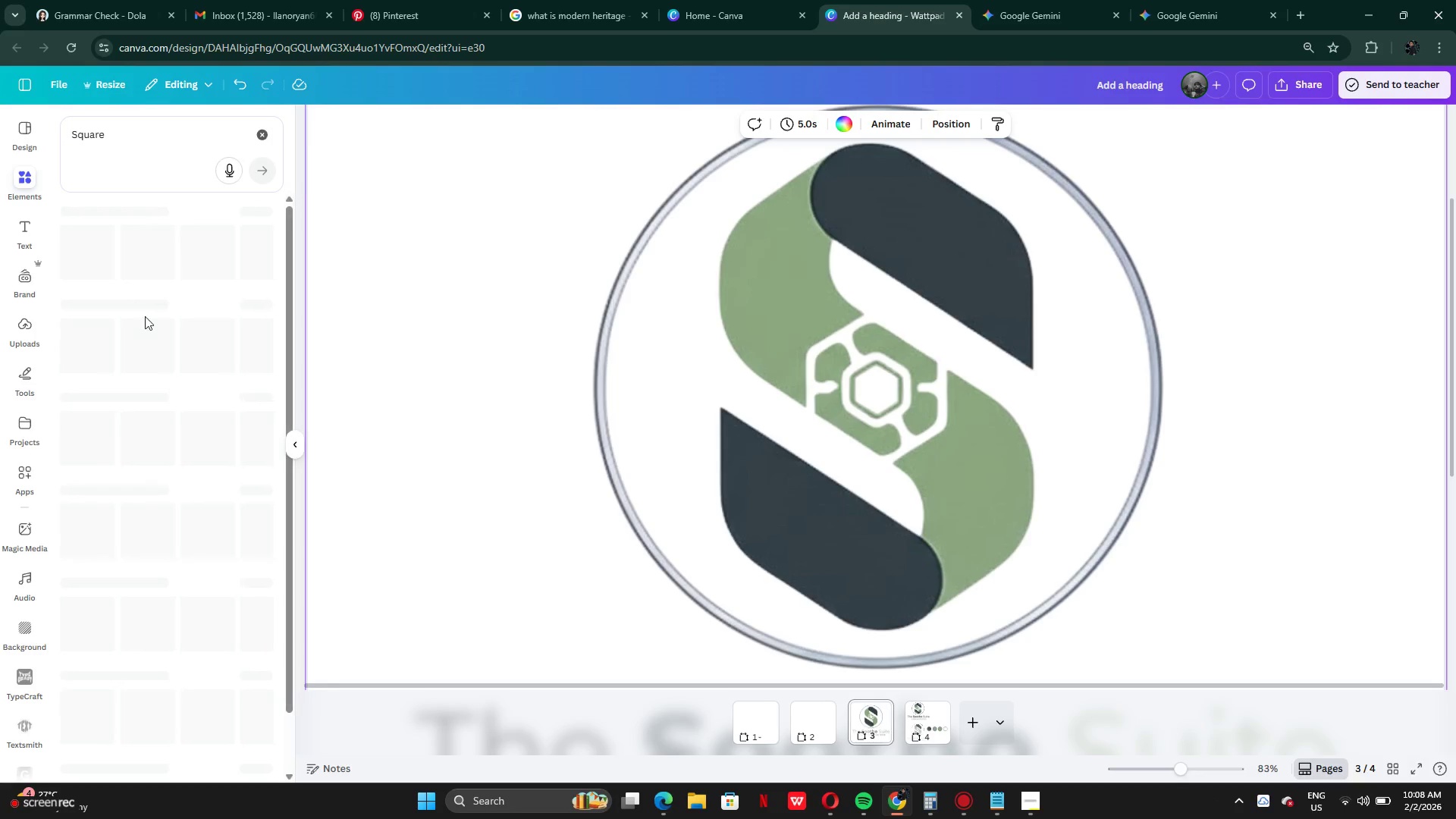 
left_click([270, 140])
 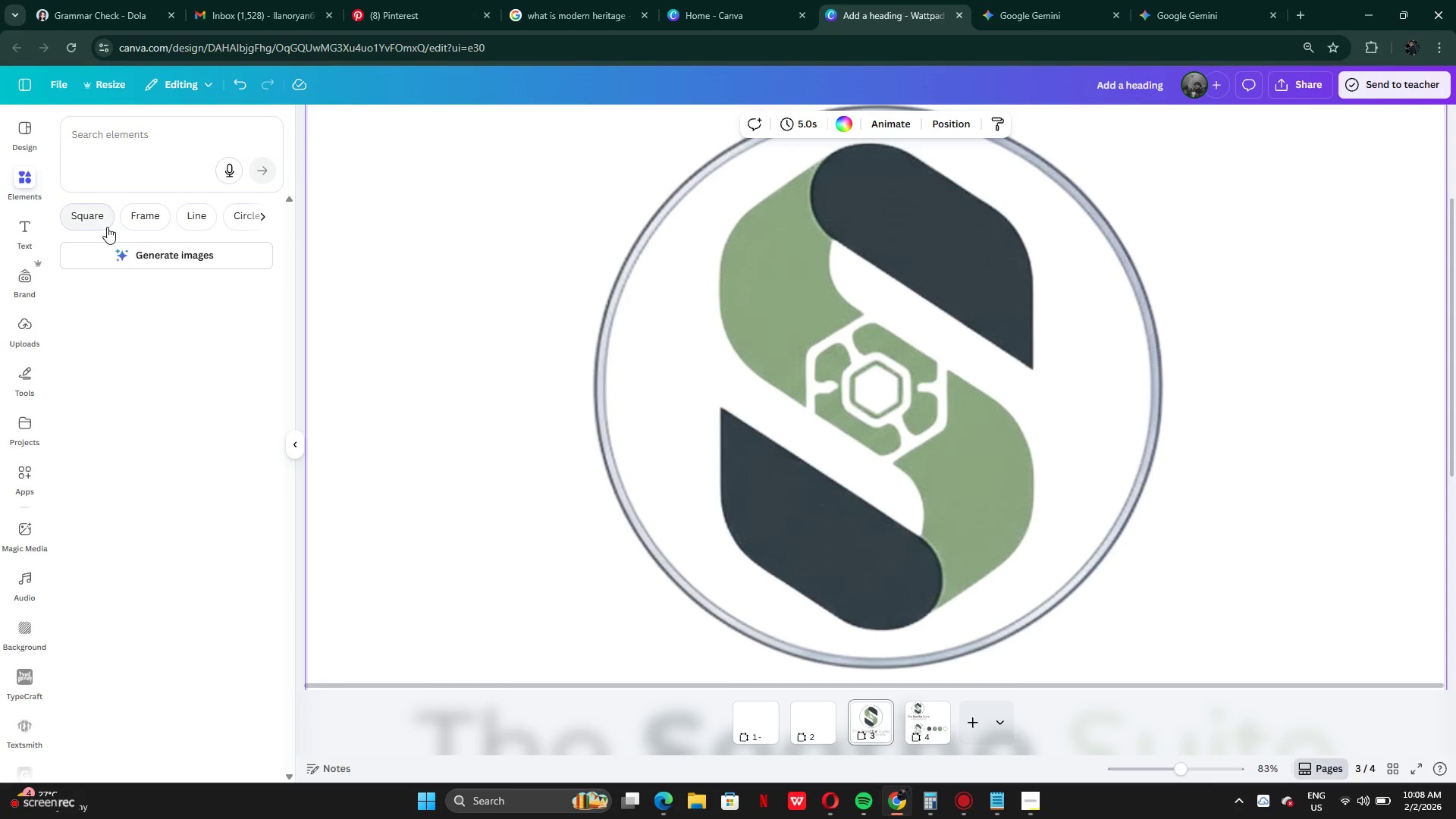 
left_click_drag(start_coordinate=[258, 209], to_coordinate=[262, 209])
 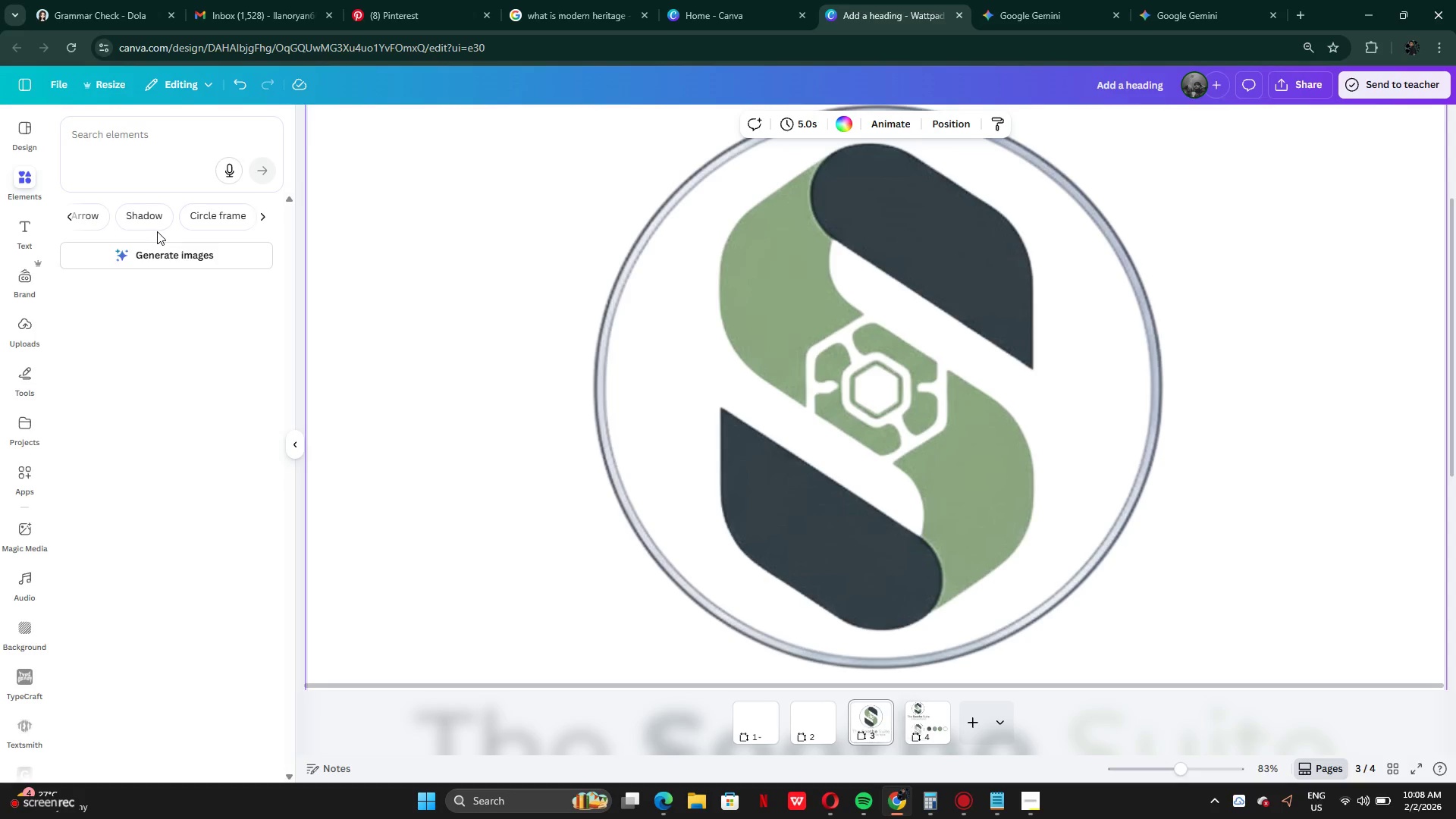 
double_click([72, 220])
 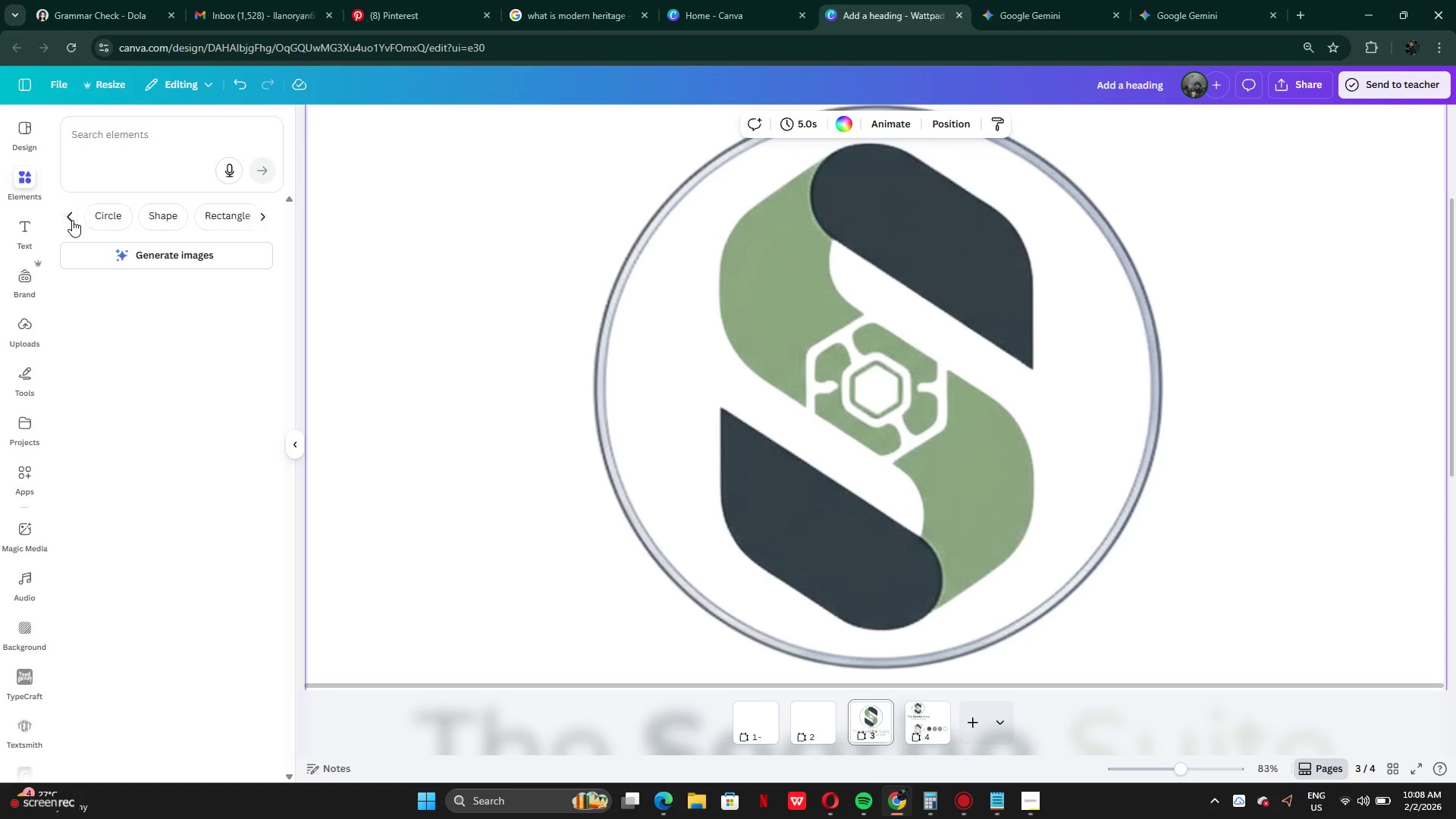 
triple_click([72, 220])
 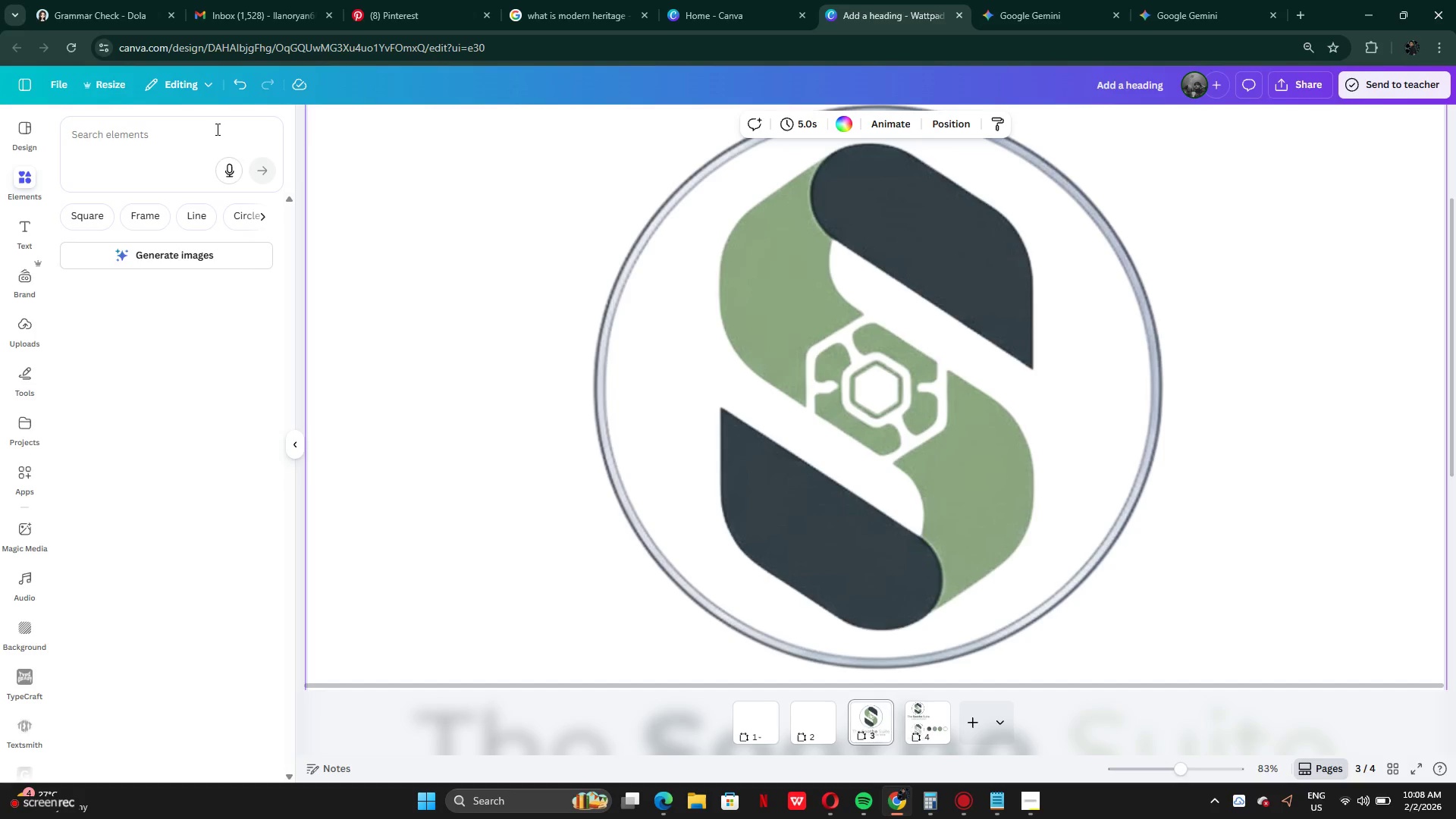 
left_click([158, 148])
 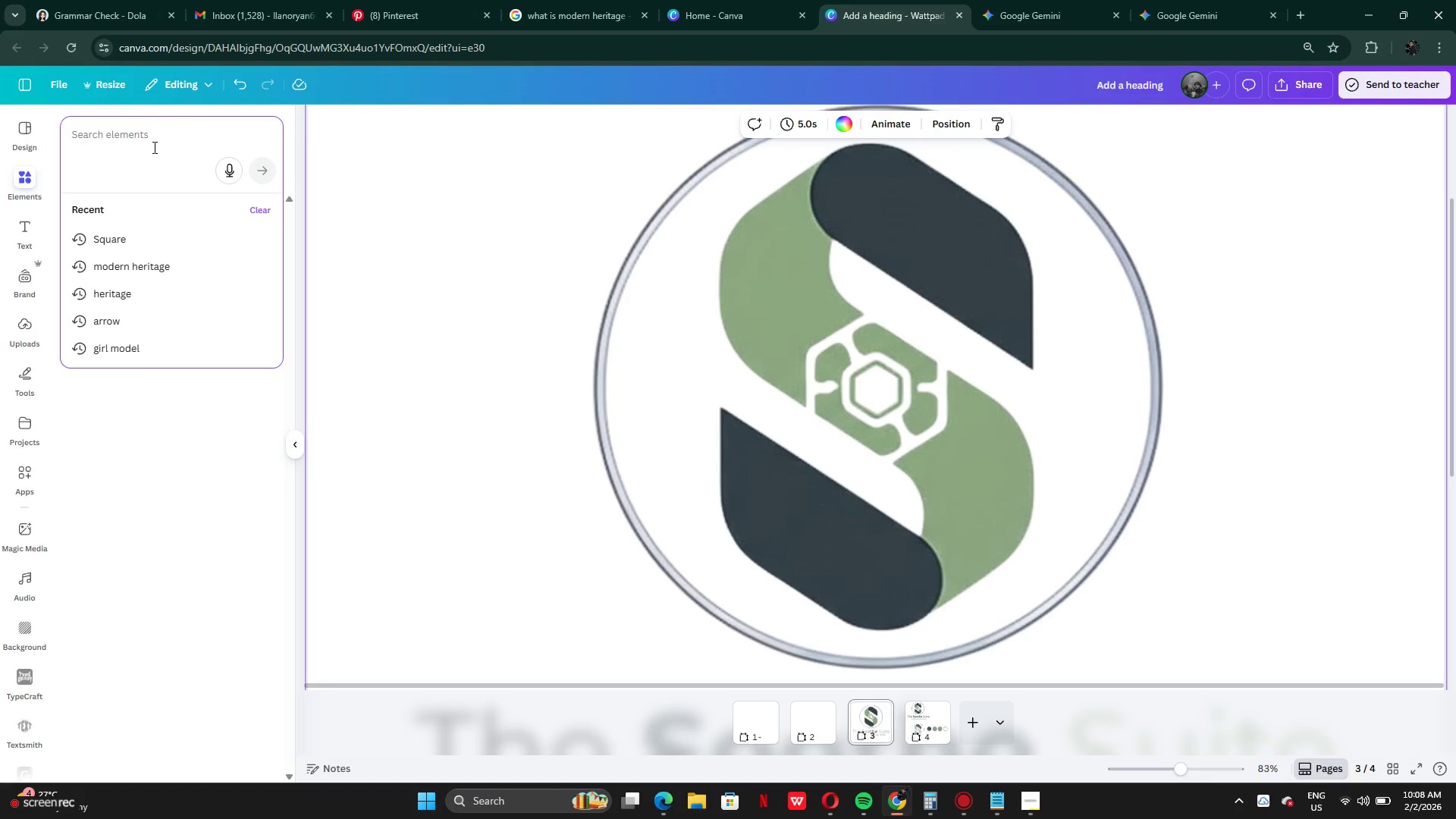 
type(shape)
 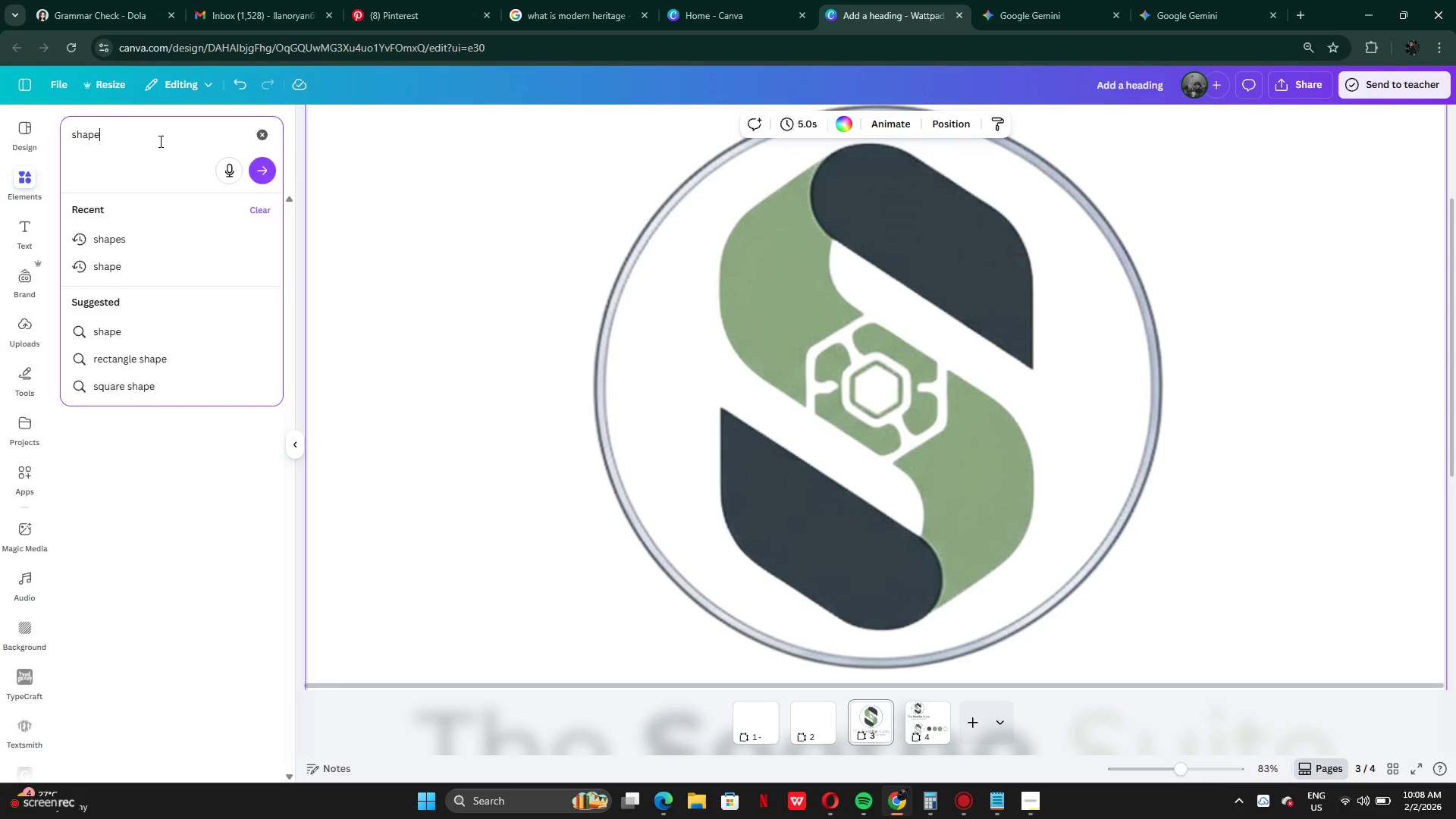 
key(Enter)
 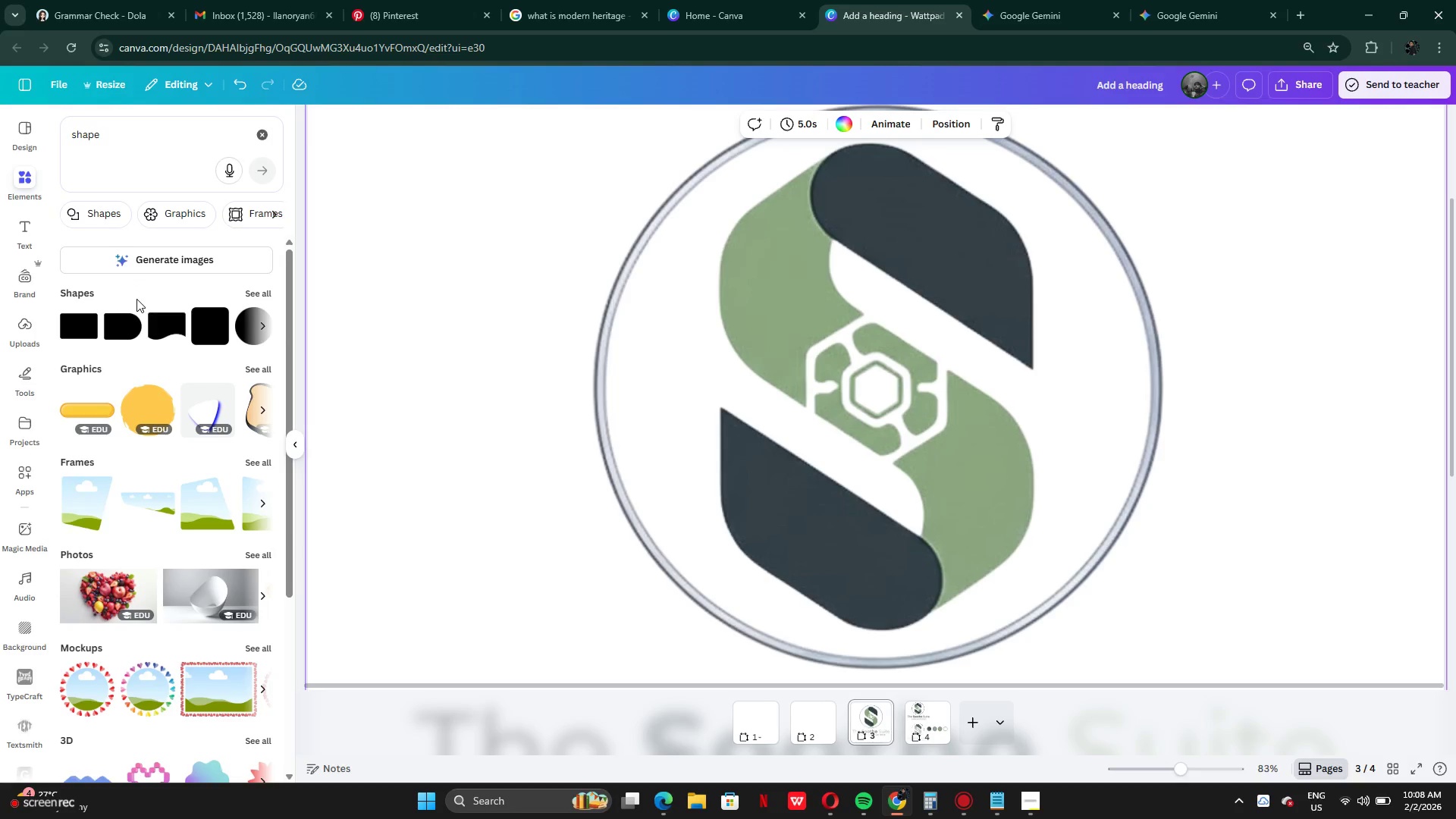 
left_click([254, 292])
 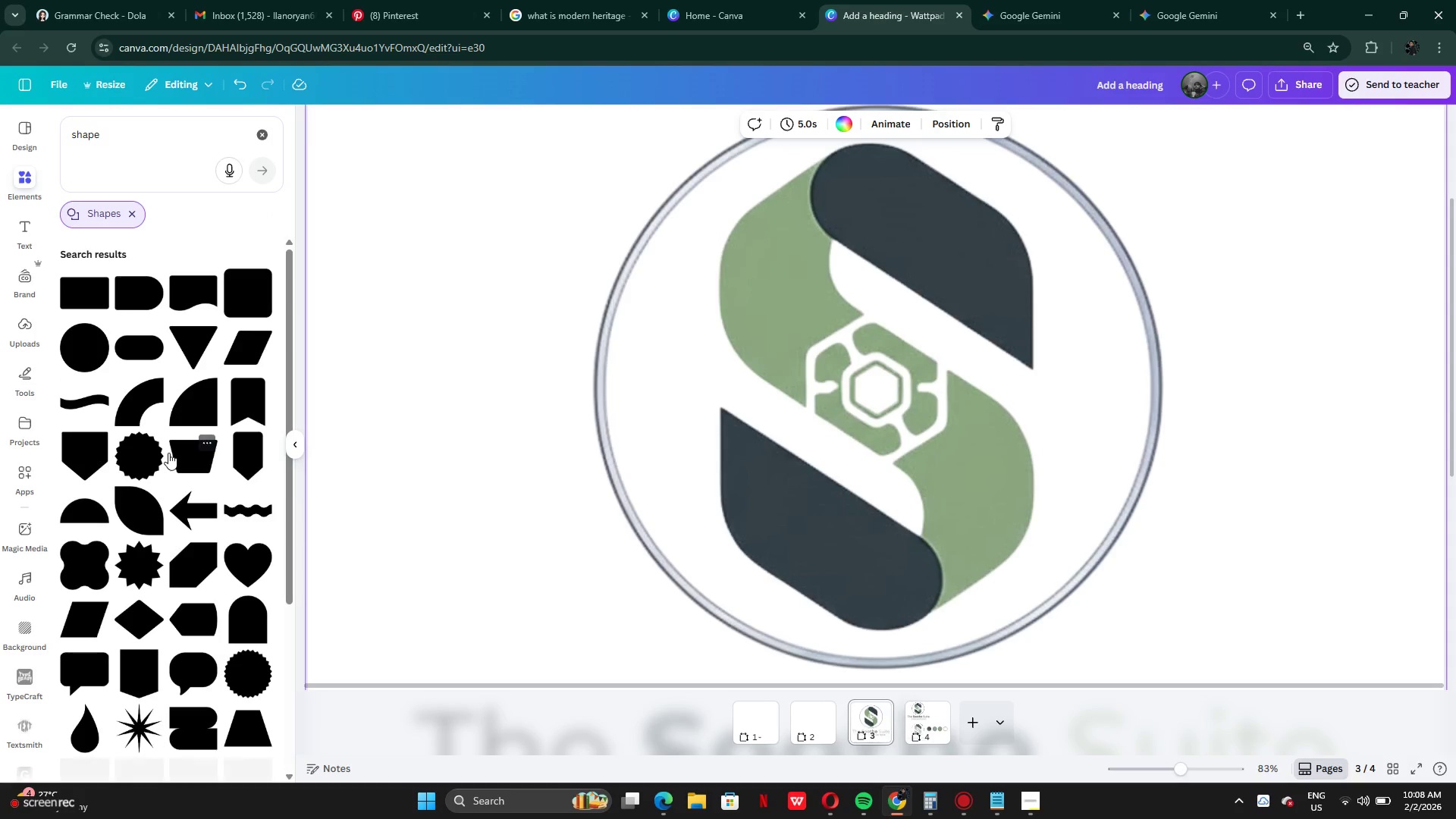 
scroll: coordinate [170, 455], scroll_direction: down, amount: 5.0
 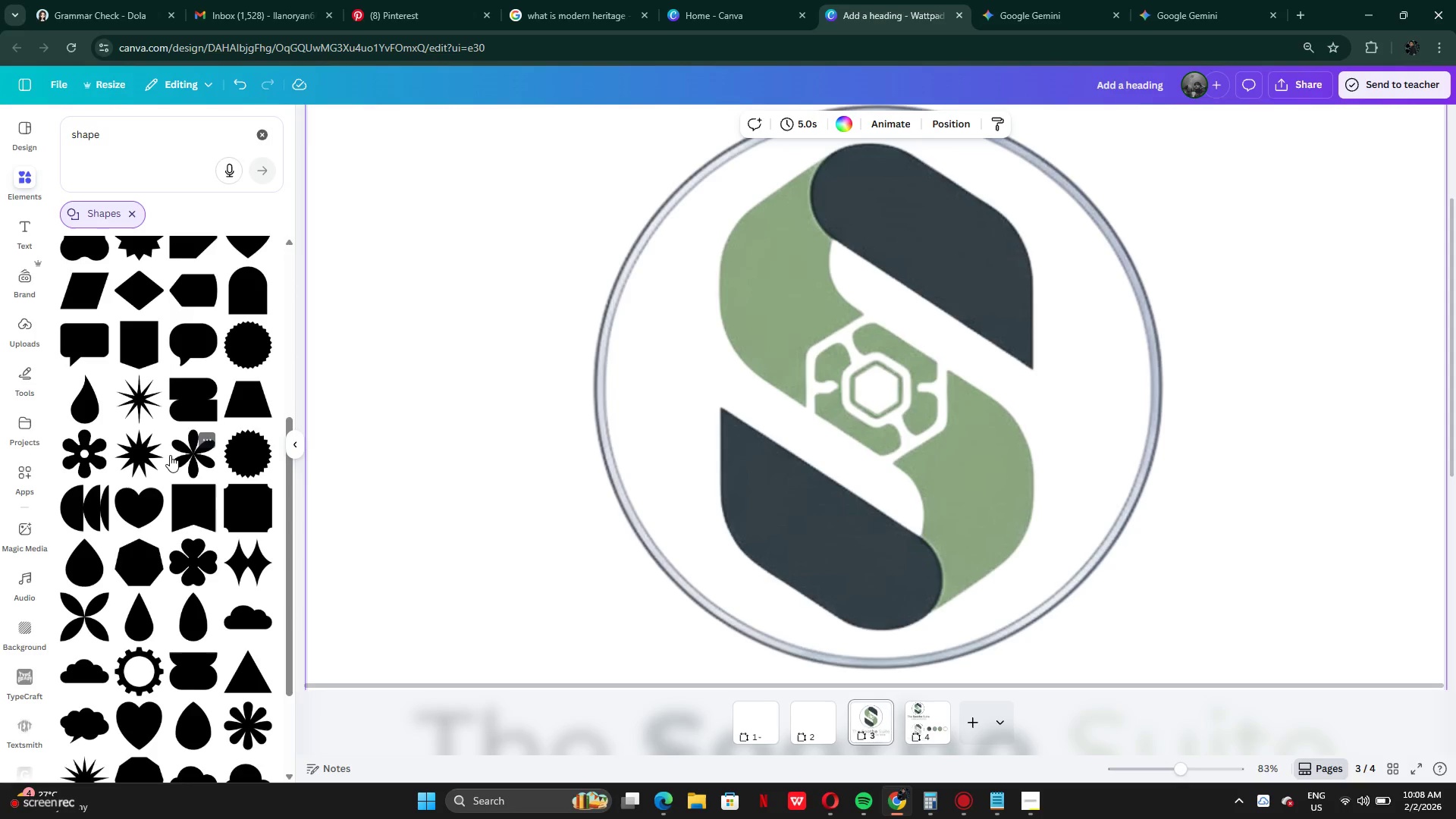 
scroll: coordinate [170, 455], scroll_direction: none, amount: 0.0
 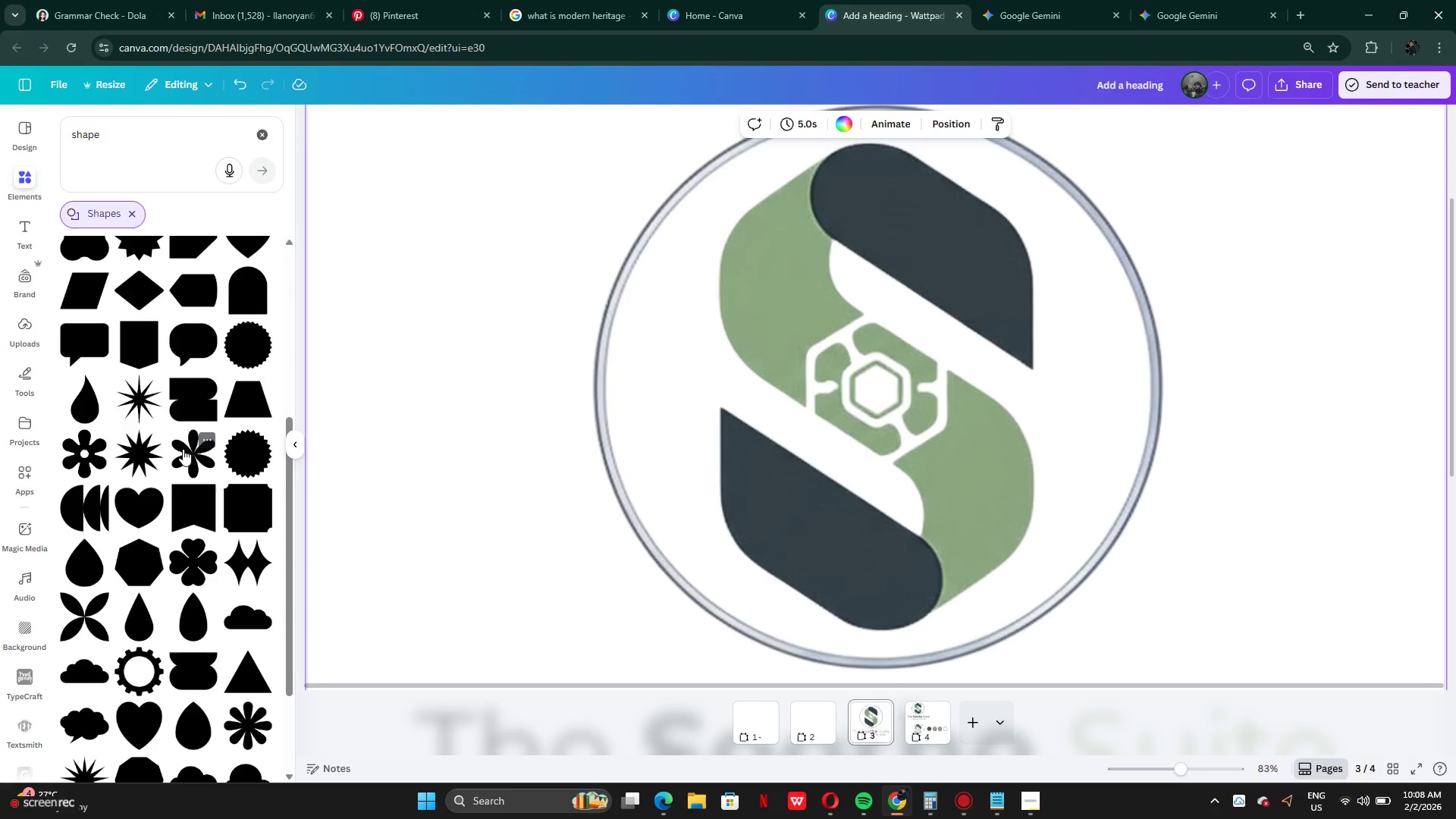 
scroll: coordinate [203, 428], scroll_direction: down, amount: 11.0
 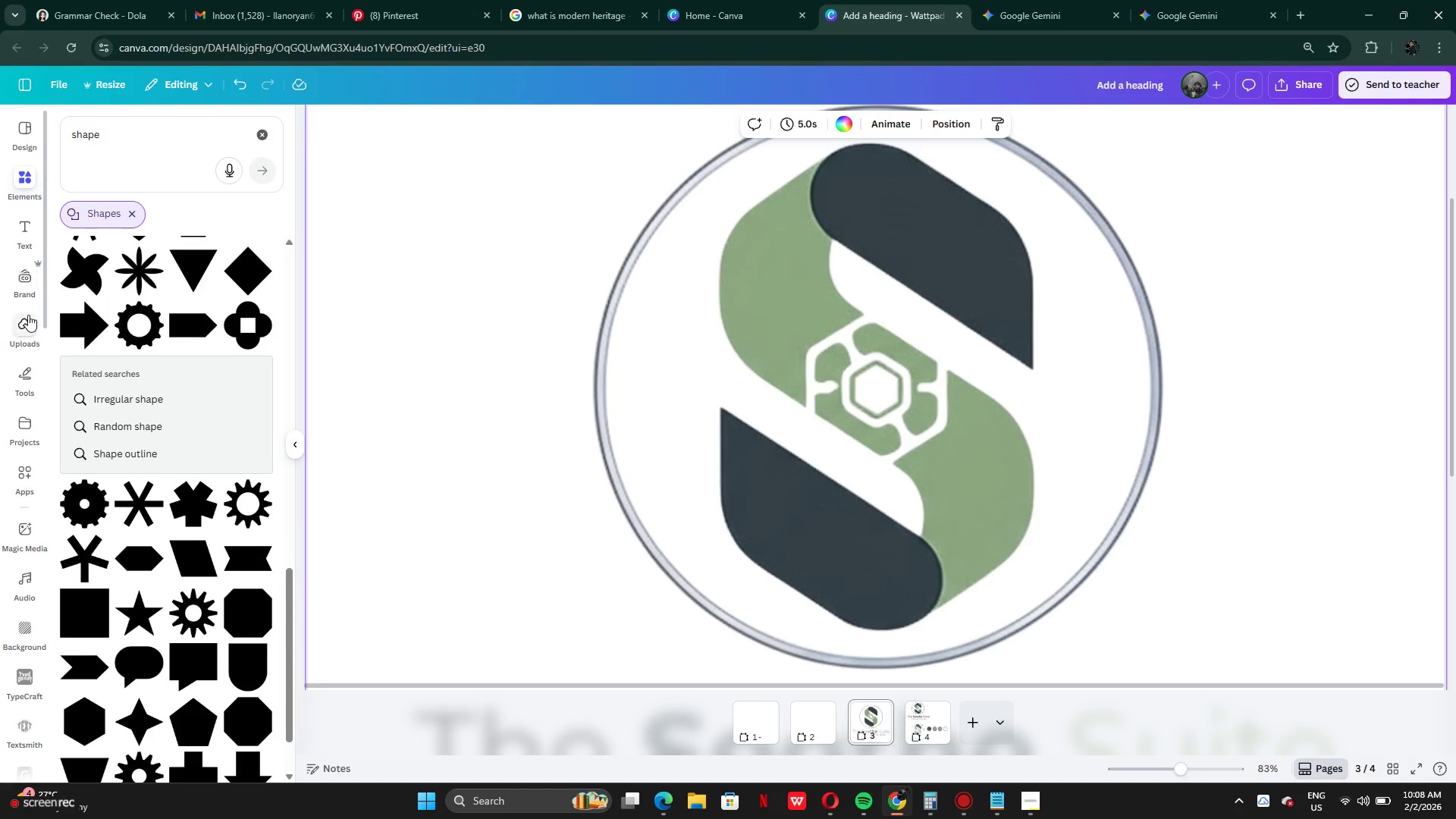 
left_click([19, 384])
 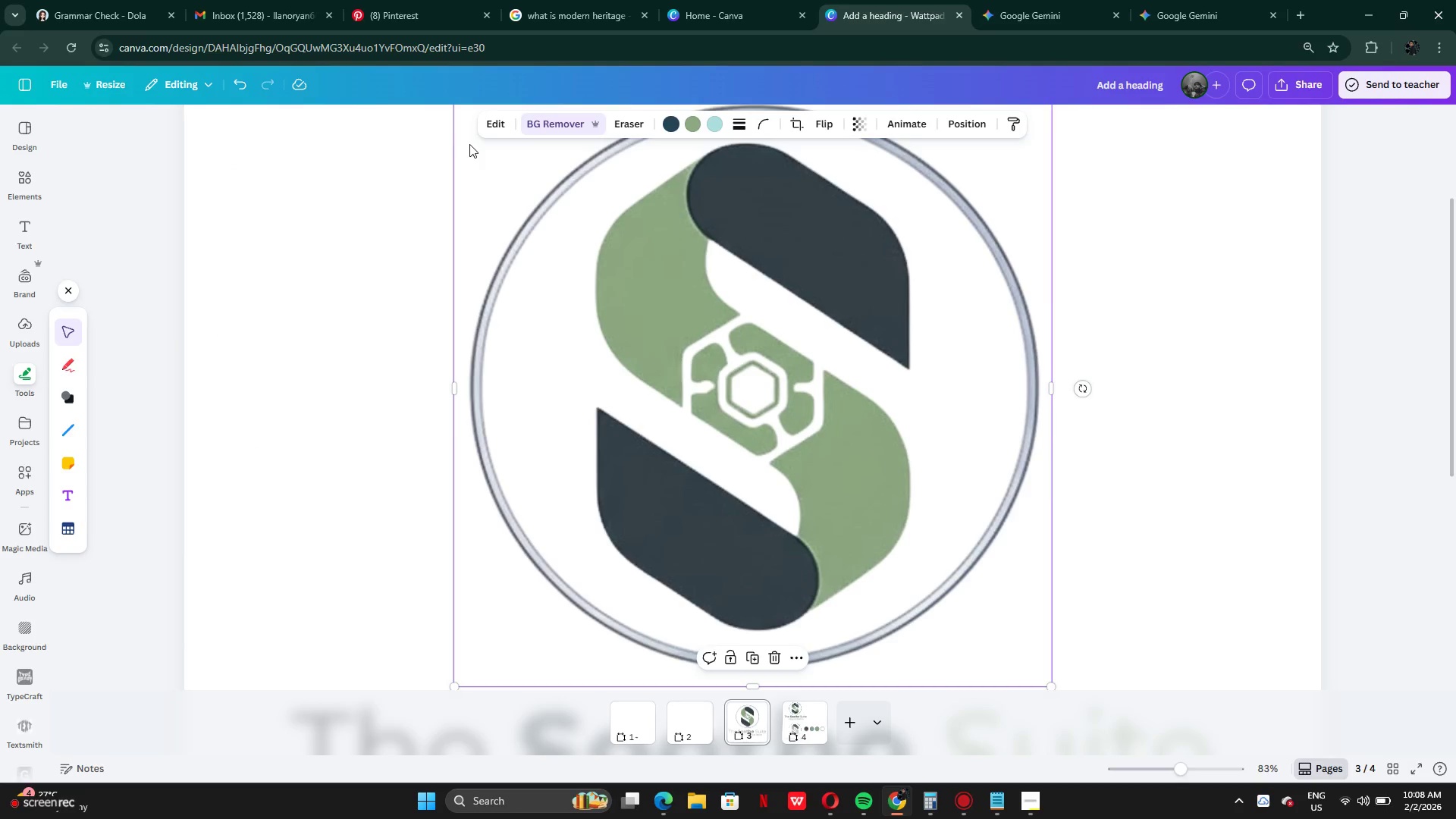 
left_click([396, 148])
 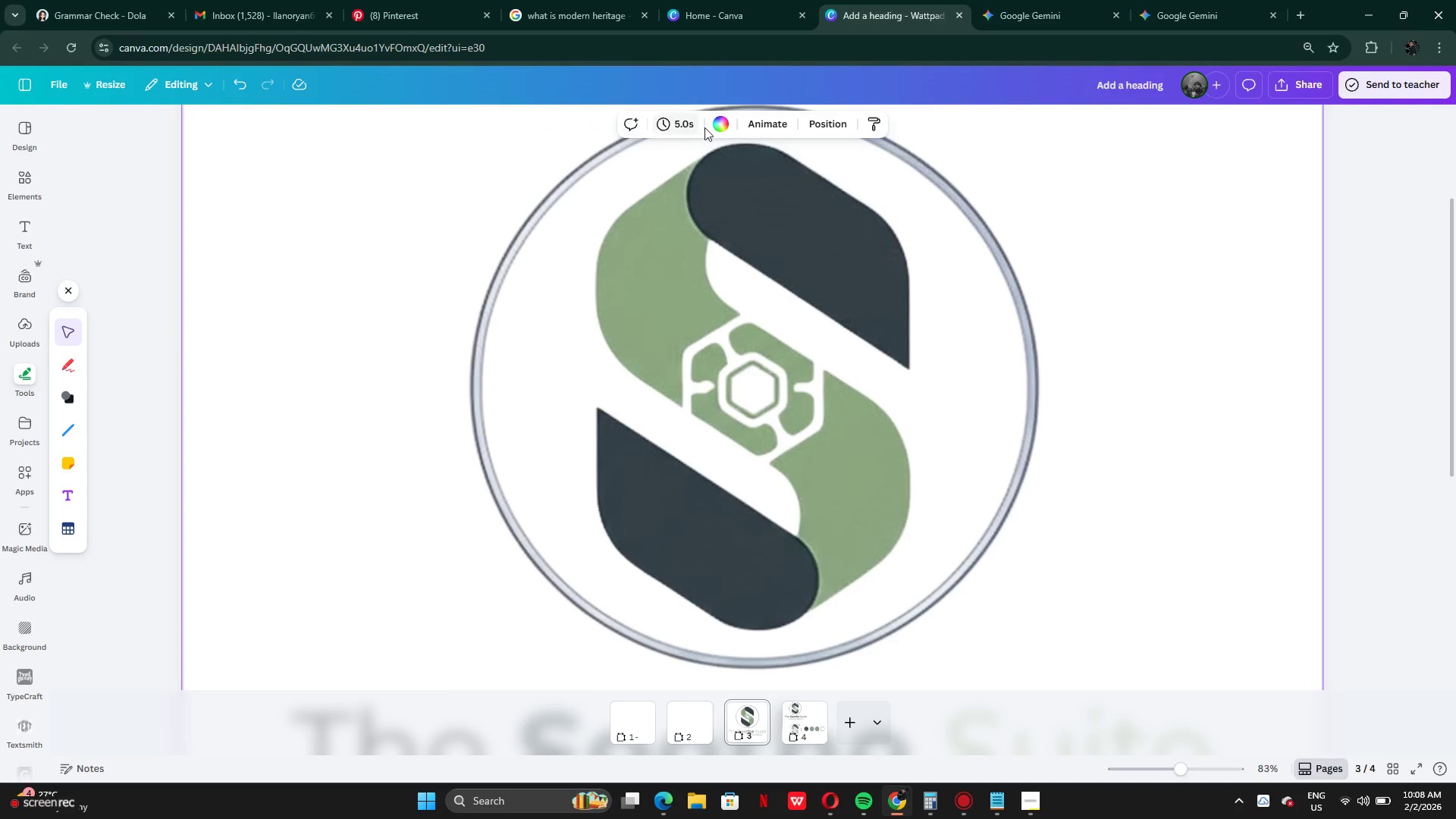 
left_click([719, 127])
 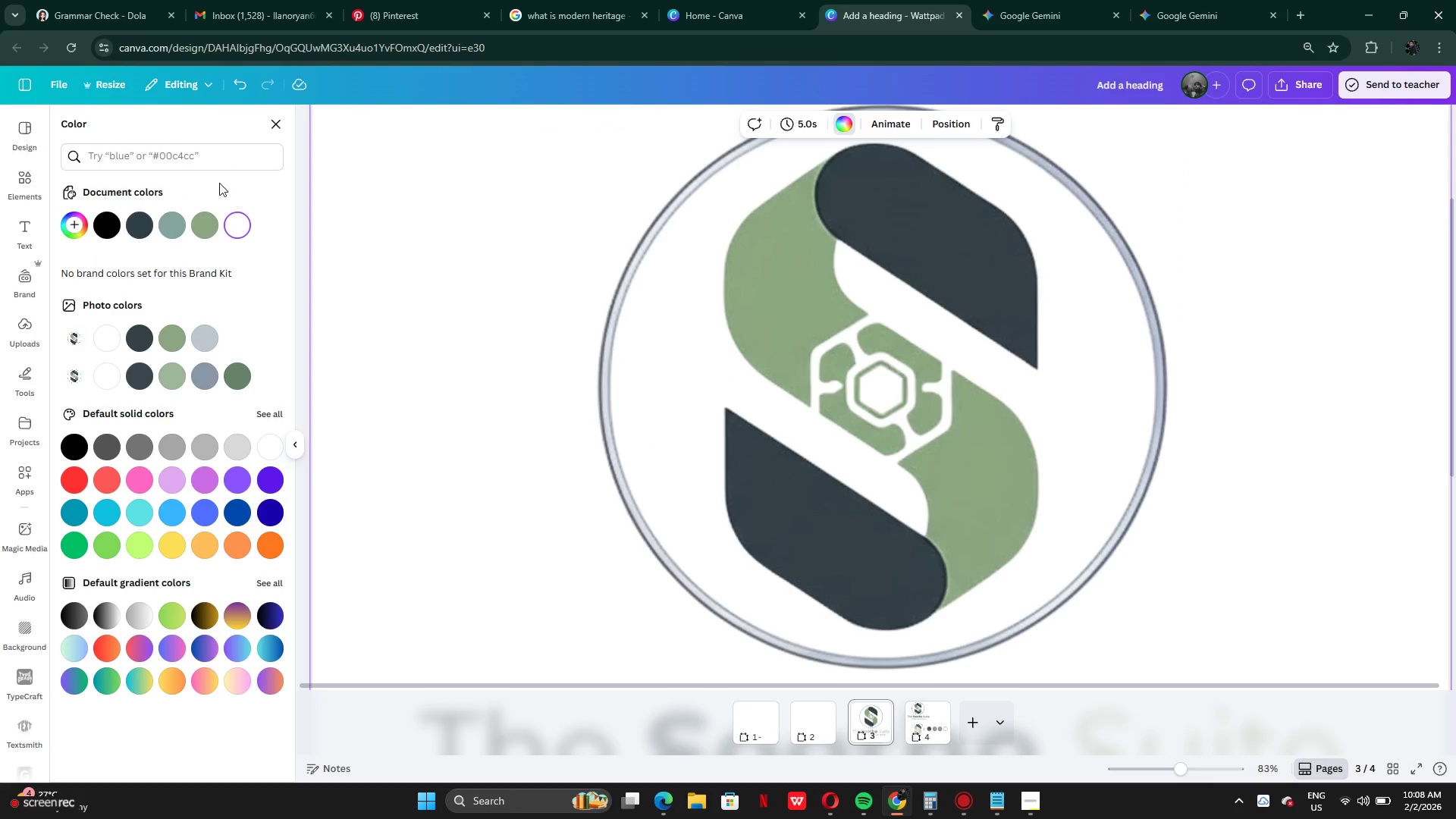 
left_click([152, 219])
 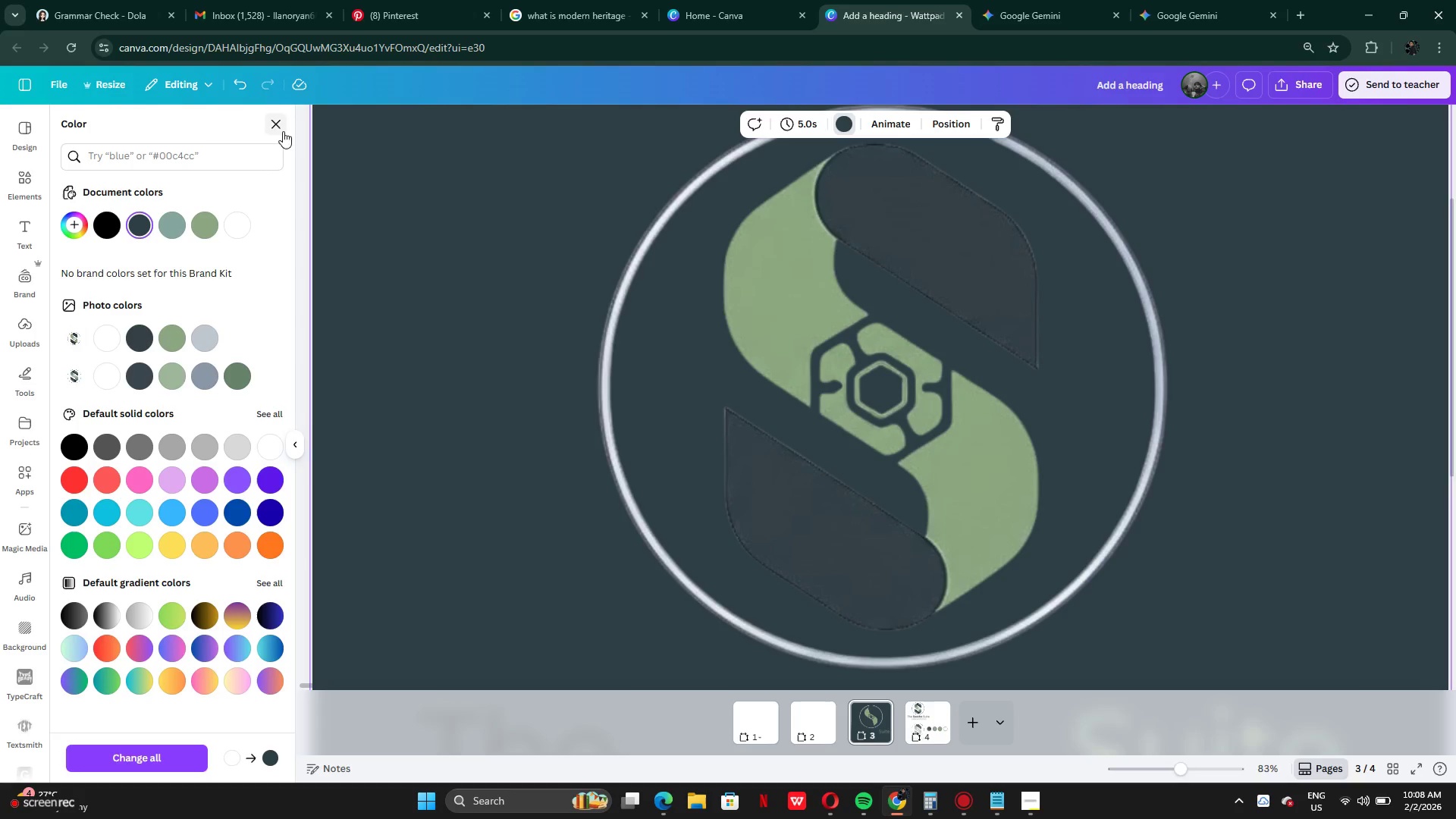 
left_click([271, 123])
 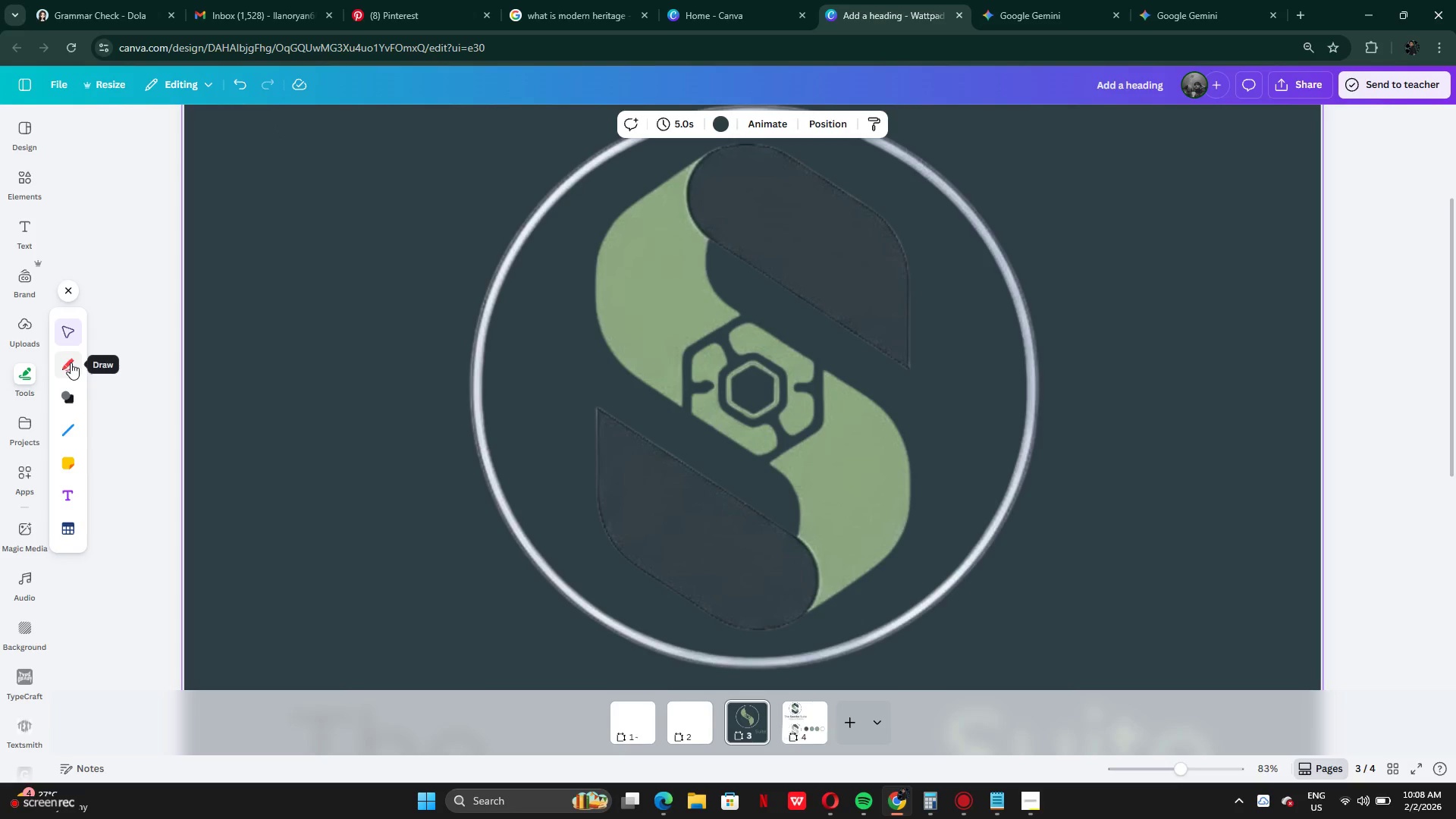 
left_click([69, 414])
 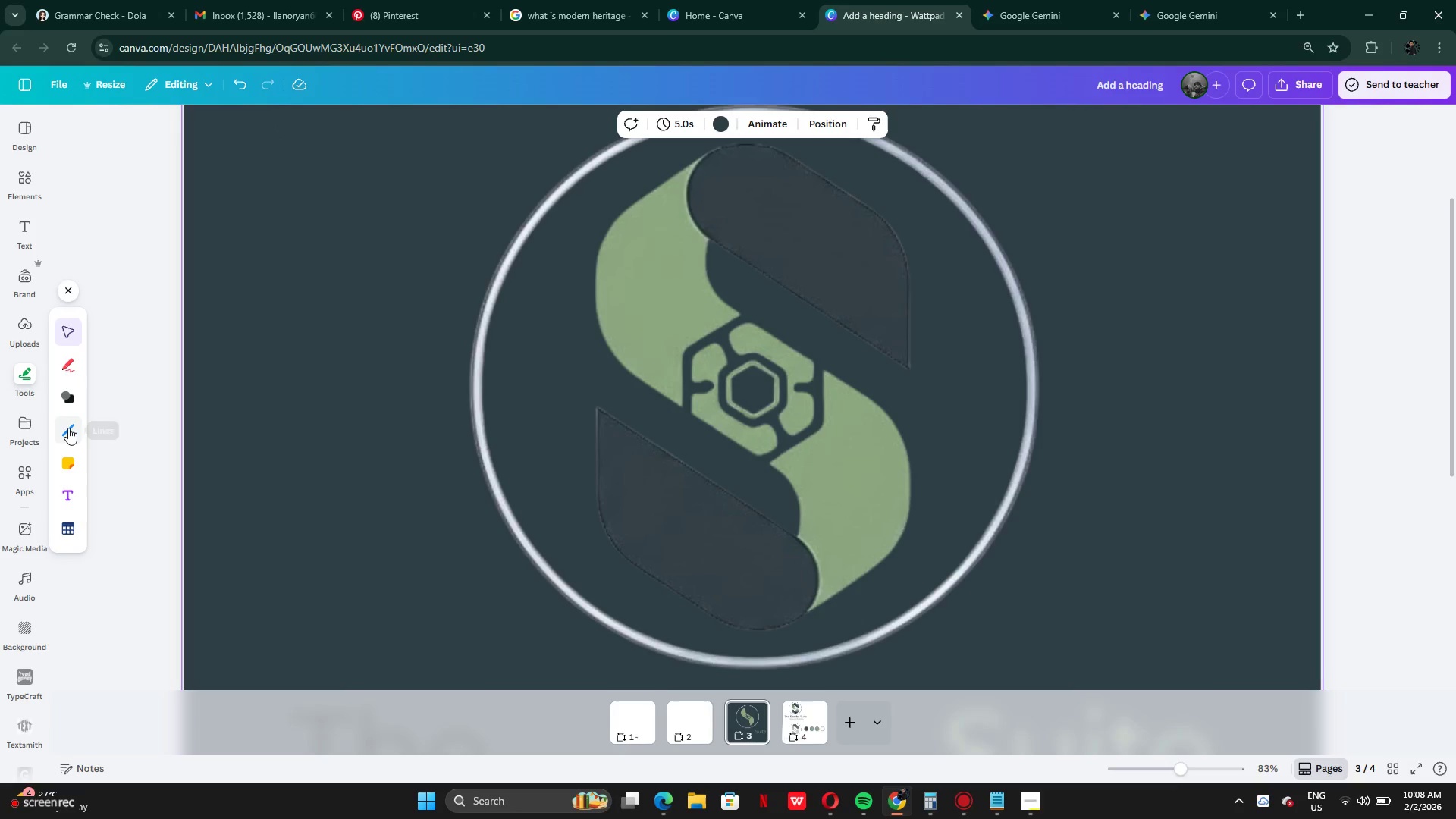 
left_click([68, 428])
 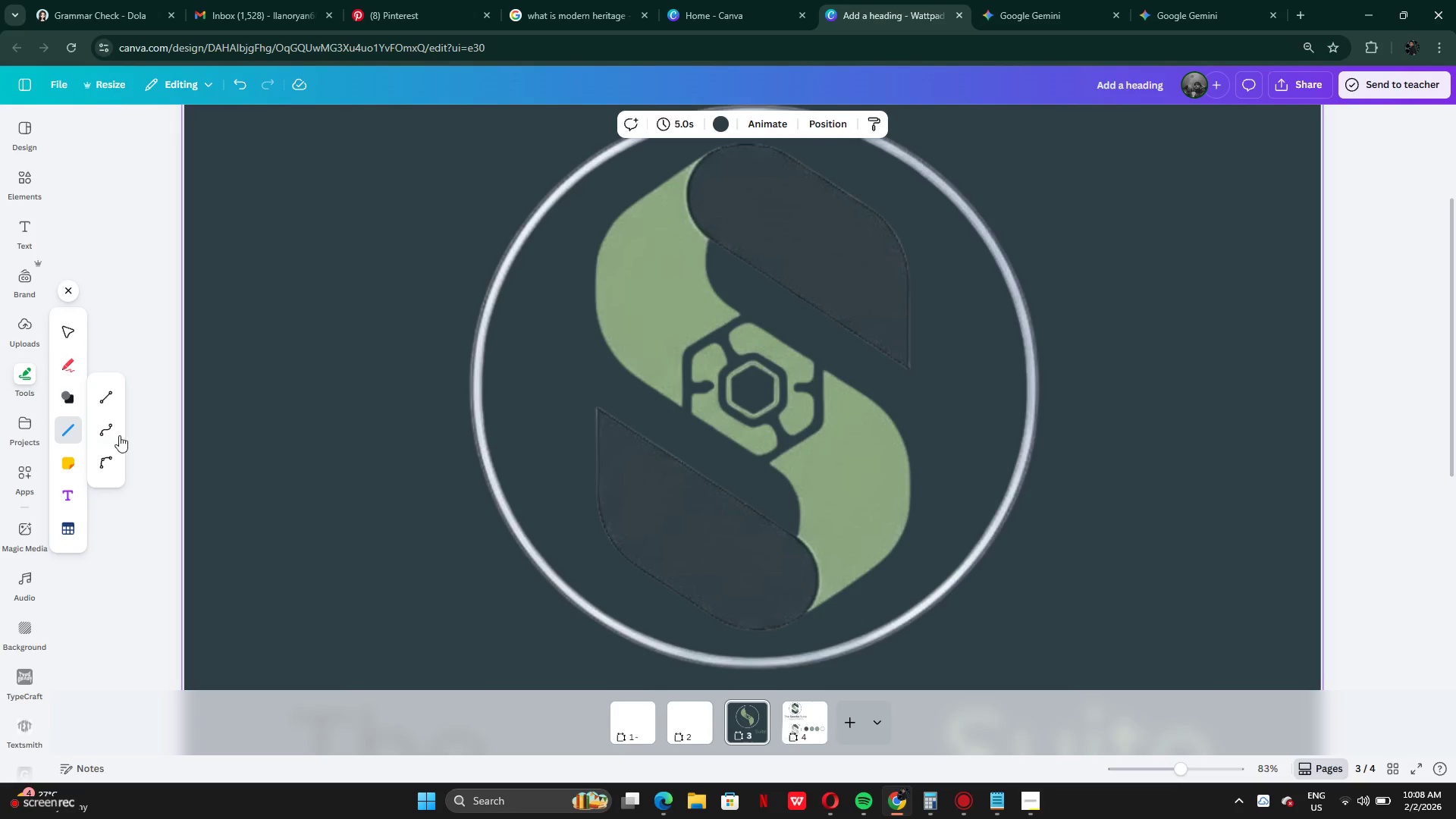 
left_click([106, 433])
 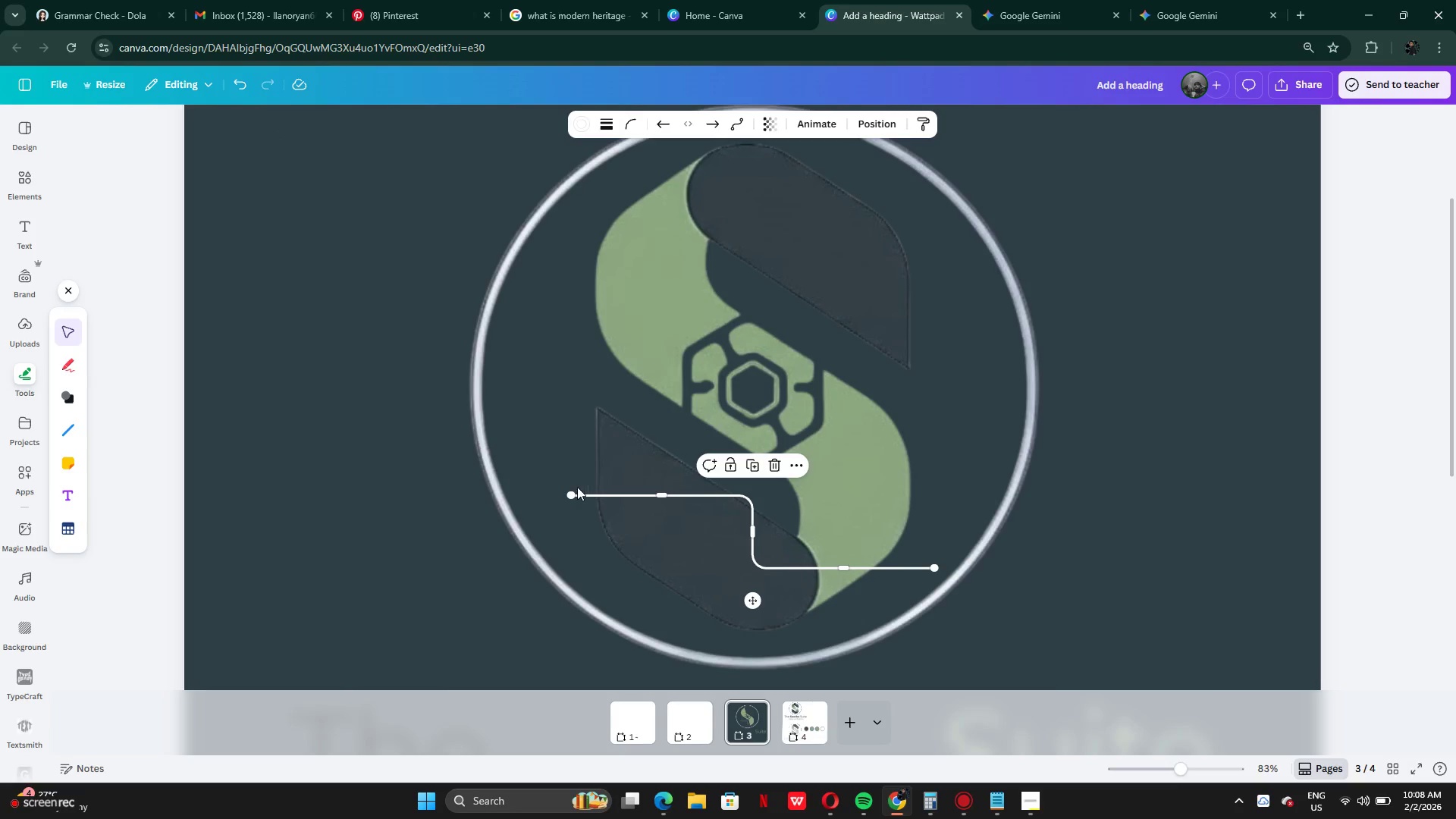 
left_click_drag(start_coordinate=[567, 493], to_coordinate=[639, 327])
 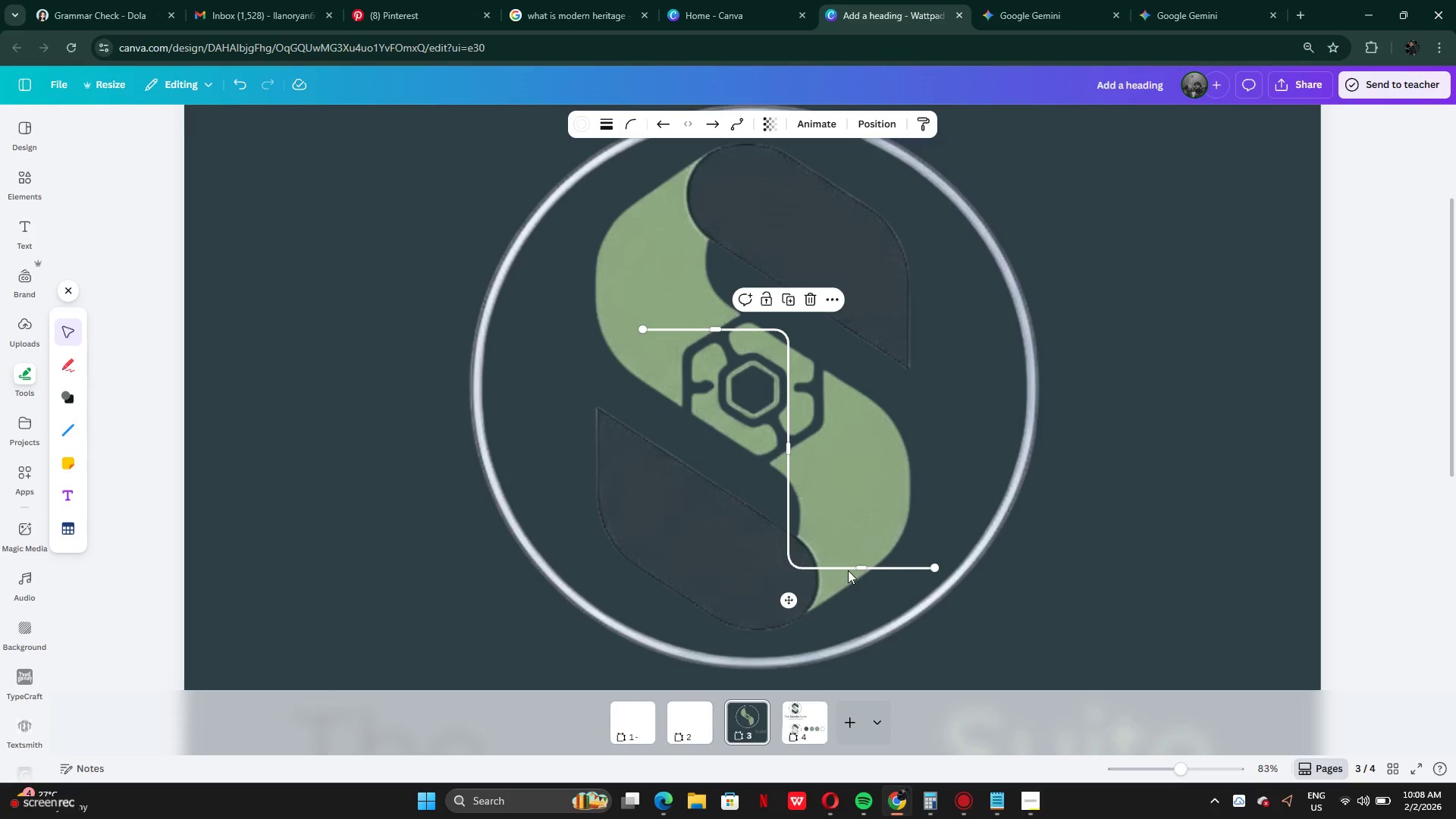 
left_click_drag(start_coordinate=[855, 568], to_coordinate=[833, 470])
 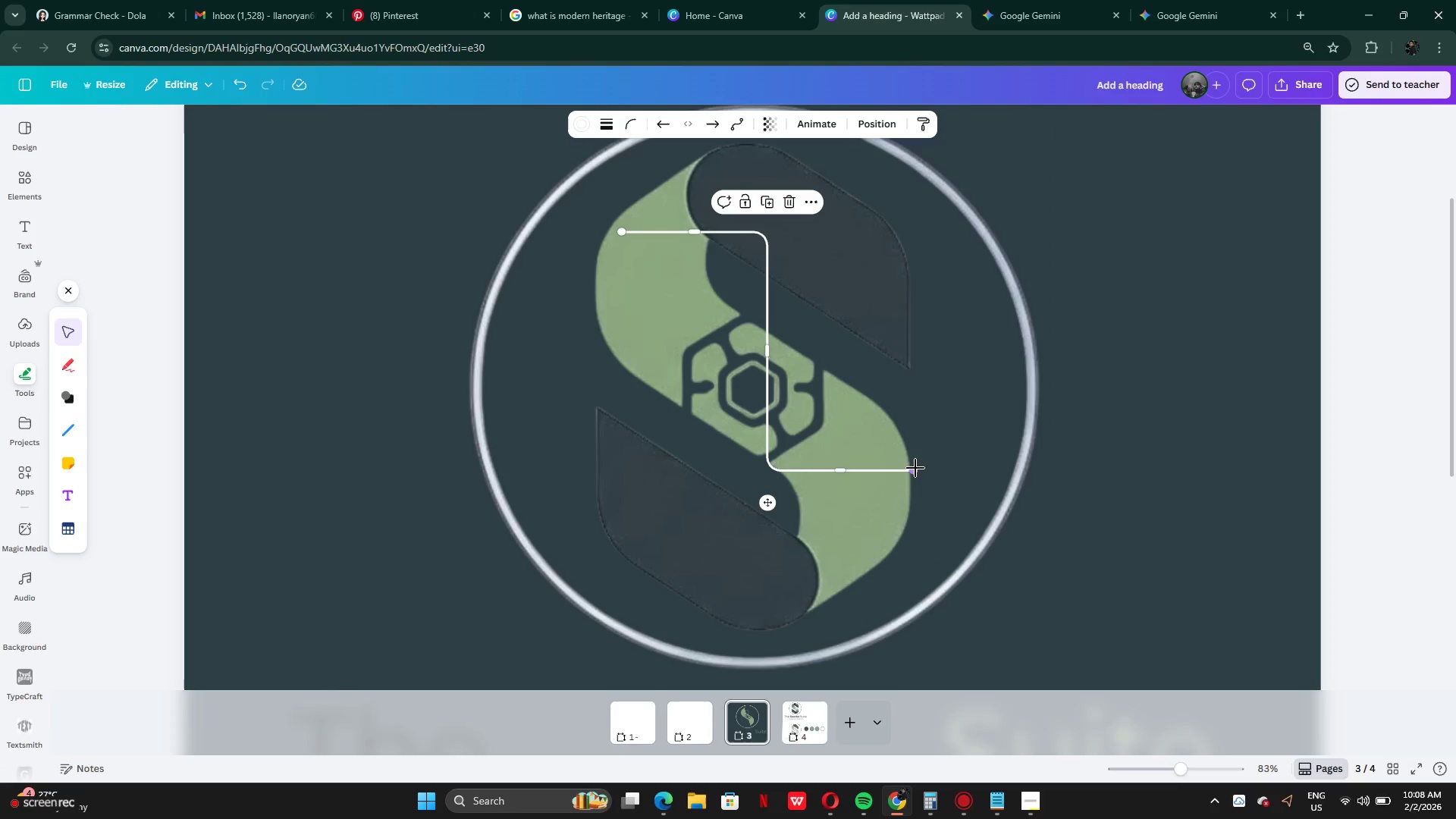 
left_click_drag(start_coordinate=[915, 468], to_coordinate=[832, 561])
 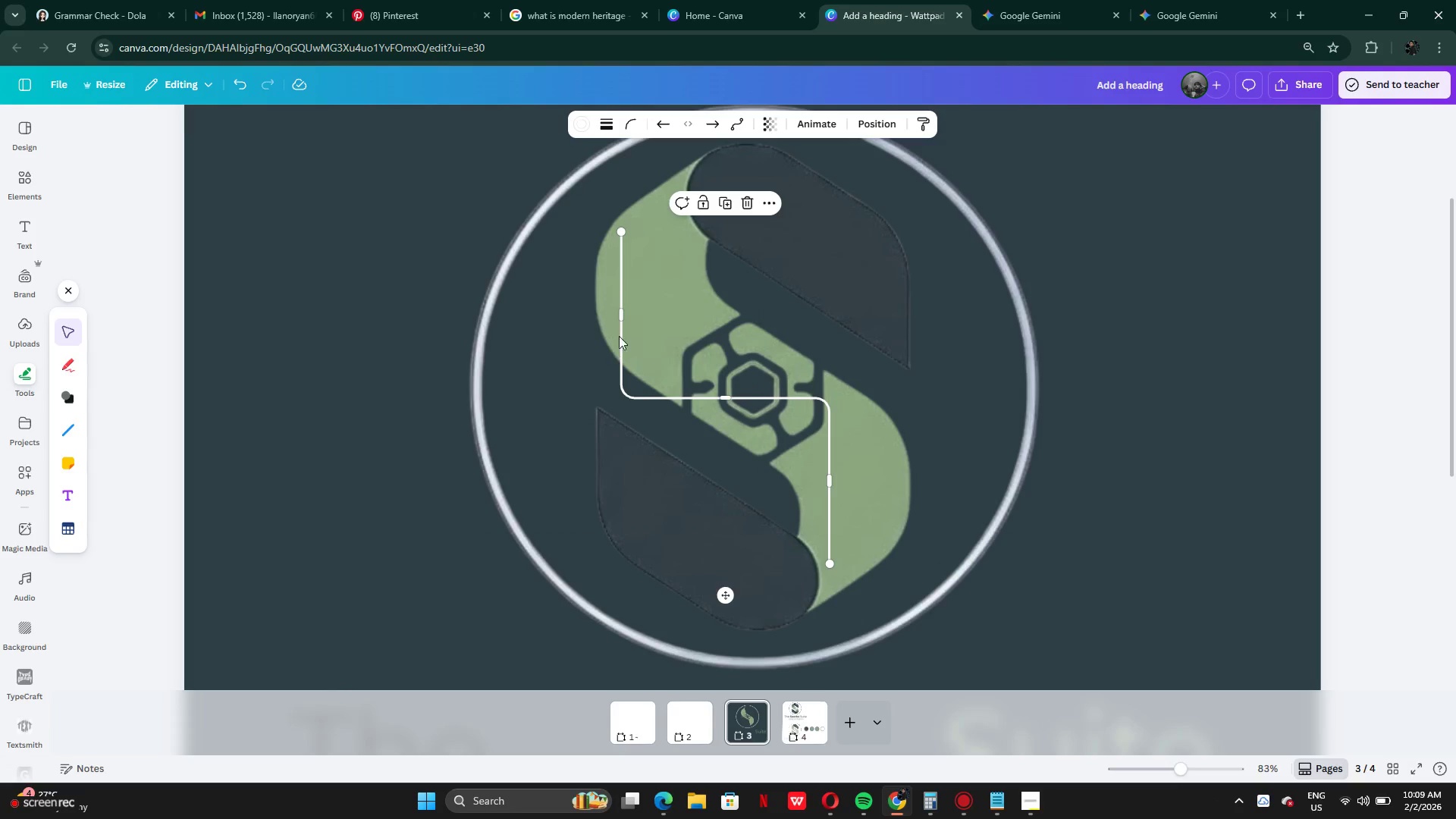 
left_click_drag(start_coordinate=[621, 318], to_coordinate=[701, 341])
 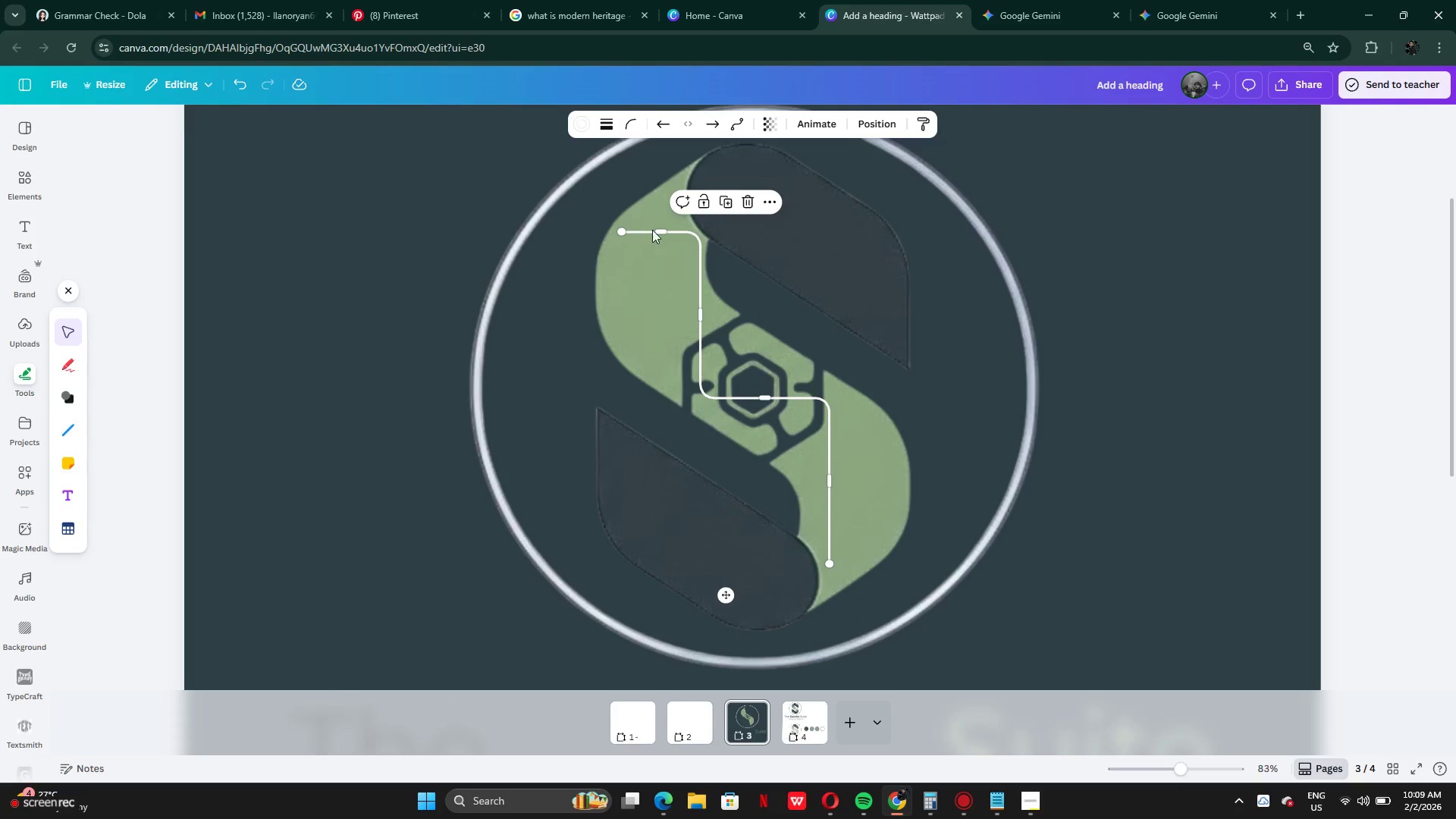 
left_click_drag(start_coordinate=[659, 230], to_coordinate=[666, 353])
 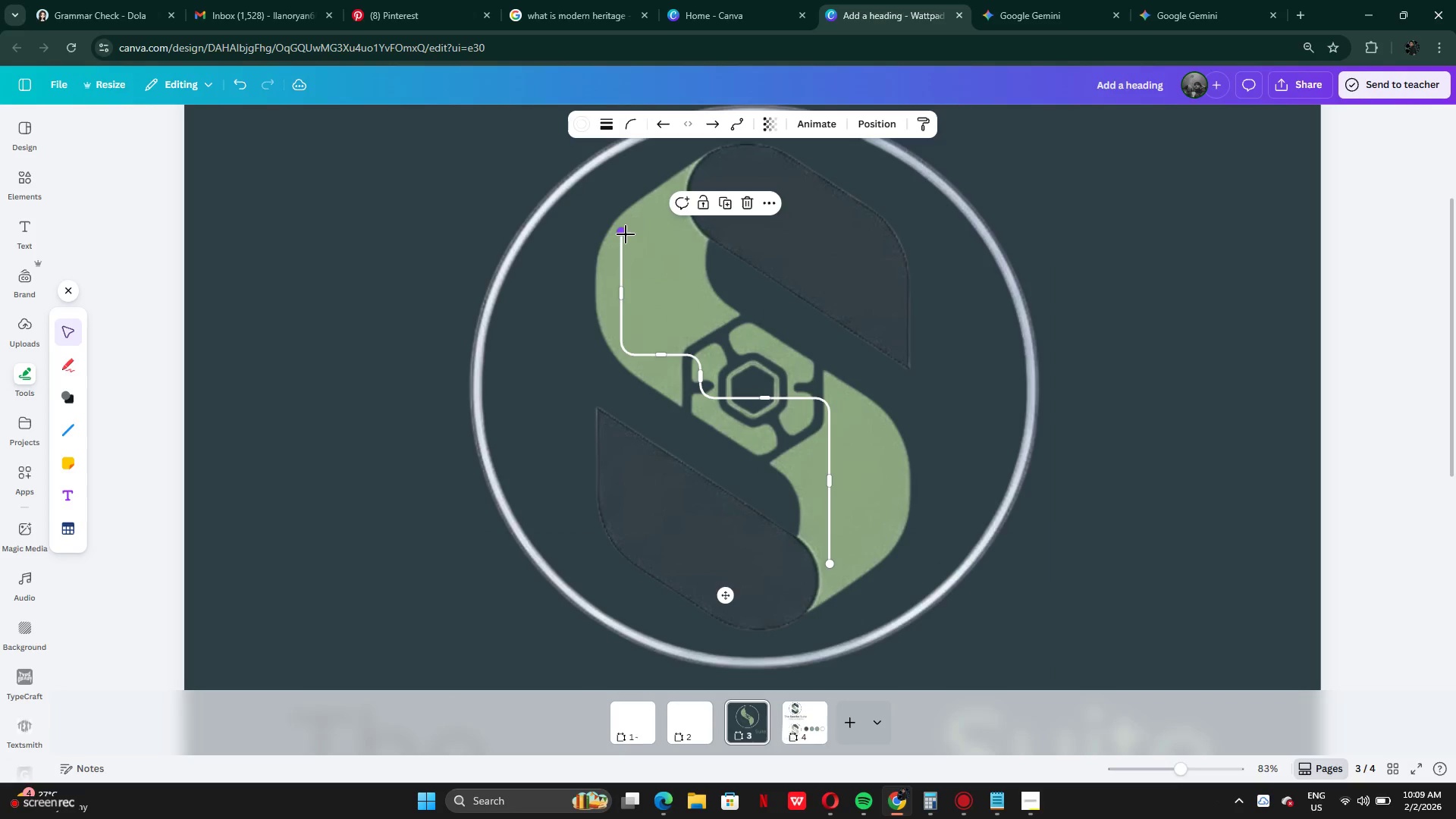 
left_click_drag(start_coordinate=[626, 234], to_coordinate=[682, 259])
 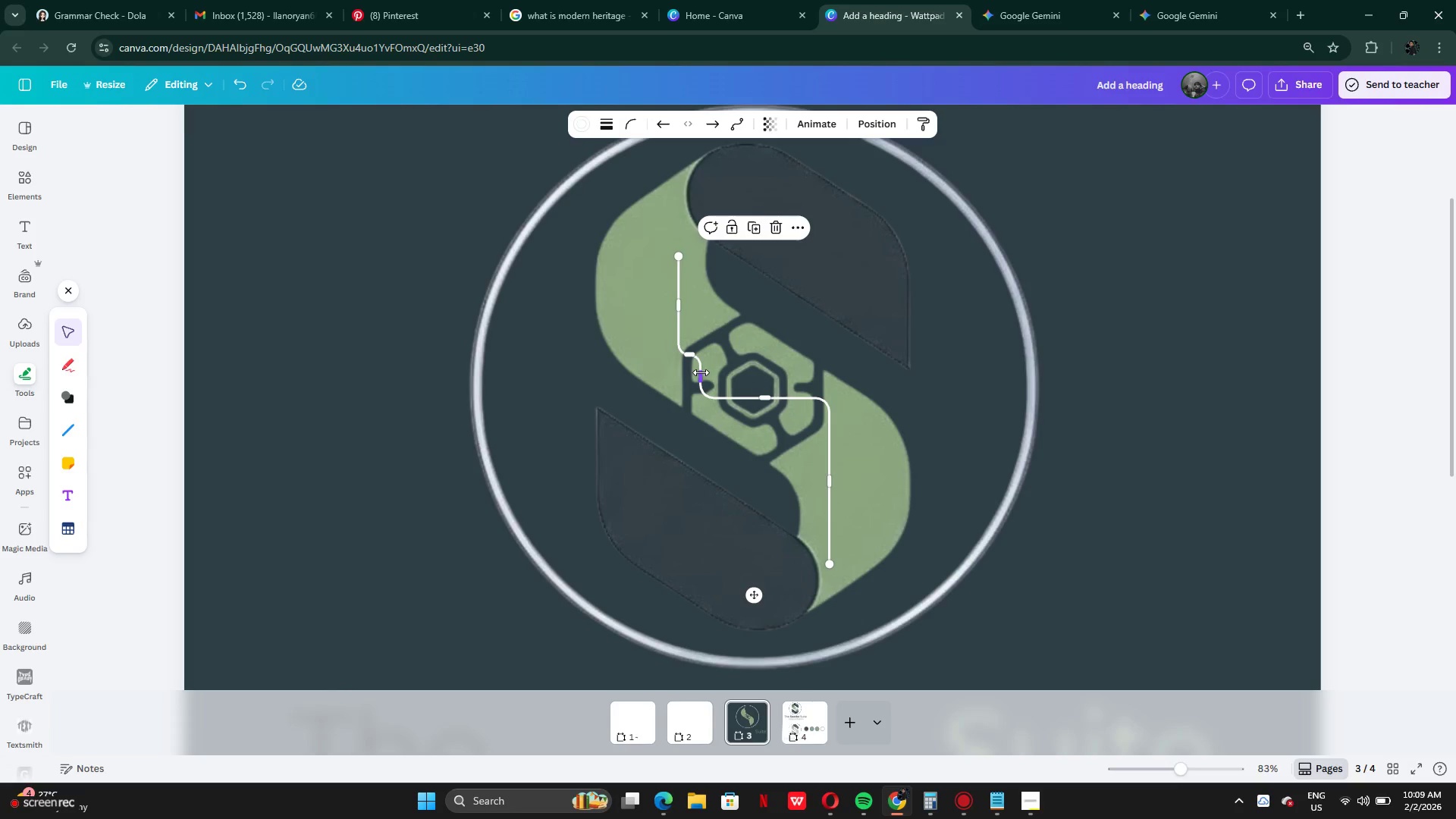 
left_click_drag(start_coordinate=[701, 372], to_coordinate=[682, 372])
 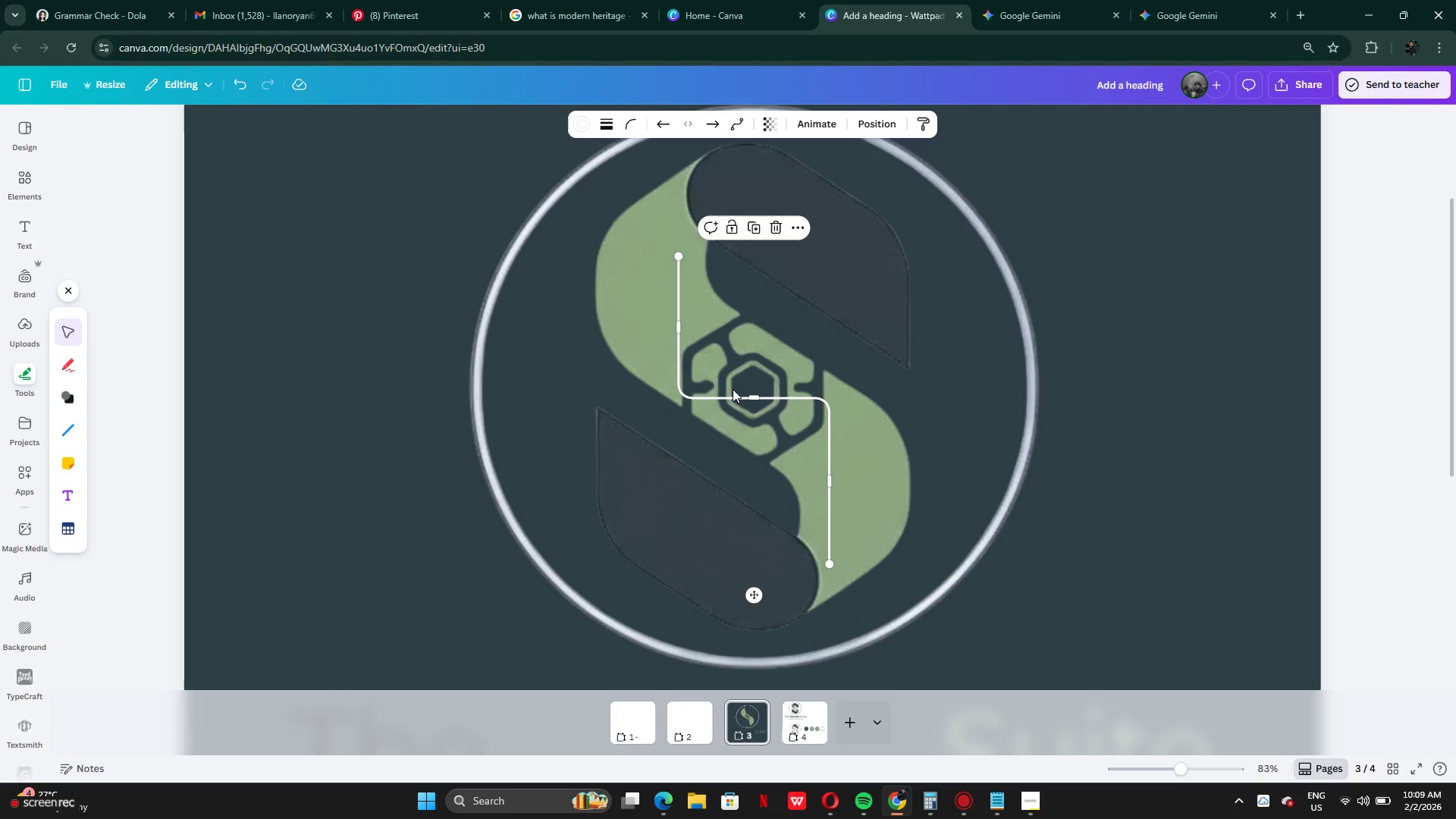 
left_click_drag(start_coordinate=[747, 394], to_coordinate=[759, 388])
 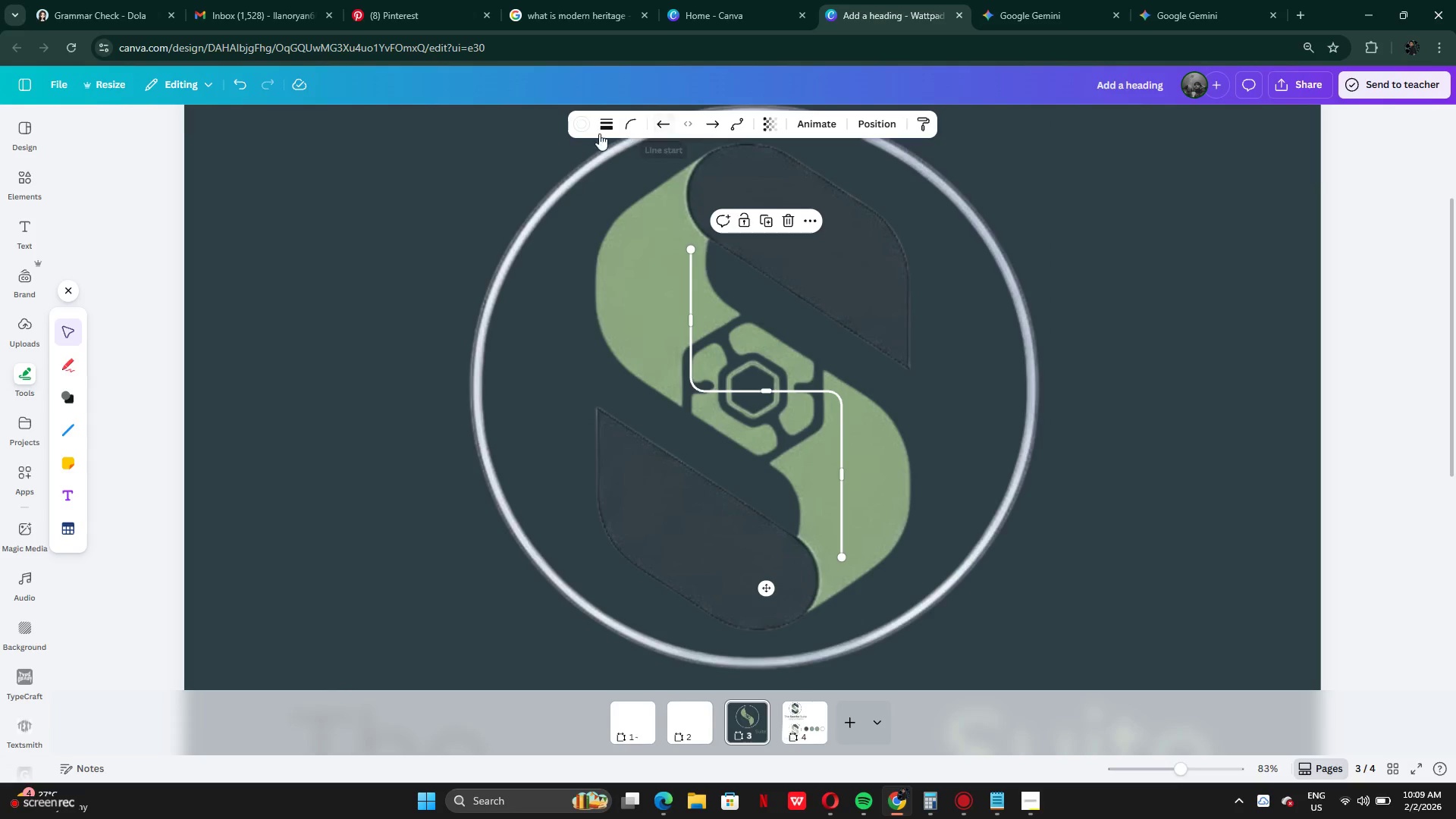 
left_click([607, 128])
 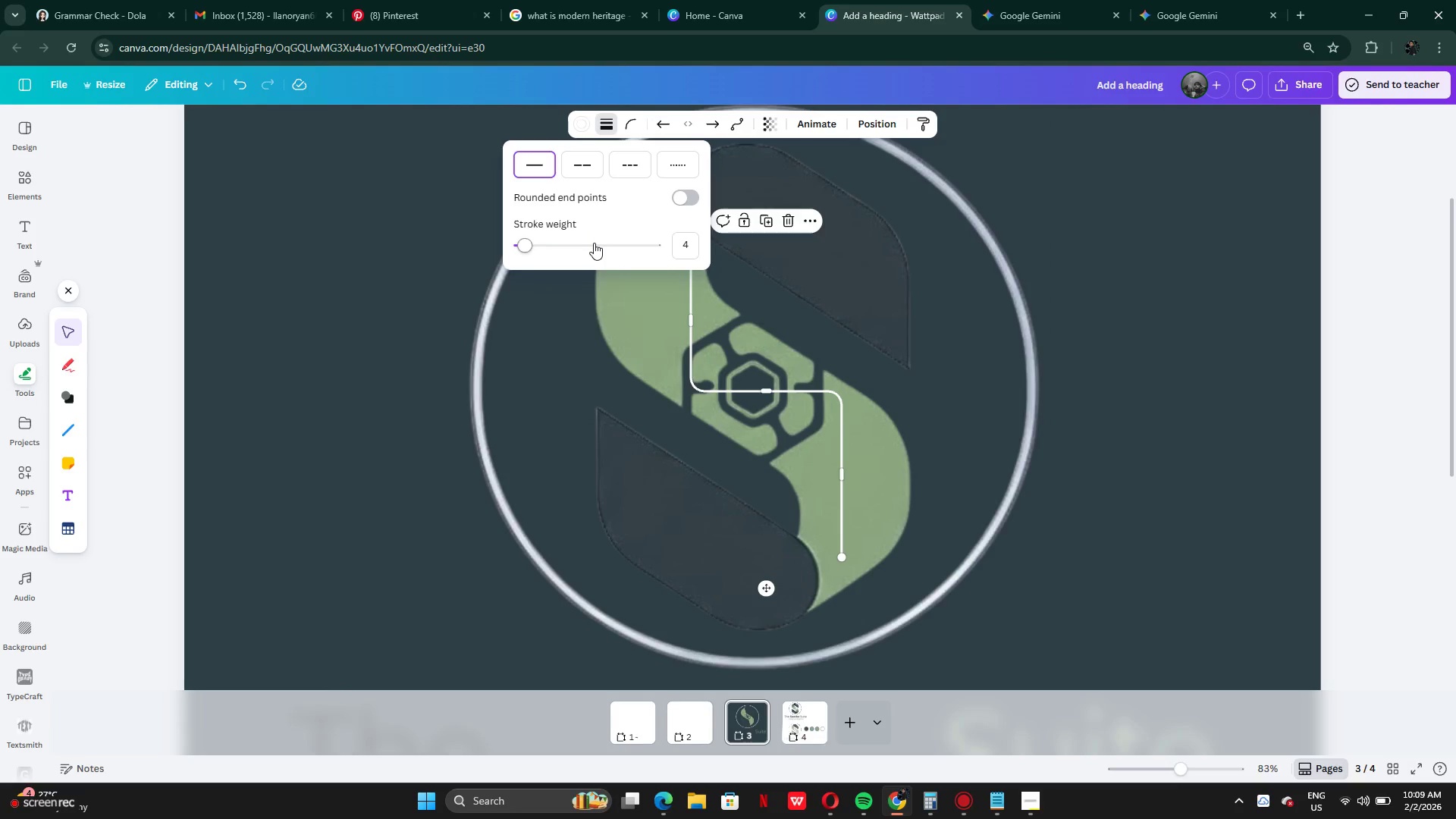 
left_click_drag(start_coordinate=[594, 243], to_coordinate=[673, 262])
 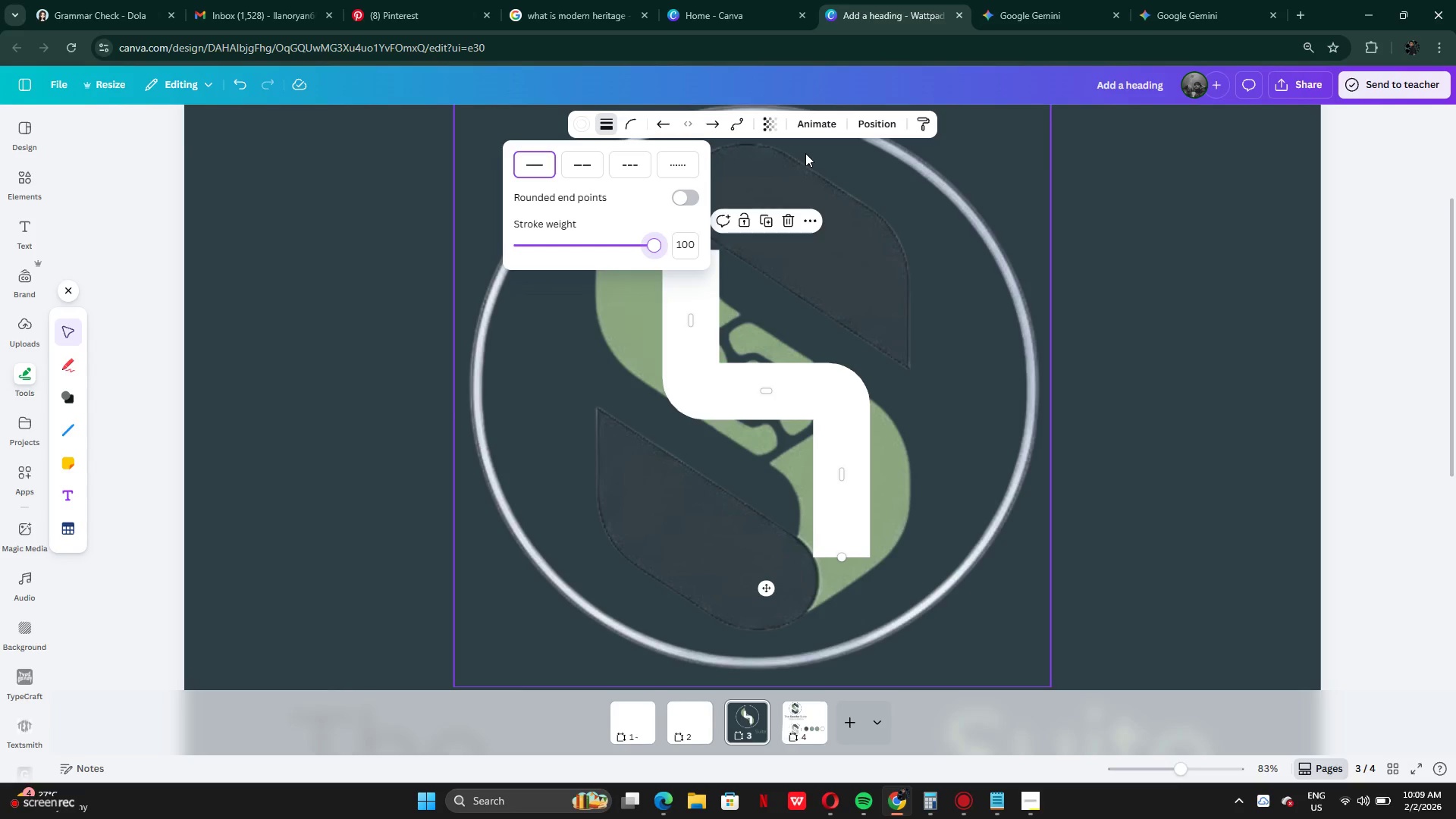 
left_click([805, 153])
 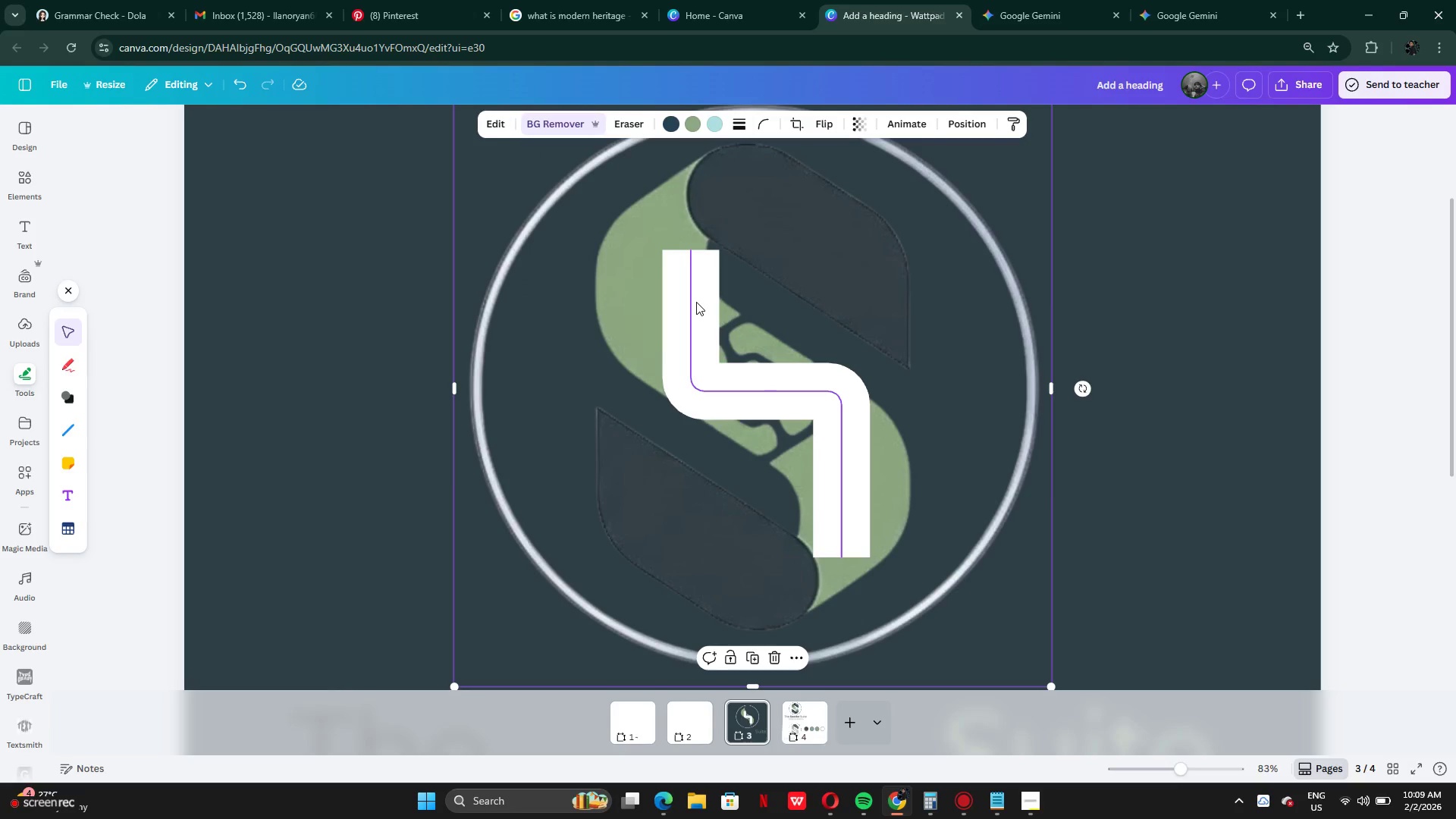 
left_click([692, 303])
 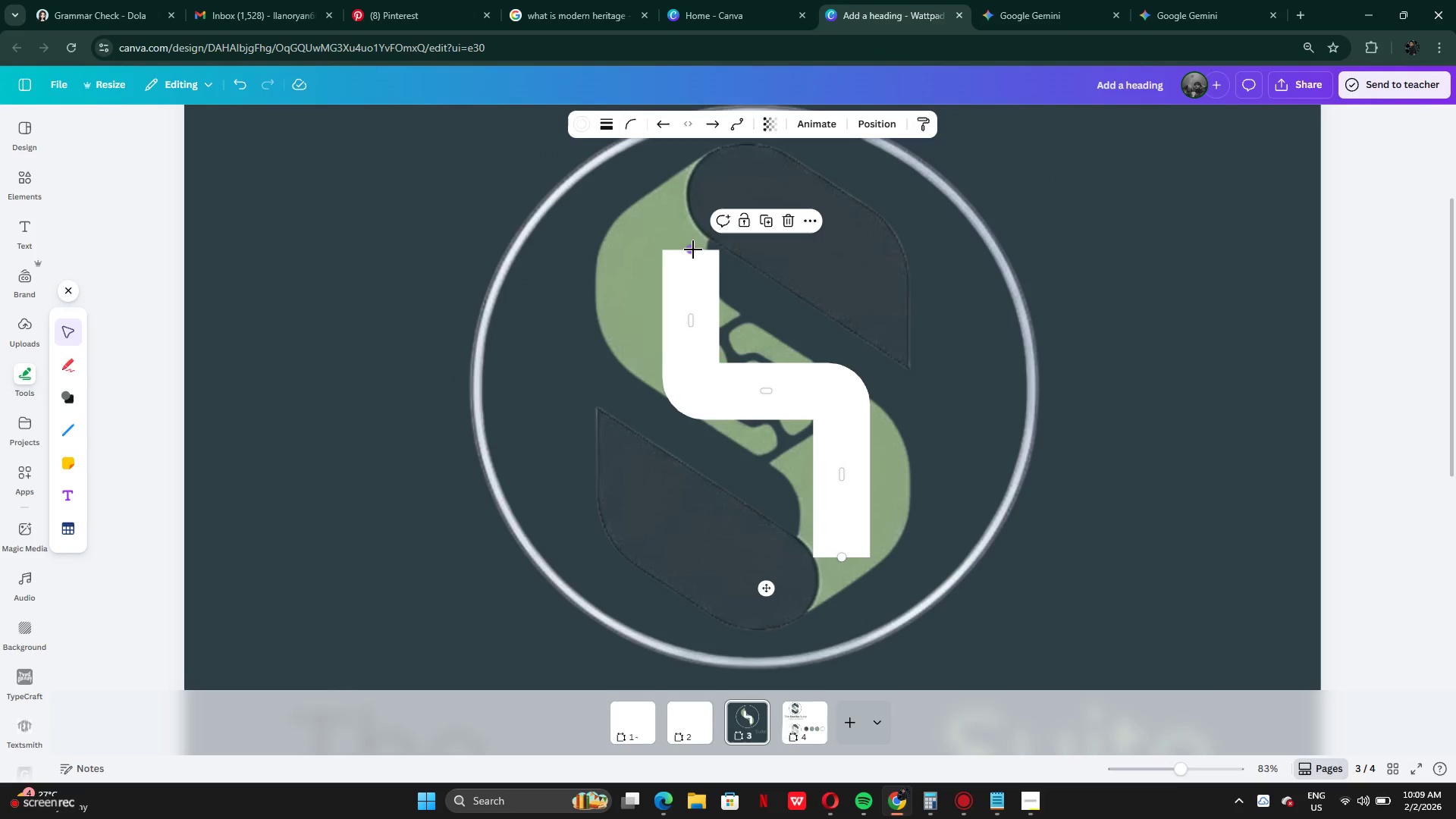 
left_click_drag(start_coordinate=[693, 249], to_coordinate=[648, 327])
 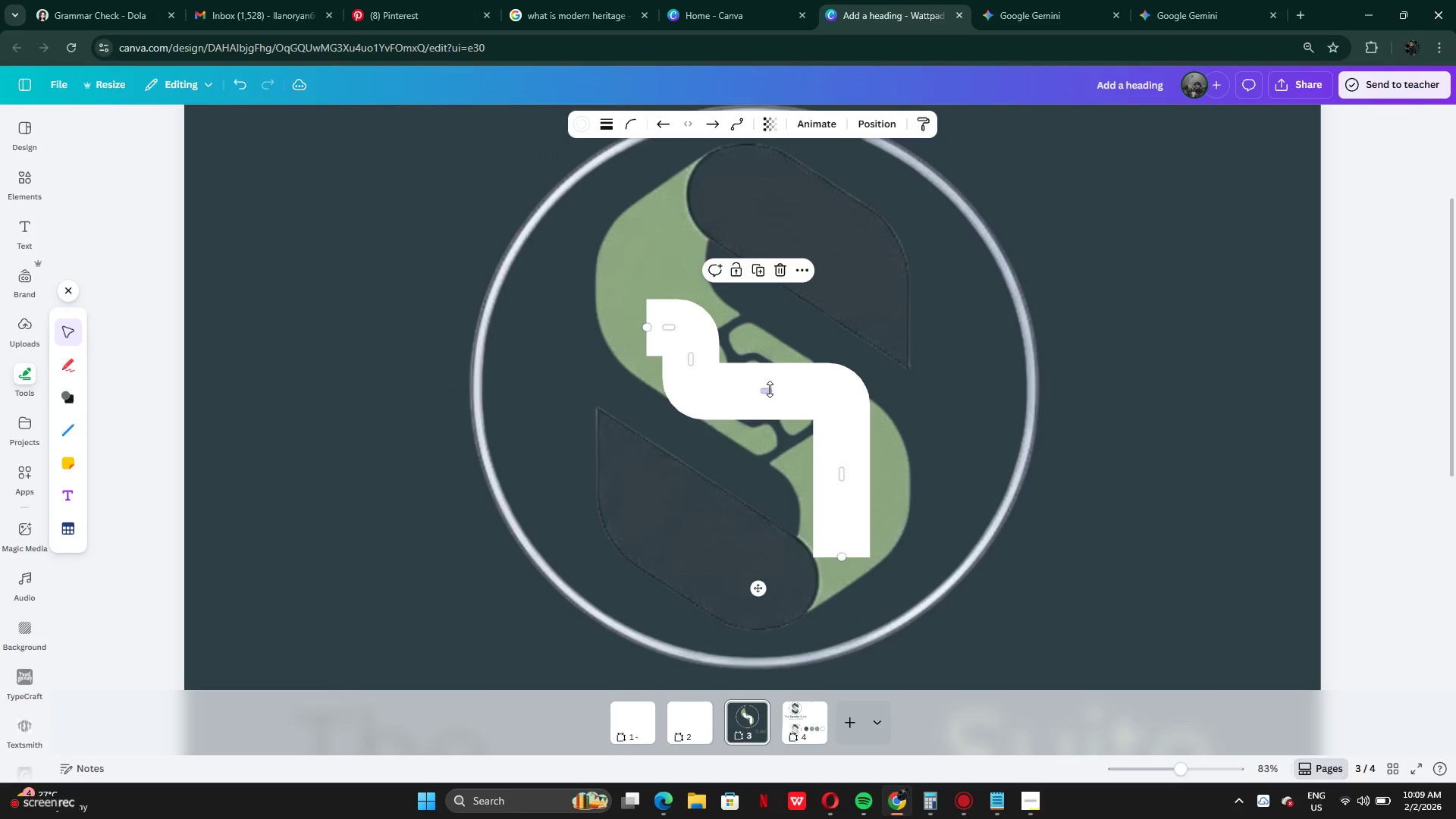 
left_click_drag(start_coordinate=[766, 389], to_coordinate=[652, 323])
 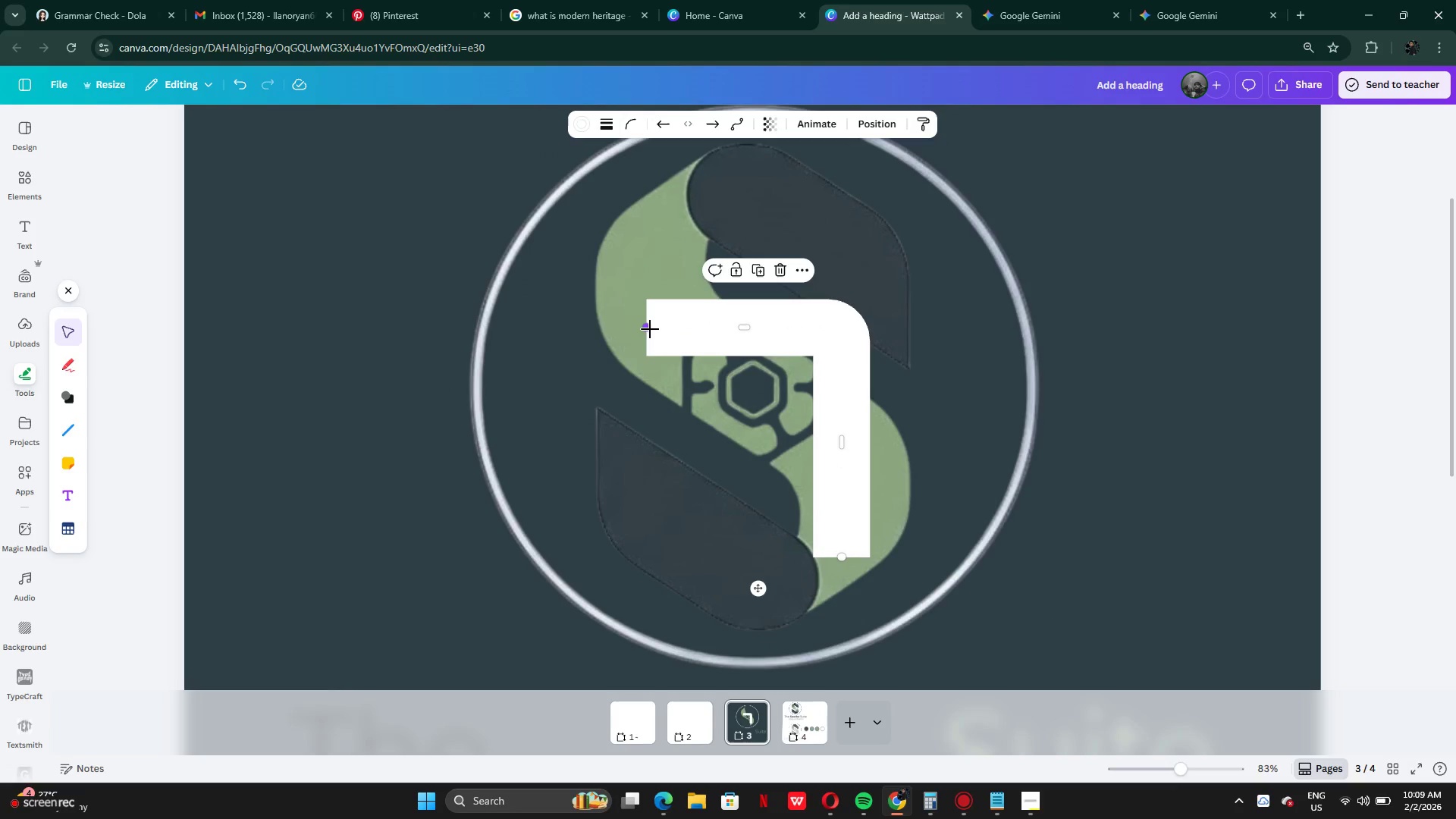 
left_click_drag(start_coordinate=[650, 329], to_coordinate=[670, 198])
 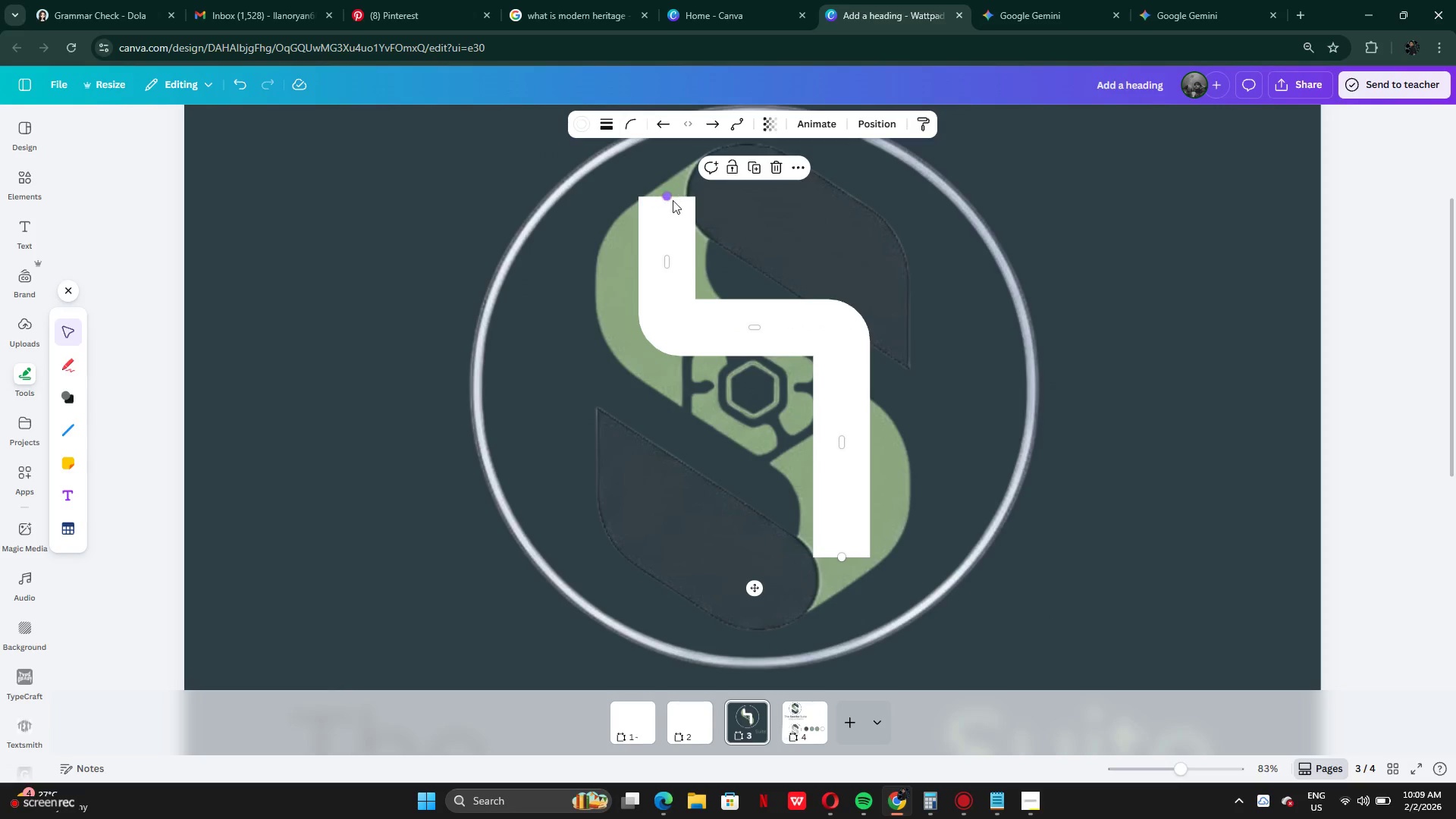 
left_click([673, 200])
 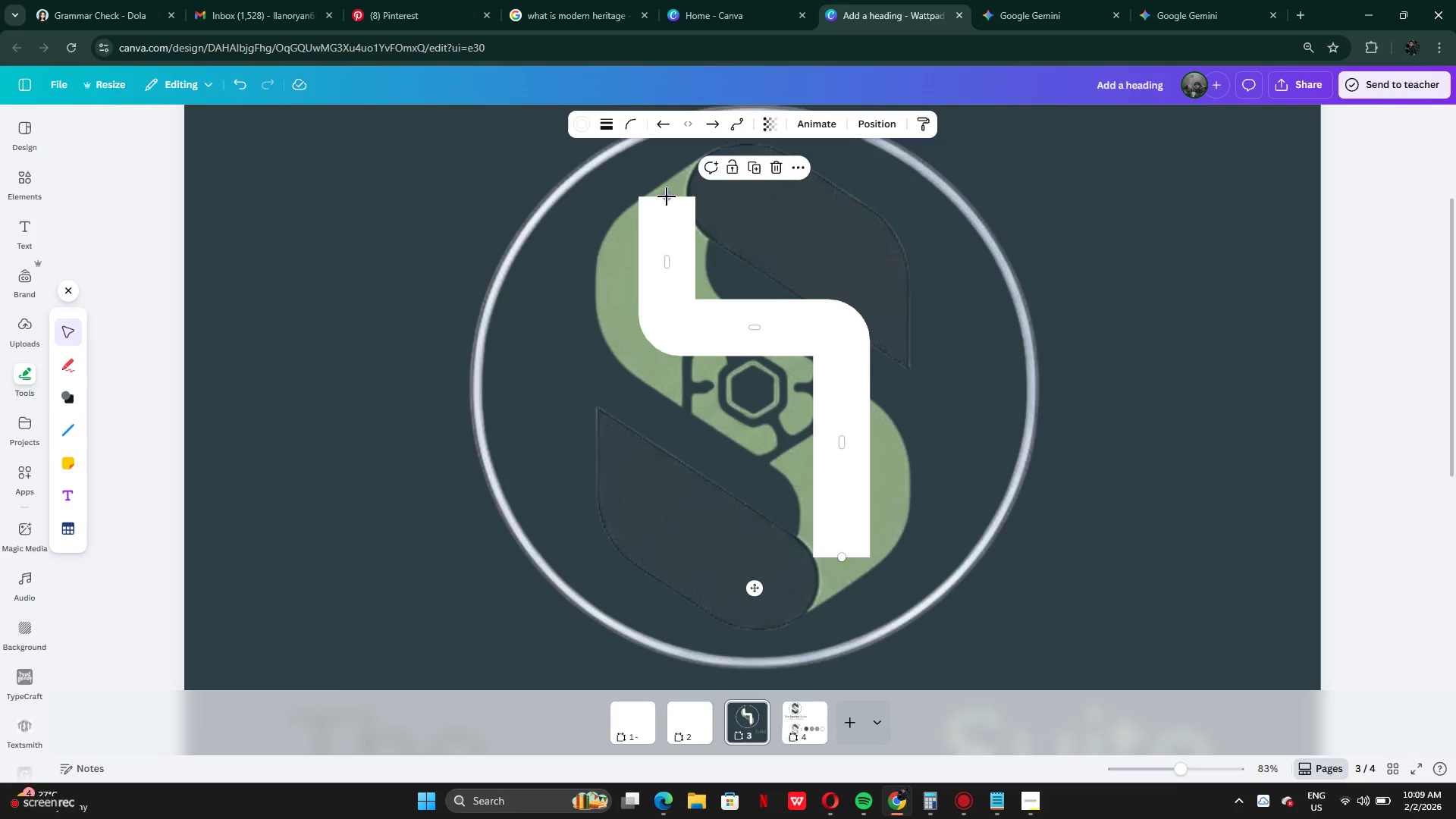 
left_click_drag(start_coordinate=[667, 196], to_coordinate=[643, 193])
 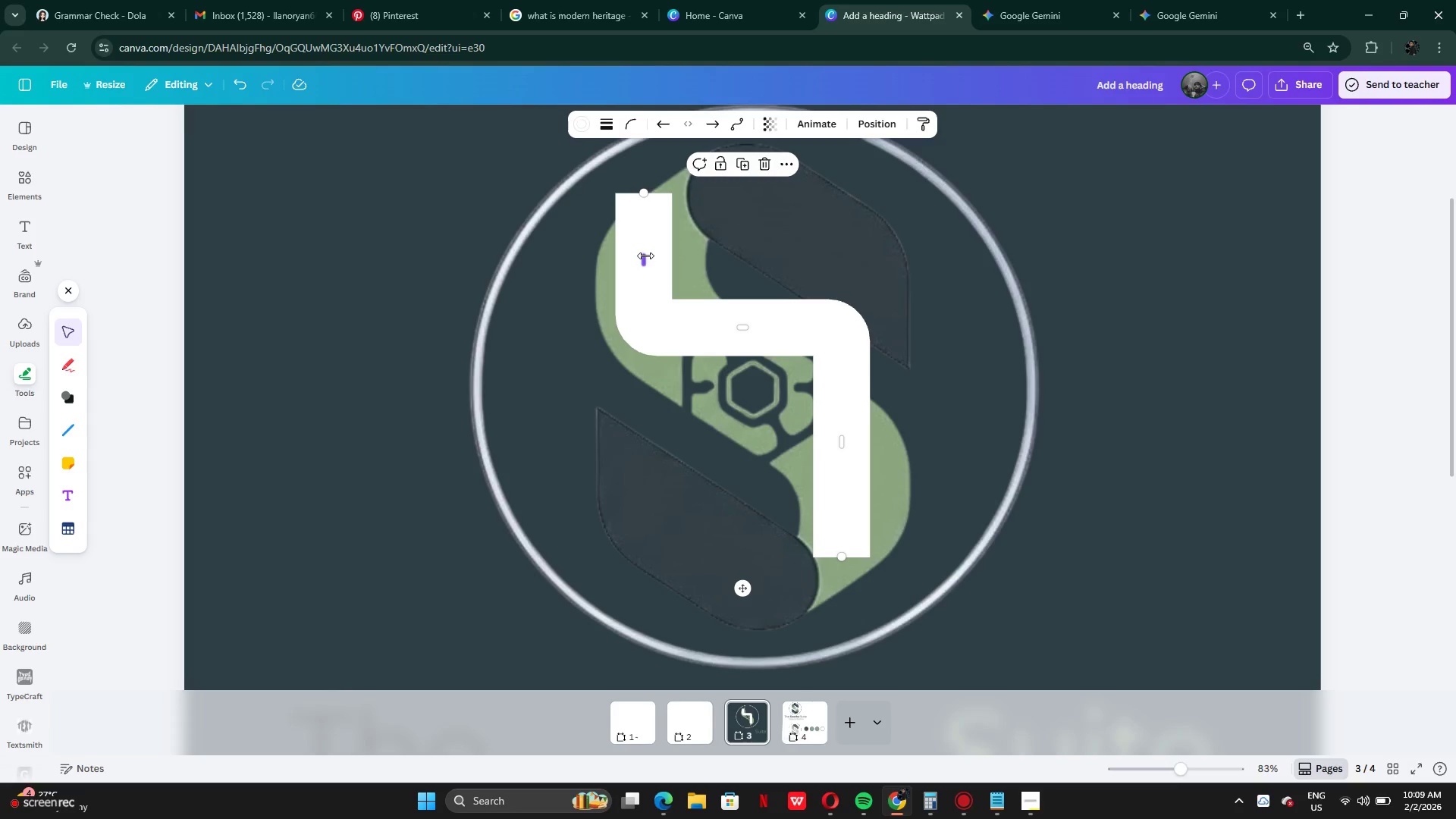 
left_click_drag(start_coordinate=[645, 255], to_coordinate=[652, 276])
 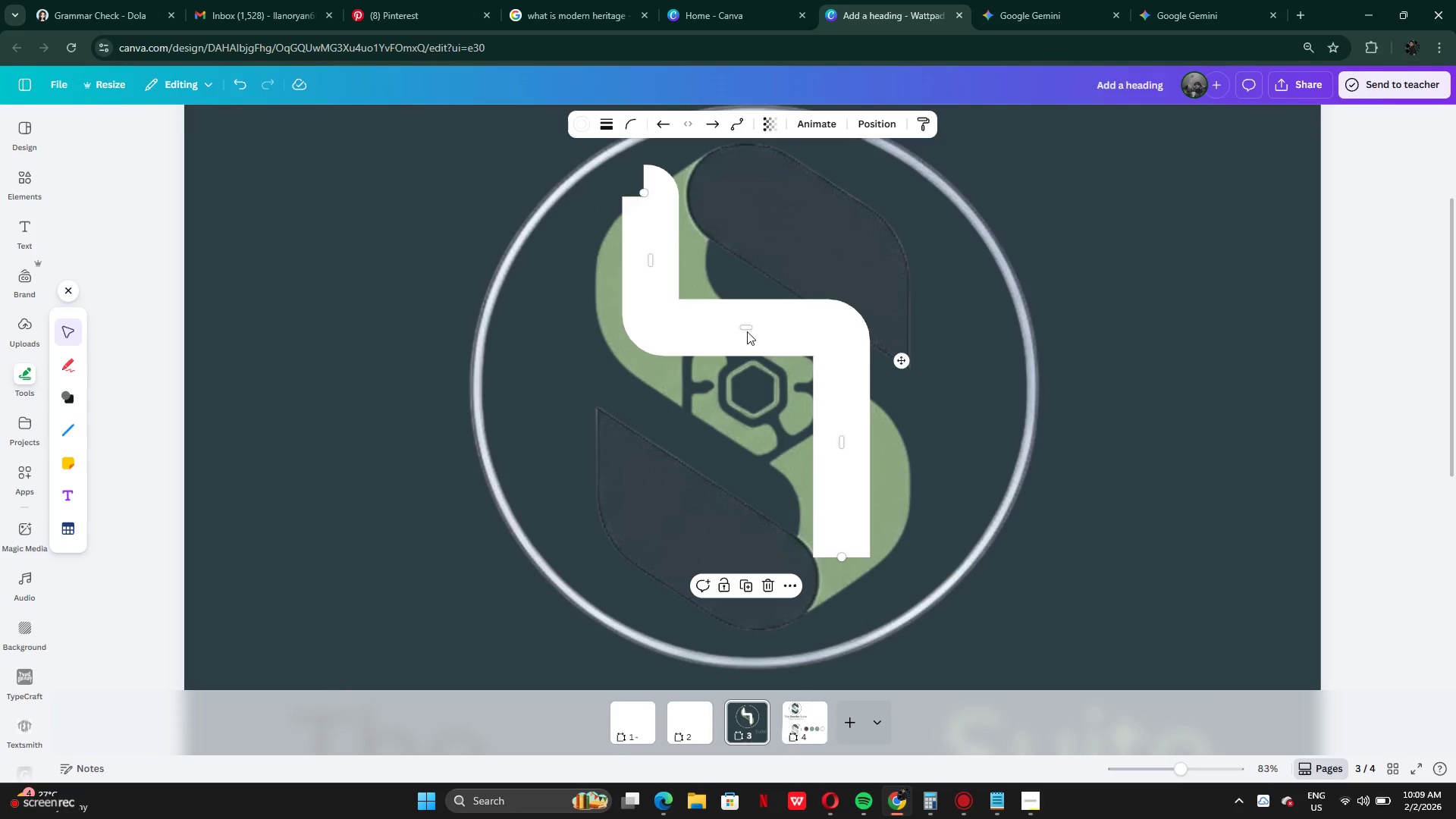 
left_click_drag(start_coordinate=[740, 331], to_coordinate=[784, 396])
 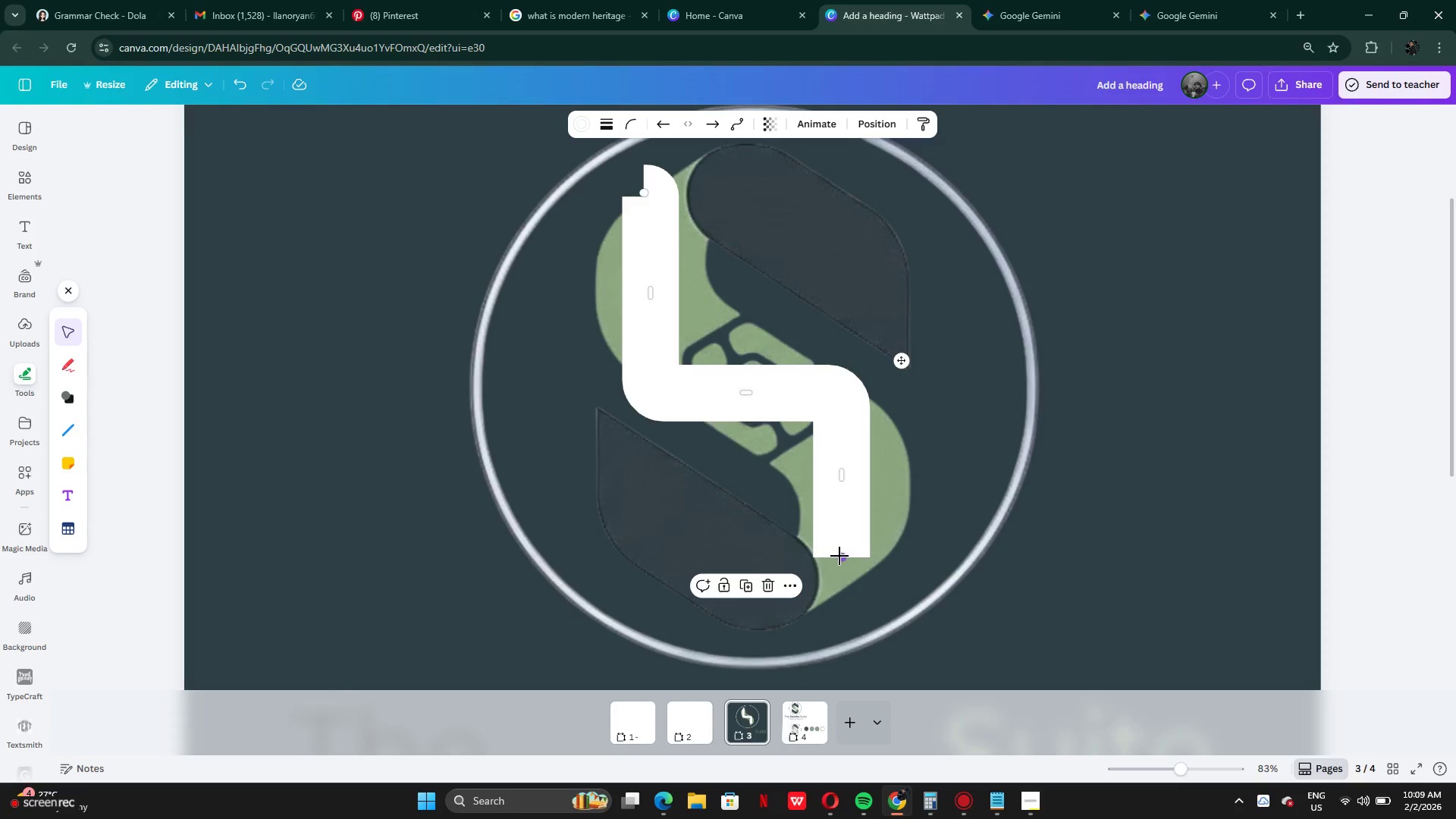 
left_click_drag(start_coordinate=[839, 557], to_coordinate=[726, 595])
 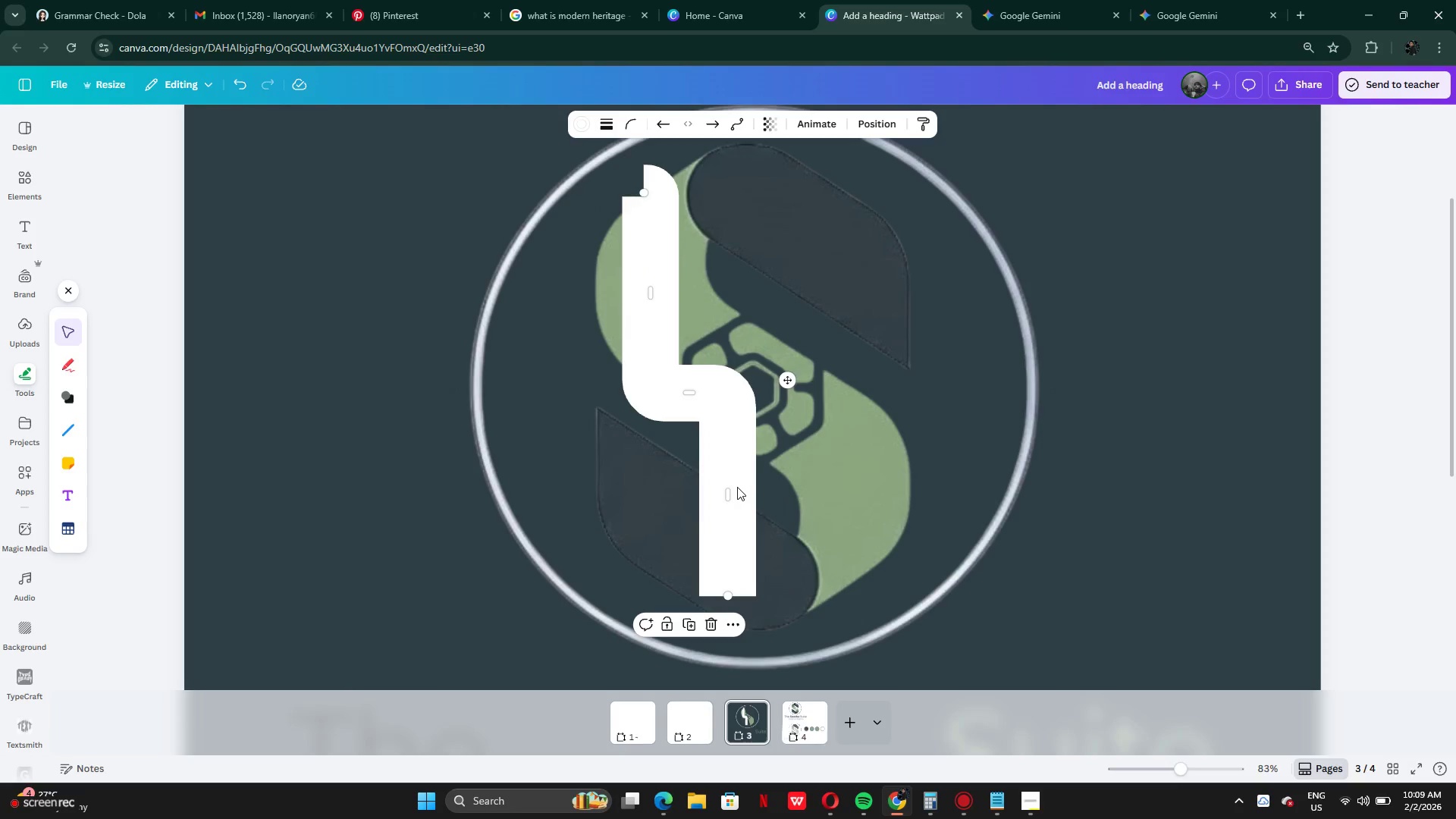 
left_click_drag(start_coordinate=[730, 495], to_coordinate=[799, 492])
 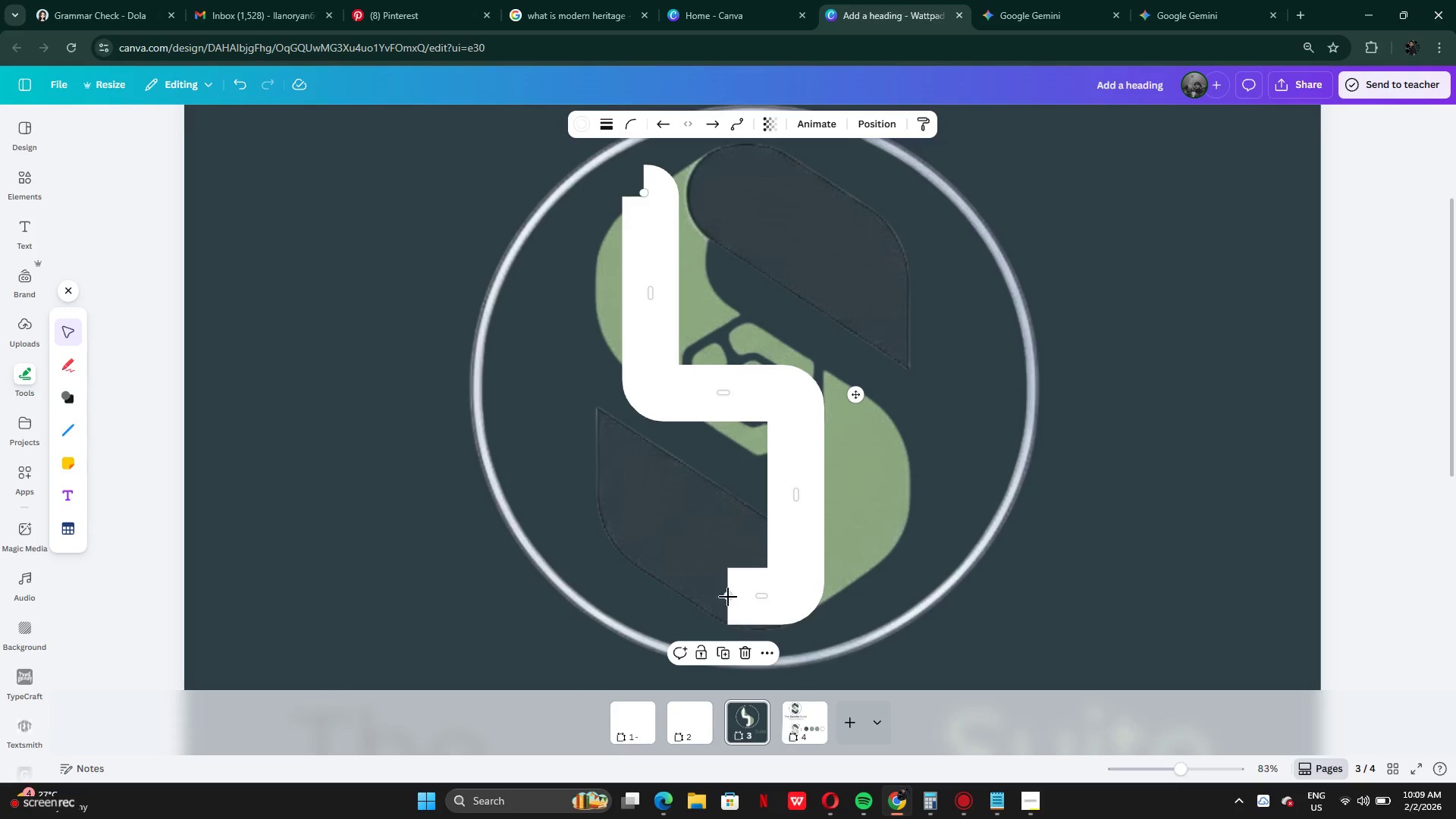 
left_click_drag(start_coordinate=[725, 594], to_coordinate=[799, 435])
 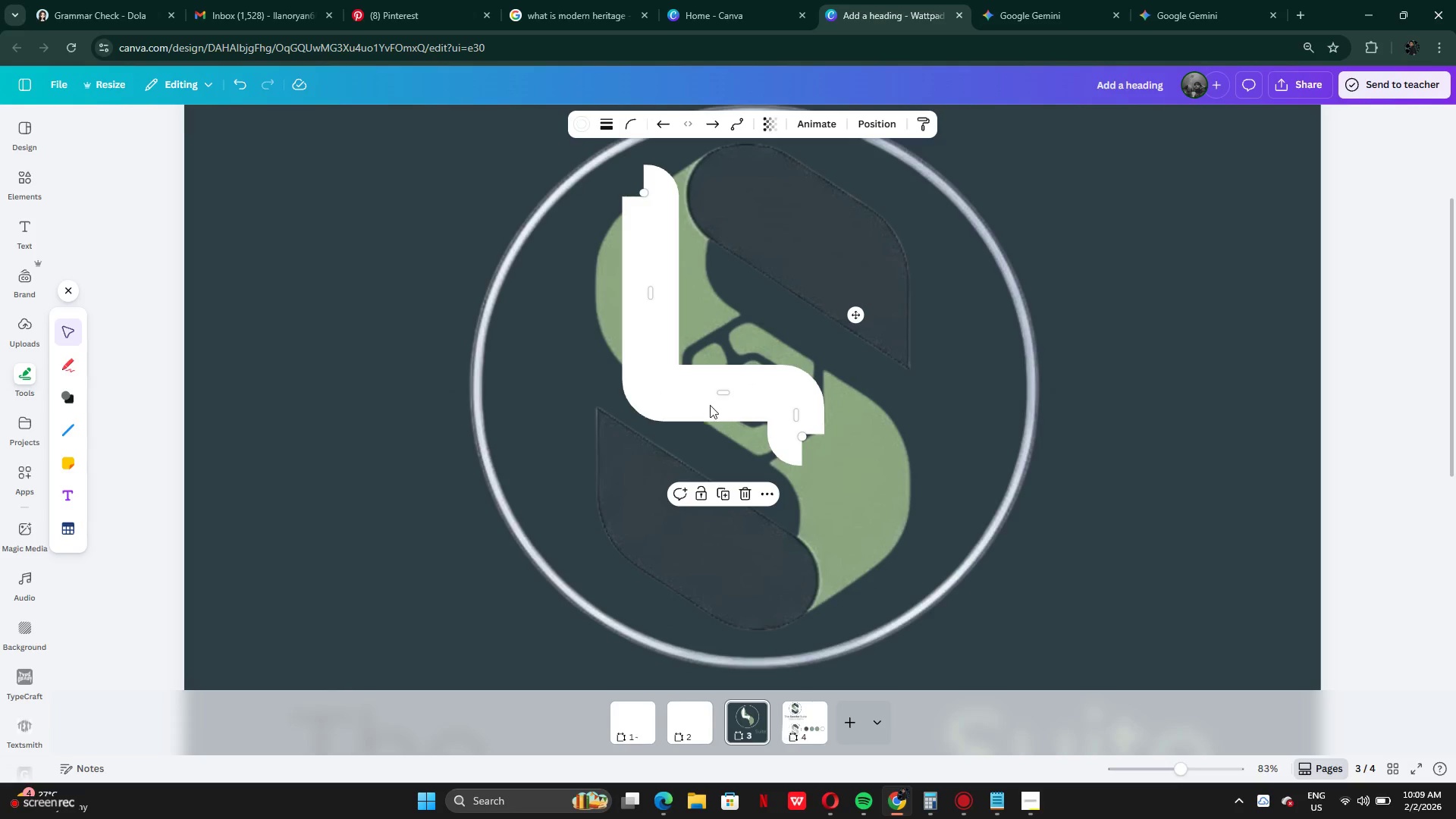 
left_click_drag(start_coordinate=[718, 394], to_coordinate=[721, 414])
 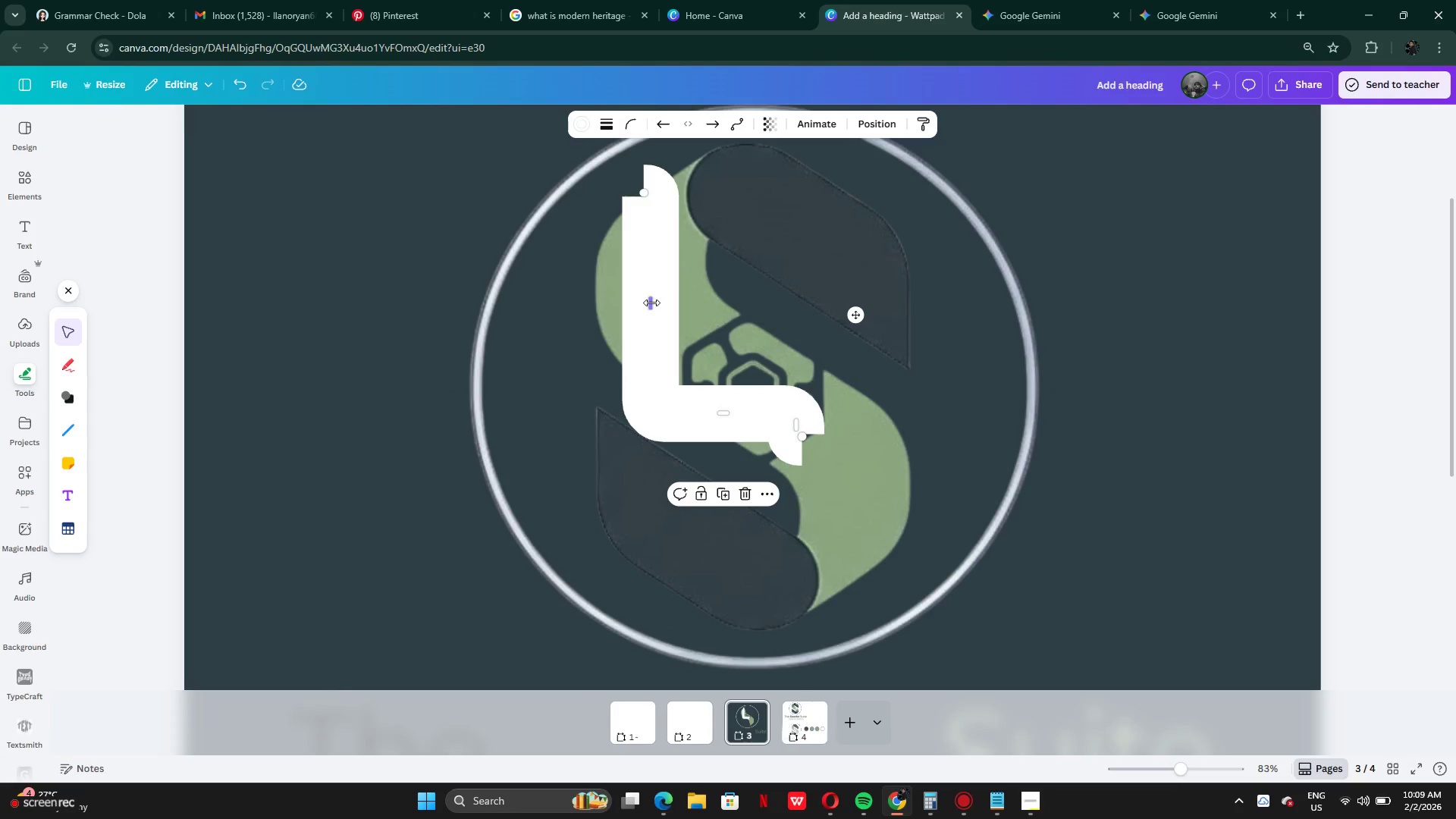 
left_click_drag(start_coordinate=[651, 303], to_coordinate=[728, 320])
 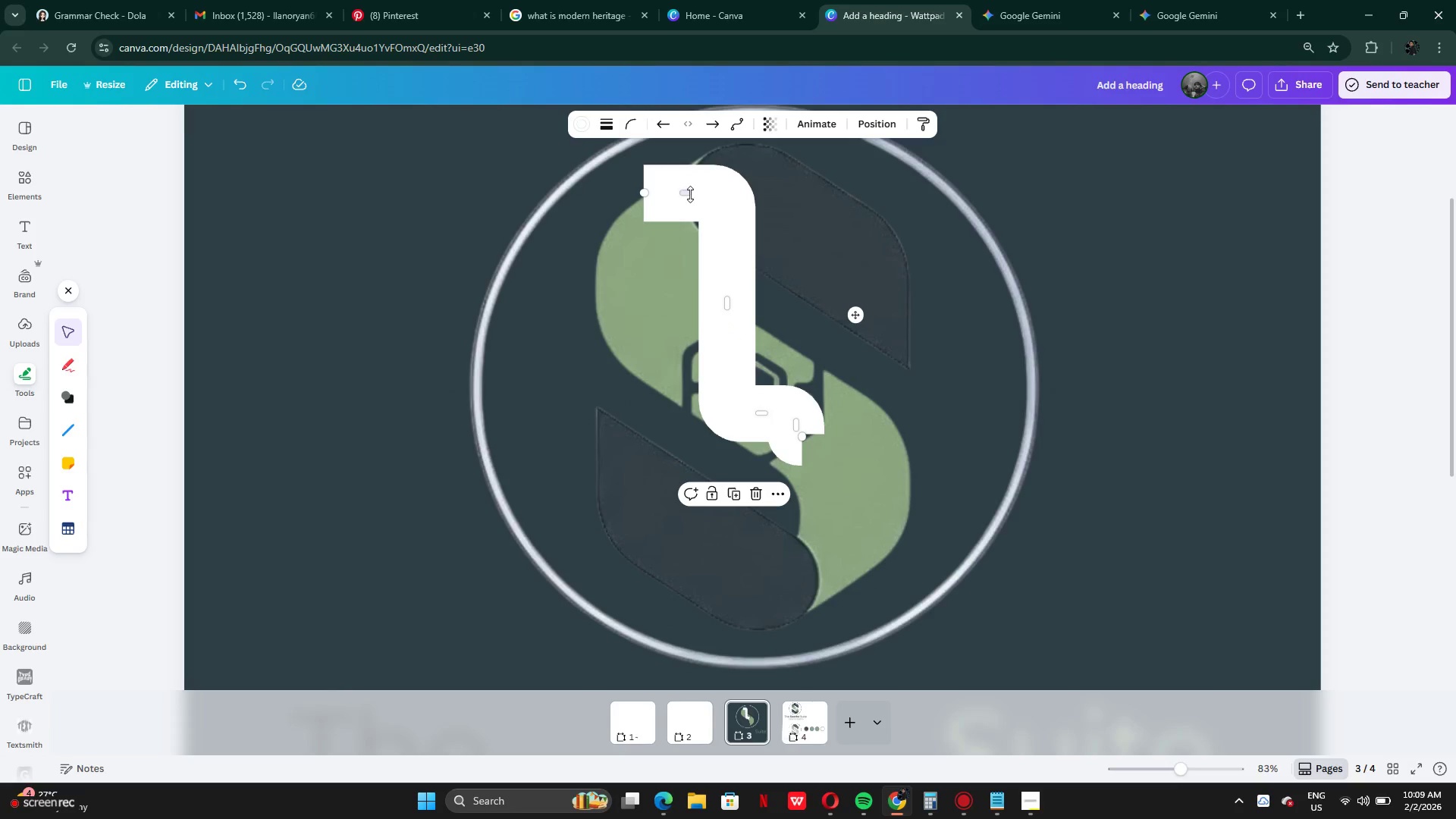 
left_click_drag(start_coordinate=[689, 193], to_coordinate=[754, 350])
 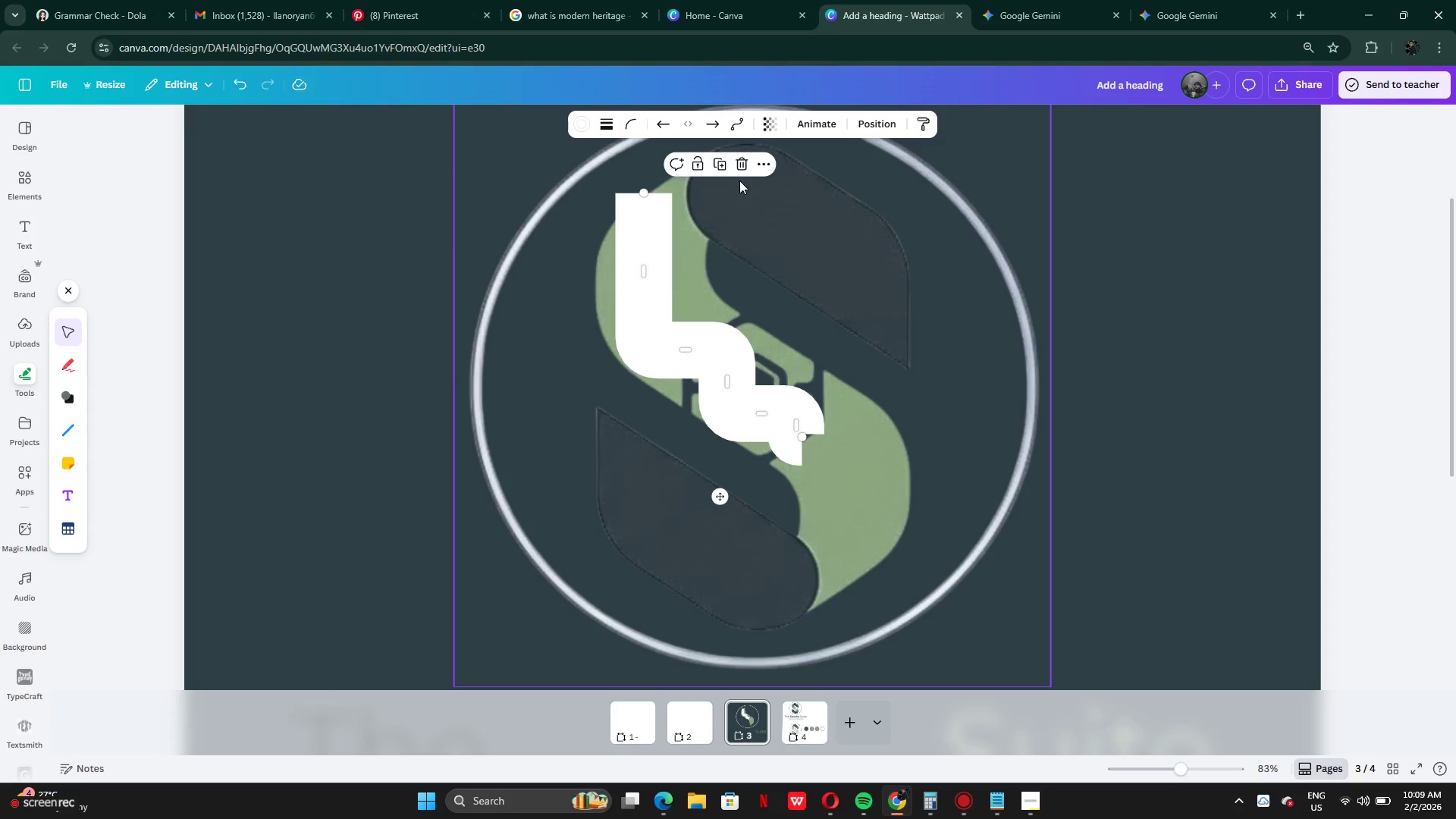 
left_click([735, 170])
 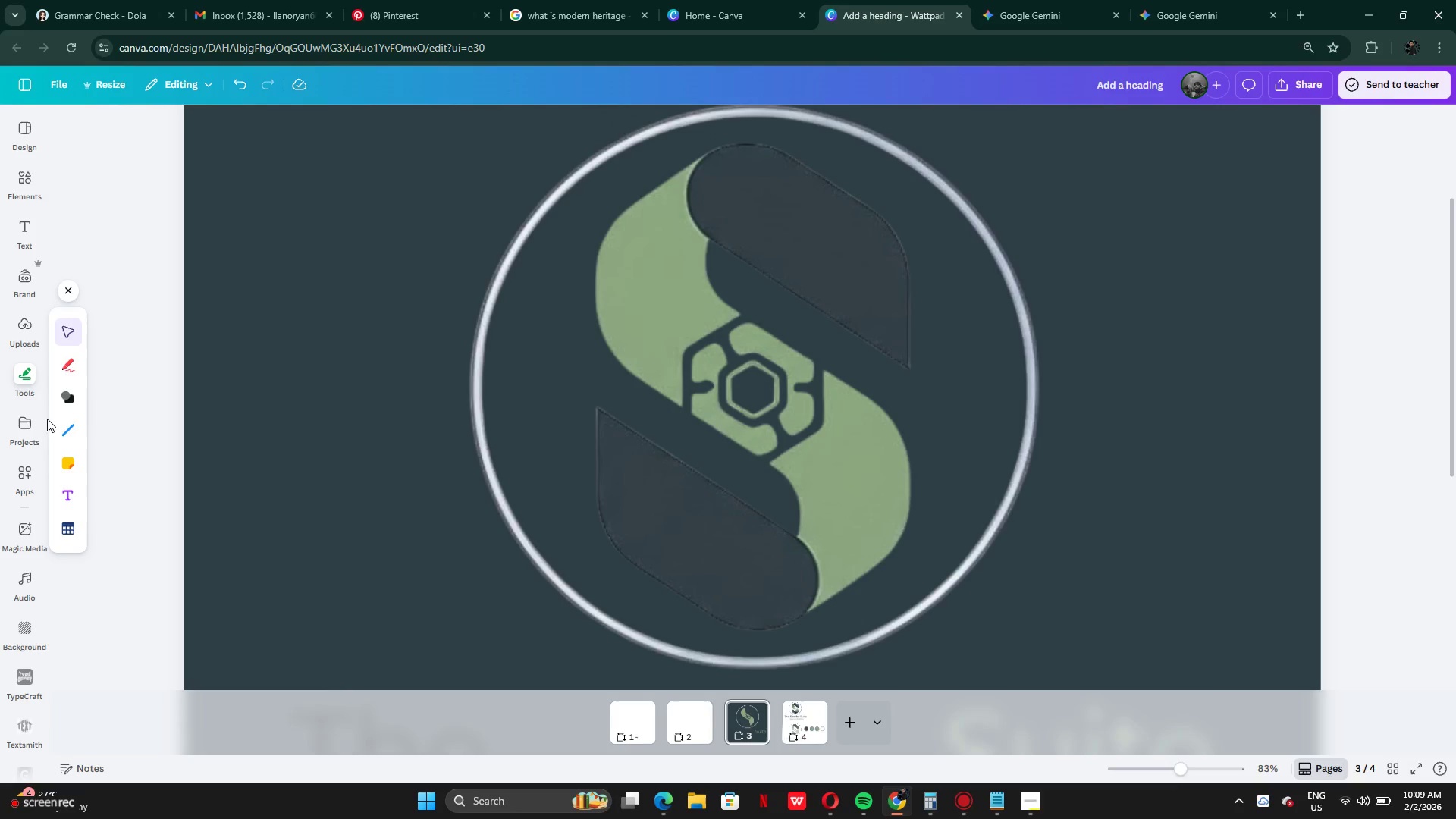 
left_click([74, 394])
 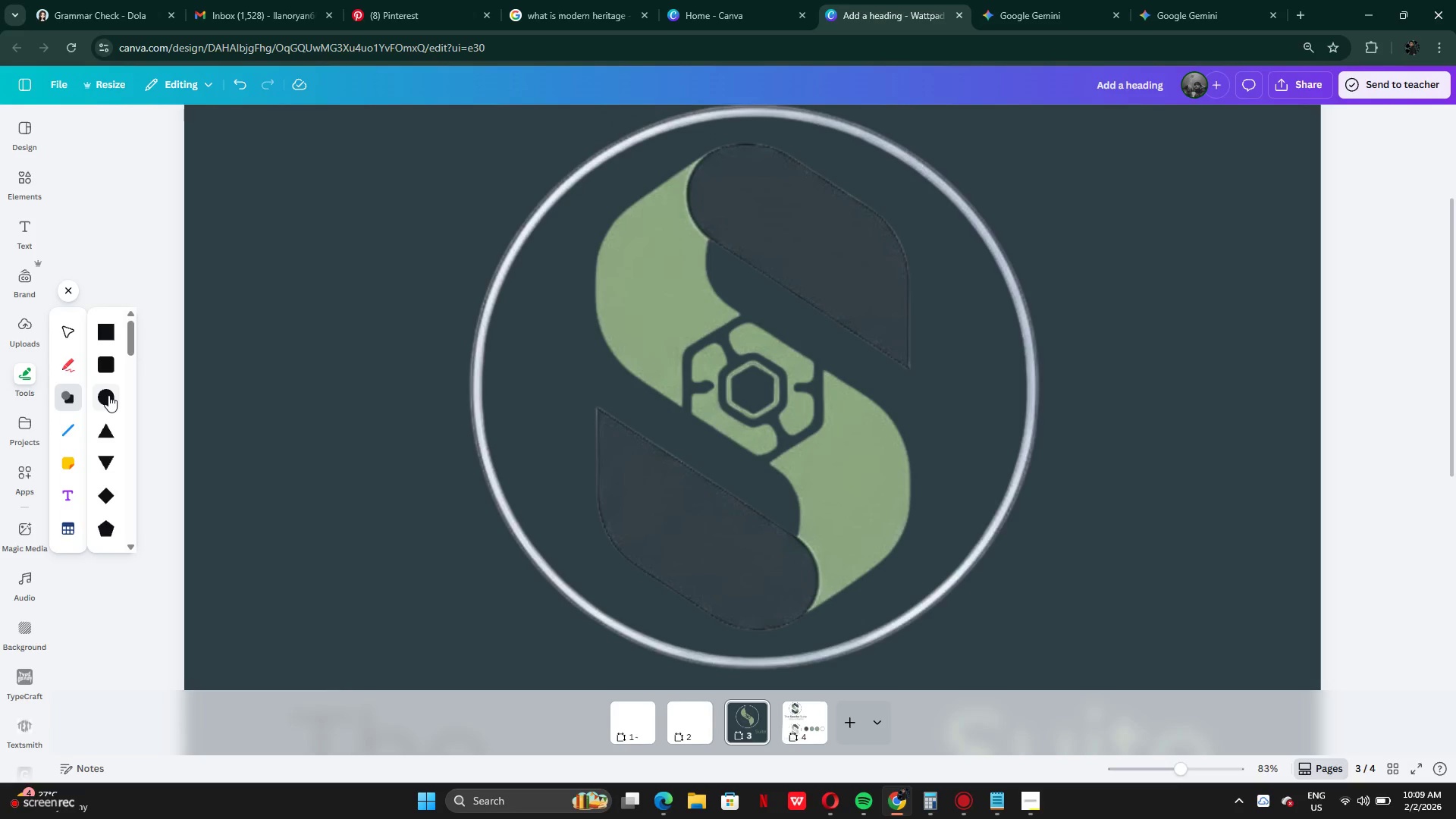 
left_click([108, 395])
 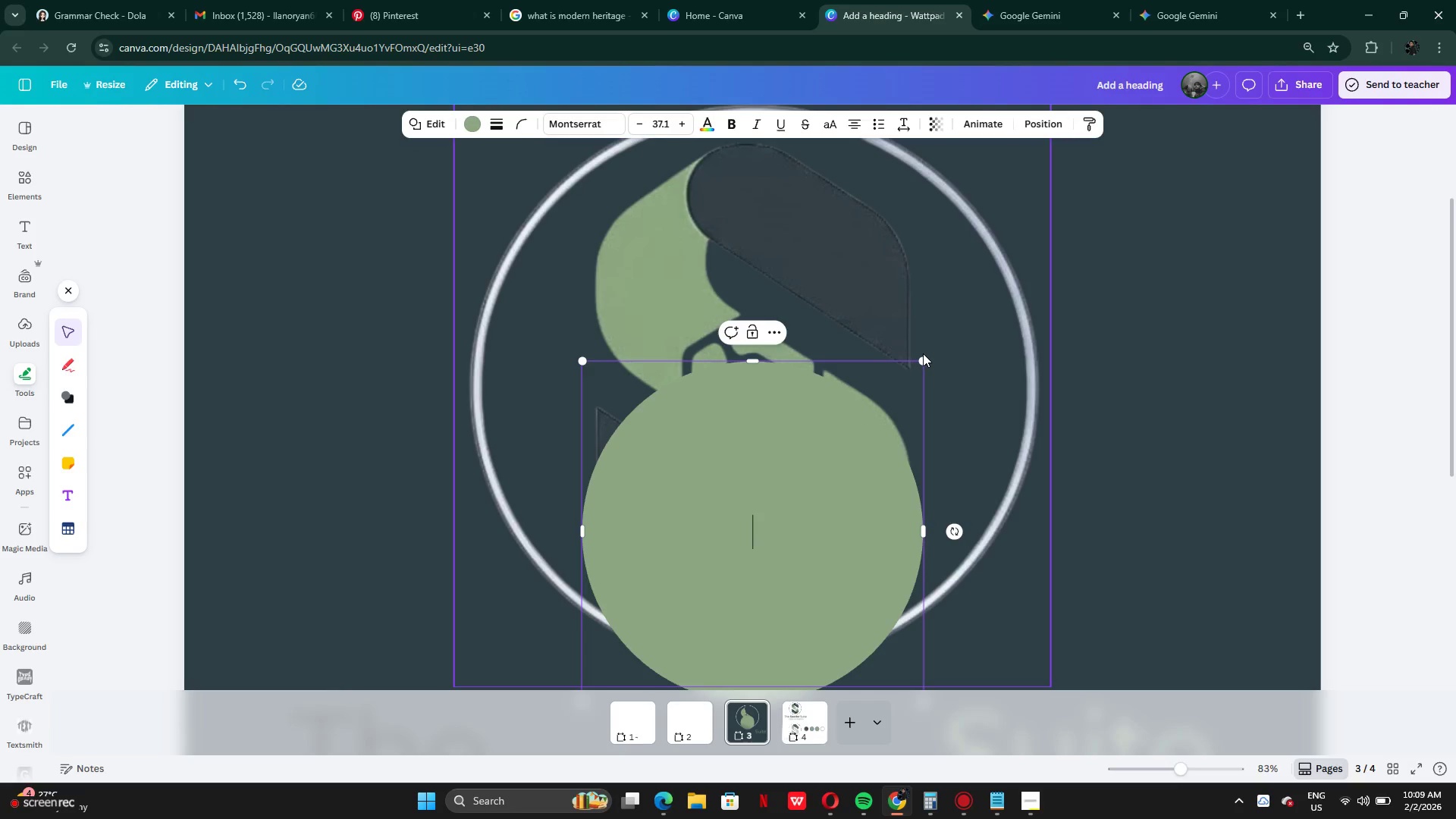 
left_click_drag(start_coordinate=[923, 361], to_coordinate=[726, 550])
 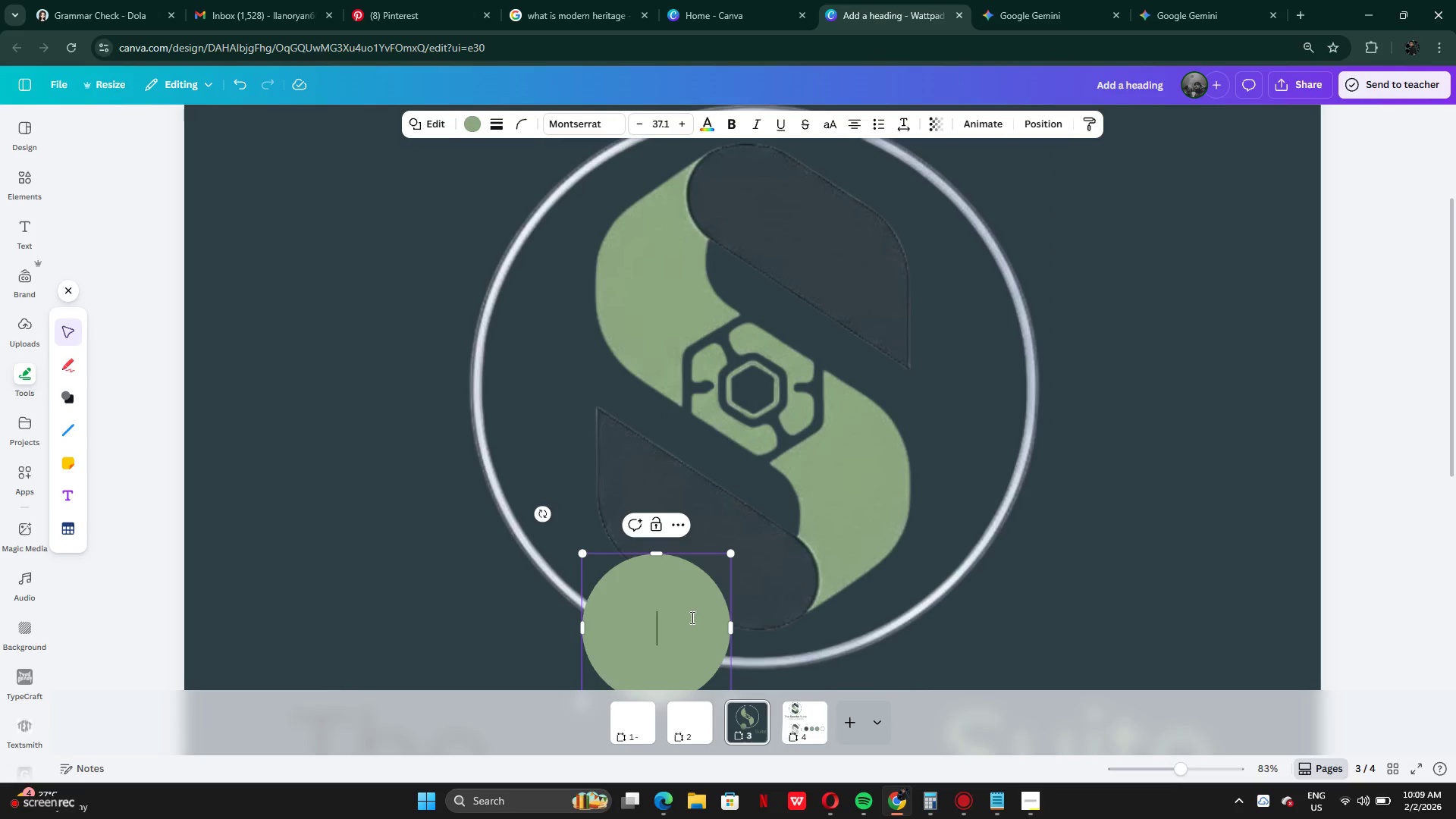 
left_click_drag(start_coordinate=[691, 617], to_coordinate=[720, 510])
 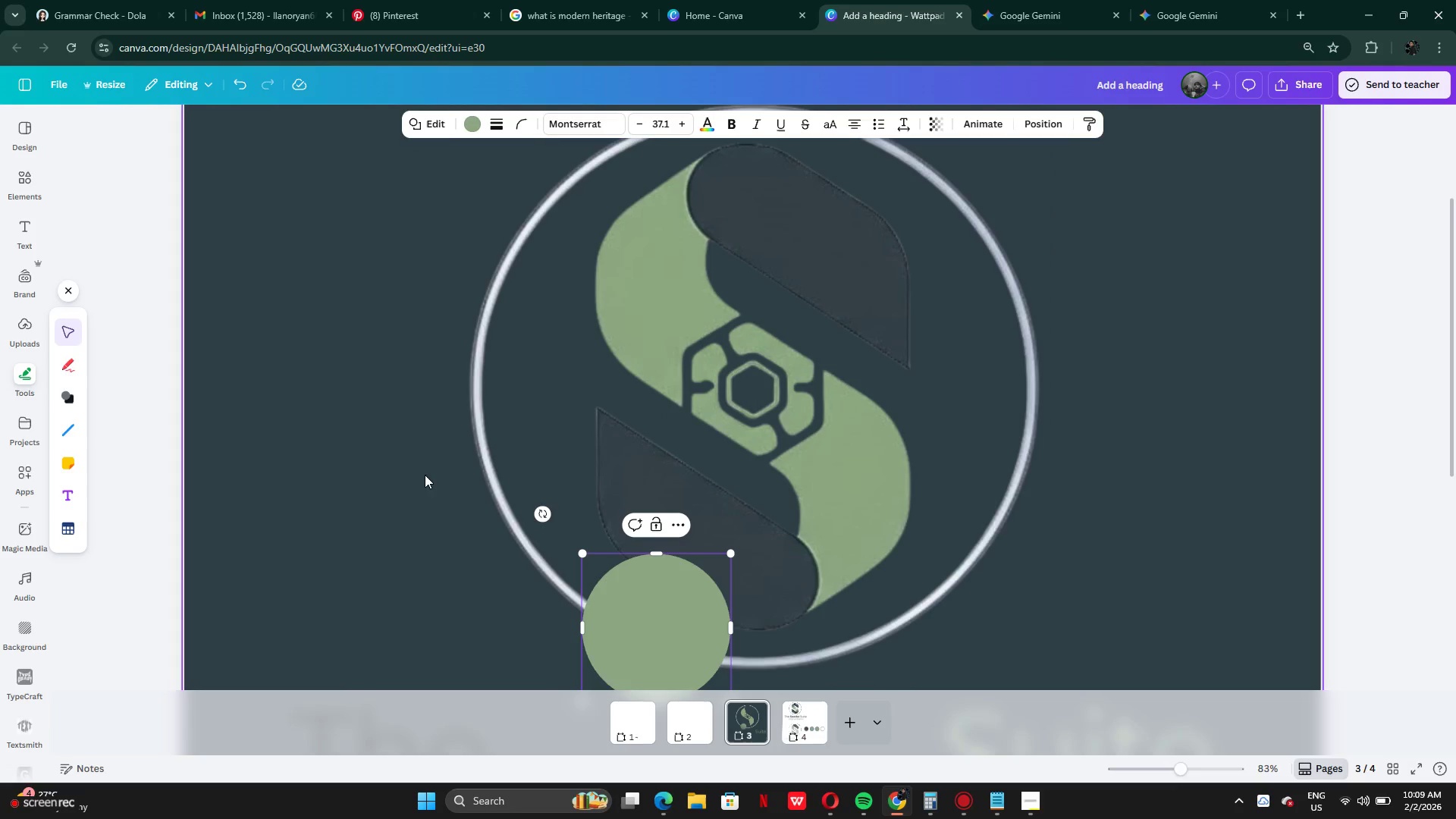 
left_click([425, 474])
 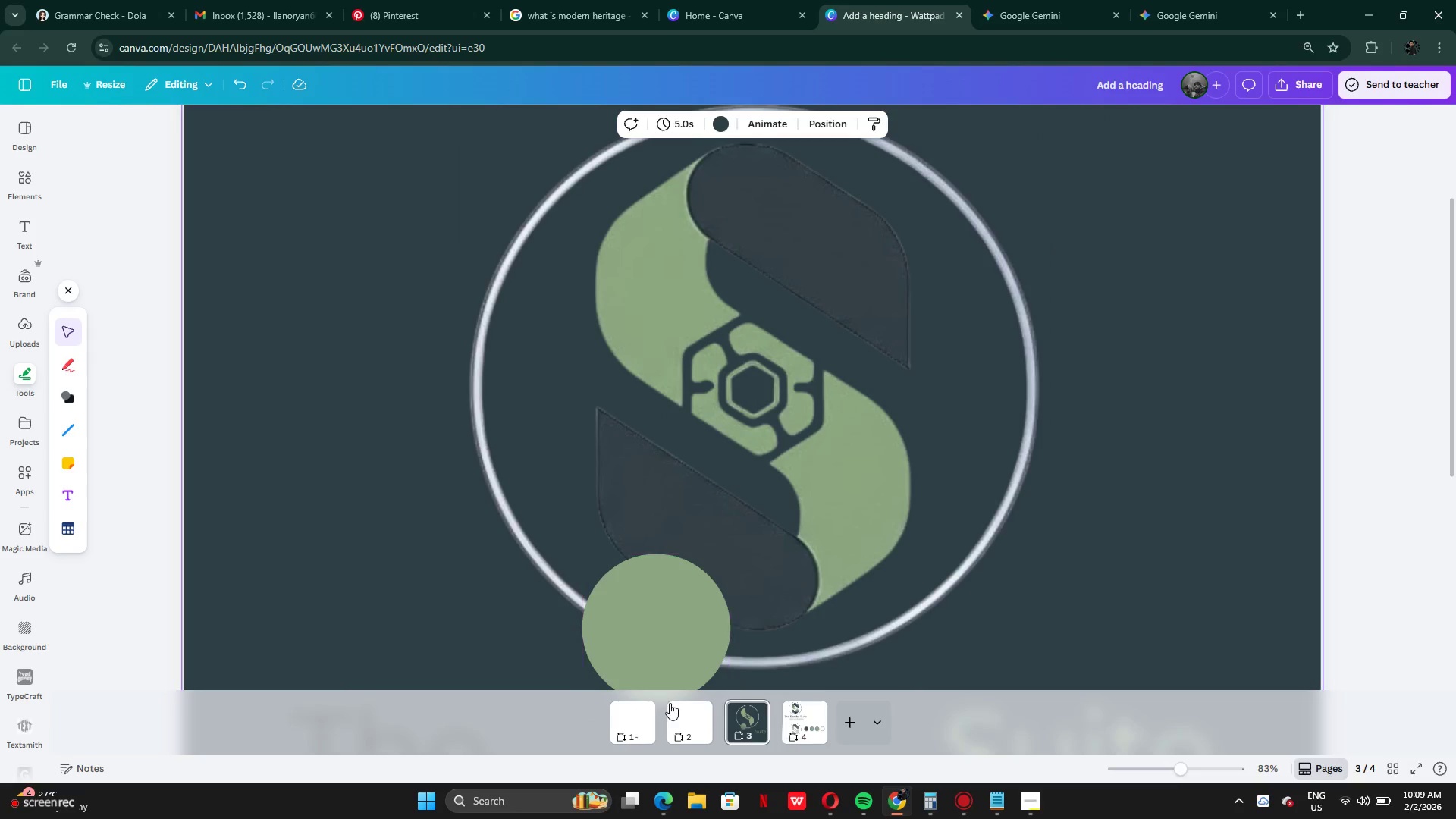 
left_click_drag(start_coordinate=[670, 703], to_coordinate=[670, 698])
 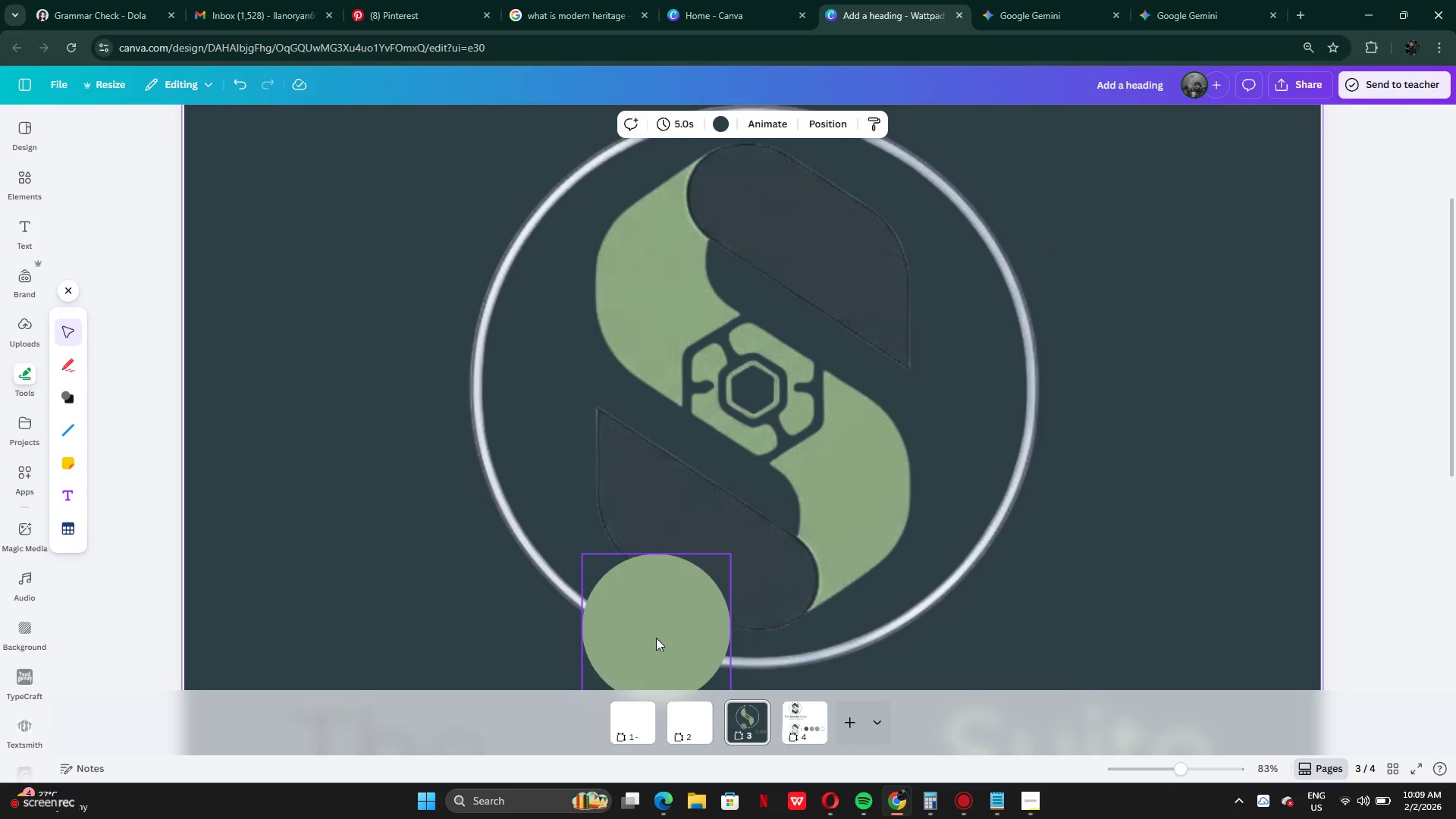 
left_click_drag(start_coordinate=[656, 638], to_coordinate=[760, 396])
 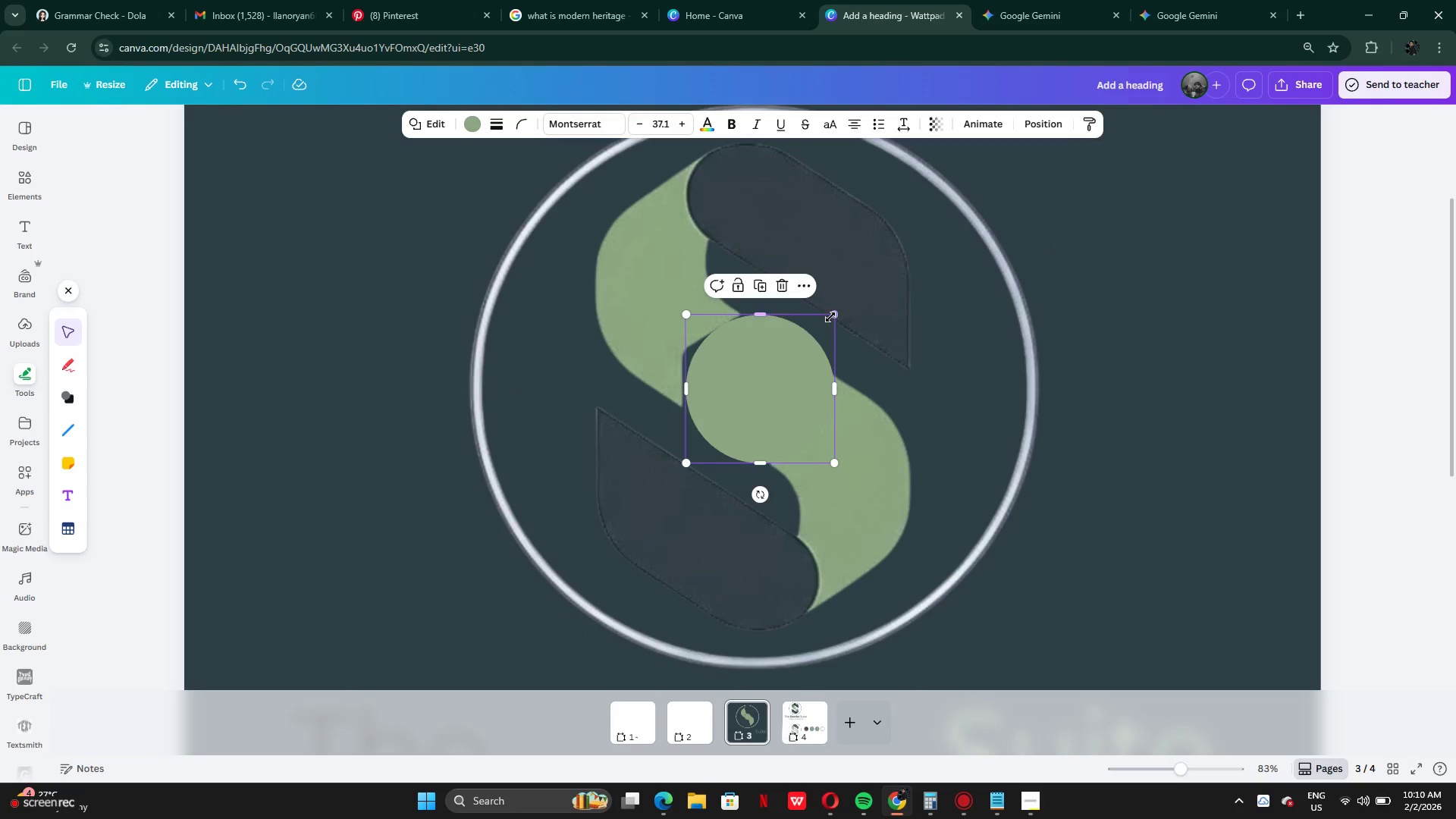 
left_click_drag(start_coordinate=[830, 317], to_coordinate=[799, 344])
 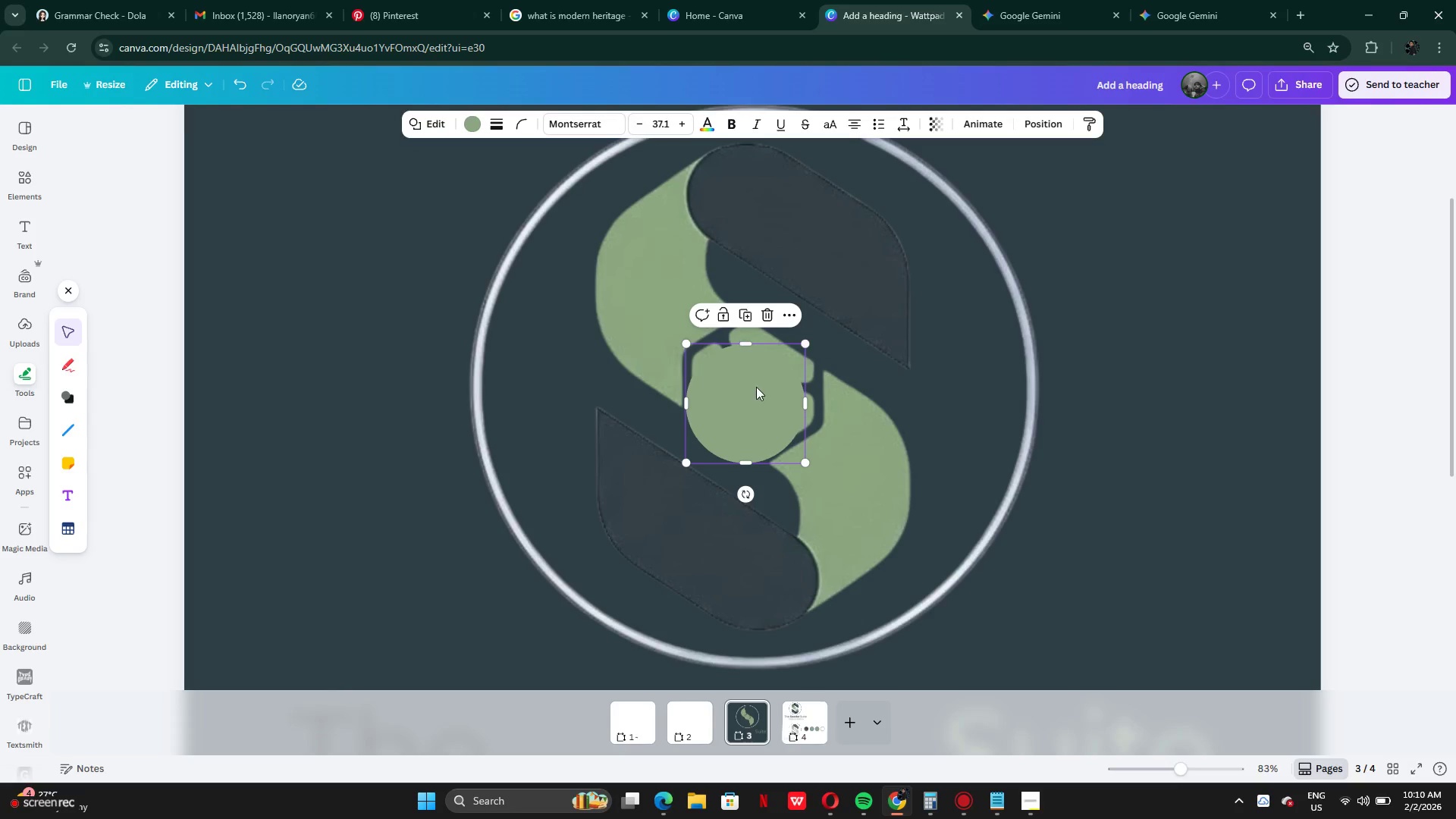 
left_click_drag(start_coordinate=[756, 387], to_coordinate=[737, 356])
 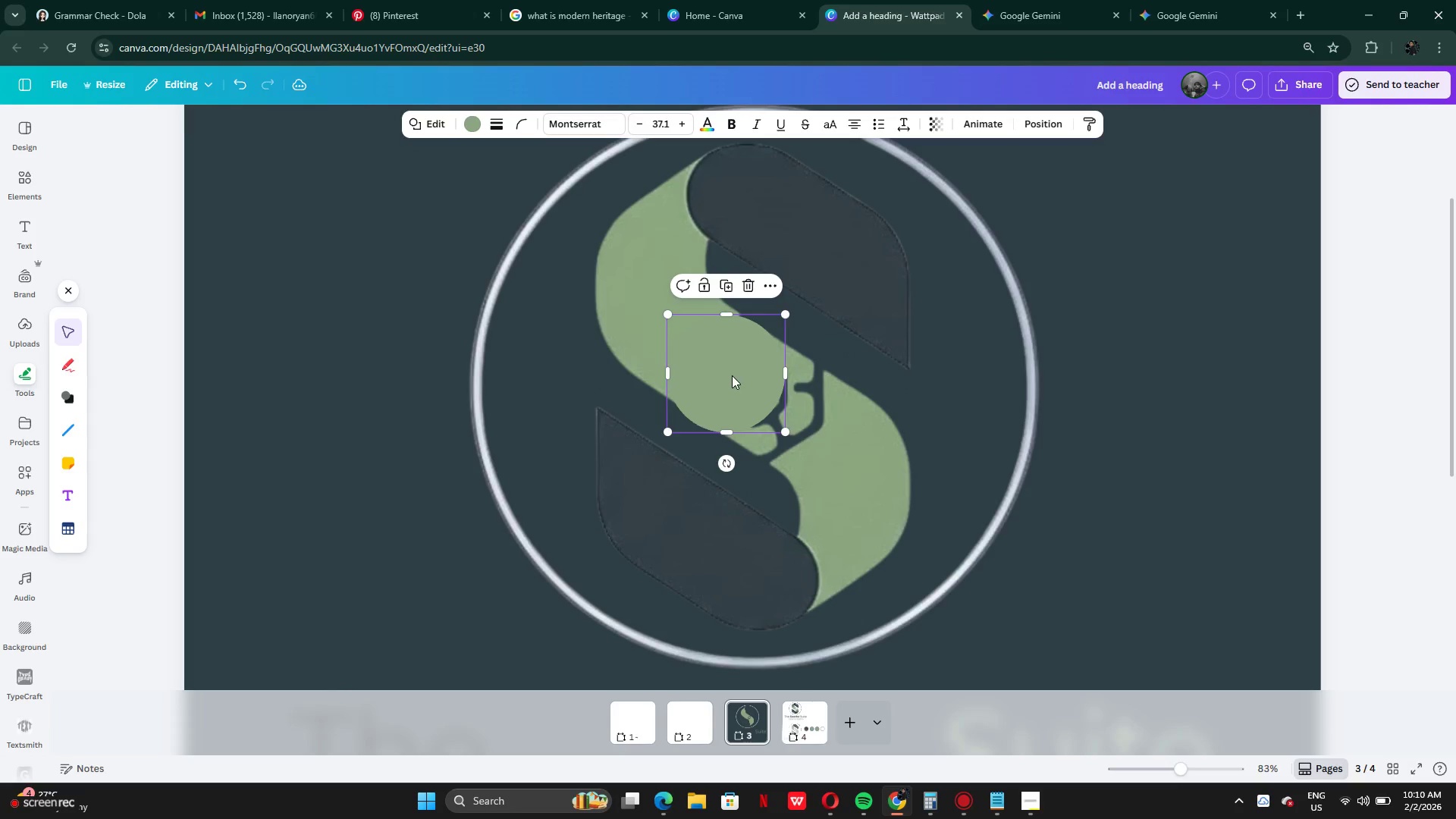 
left_click_drag(start_coordinate=[723, 430], to_coordinate=[723, 423])
 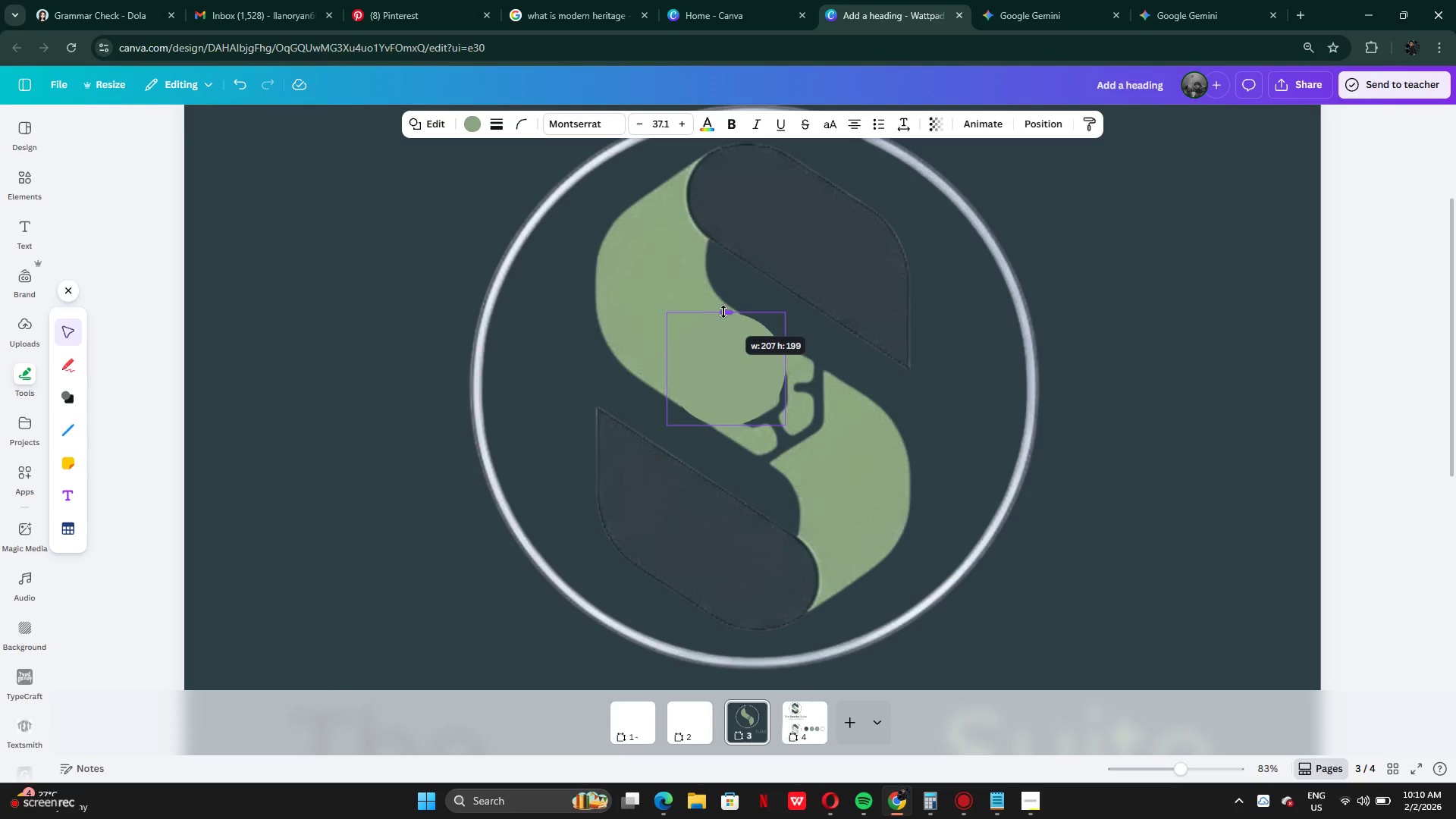 
left_click([723, 287])
 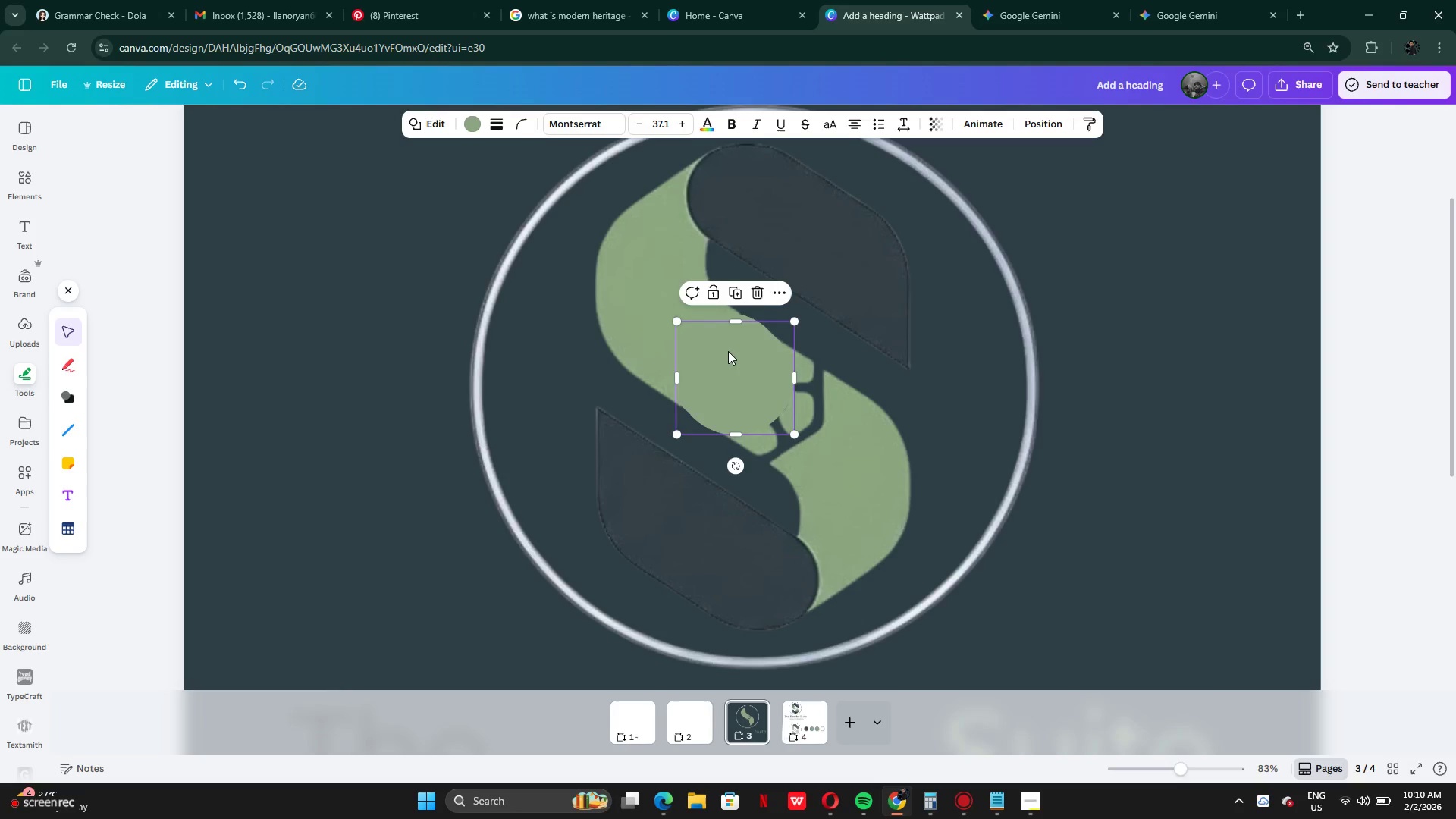 
left_click_drag(start_coordinate=[729, 352], to_coordinate=[789, 386])
 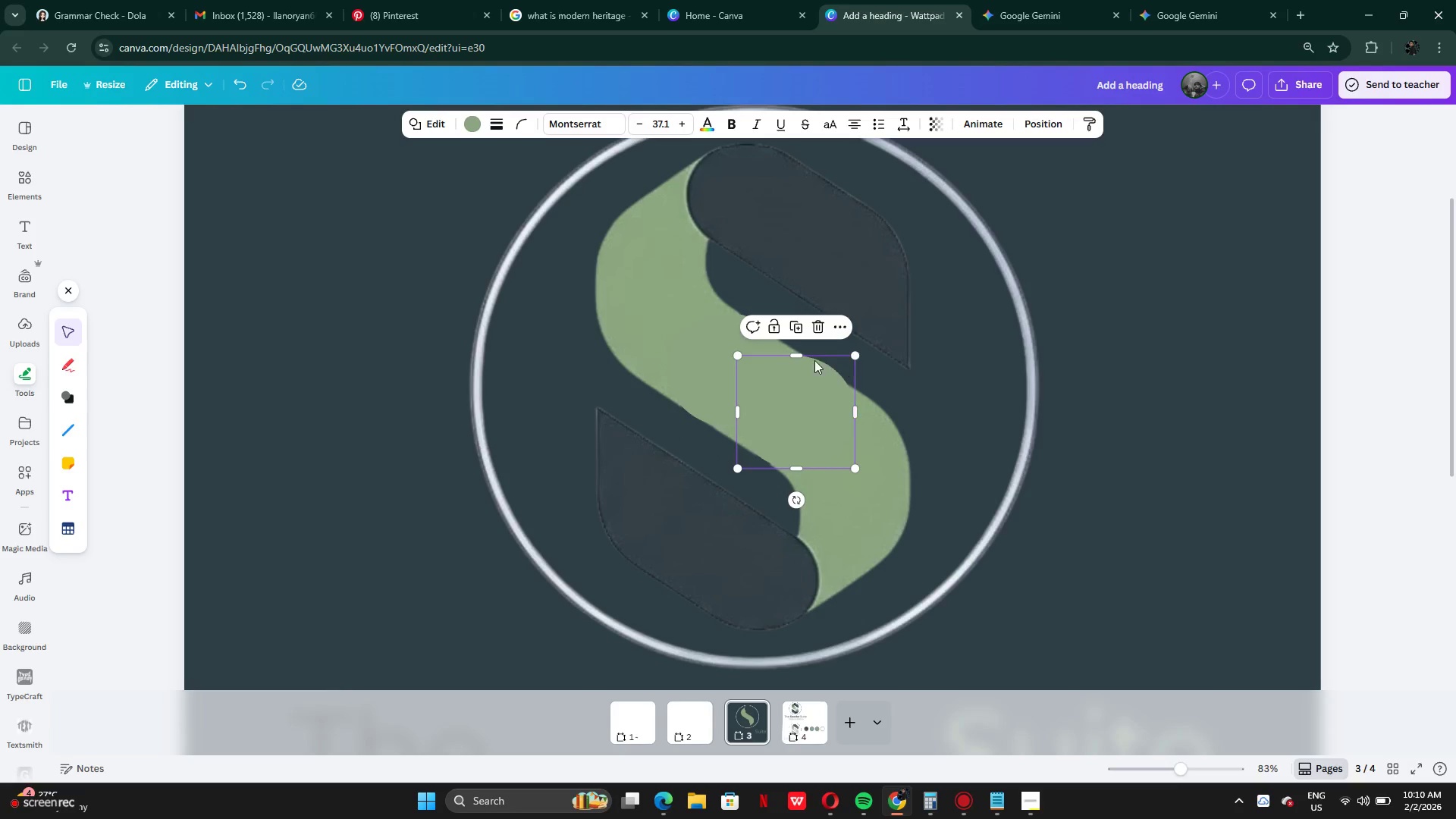 
left_click_drag(start_coordinate=[824, 353], to_coordinate=[821, 358])
 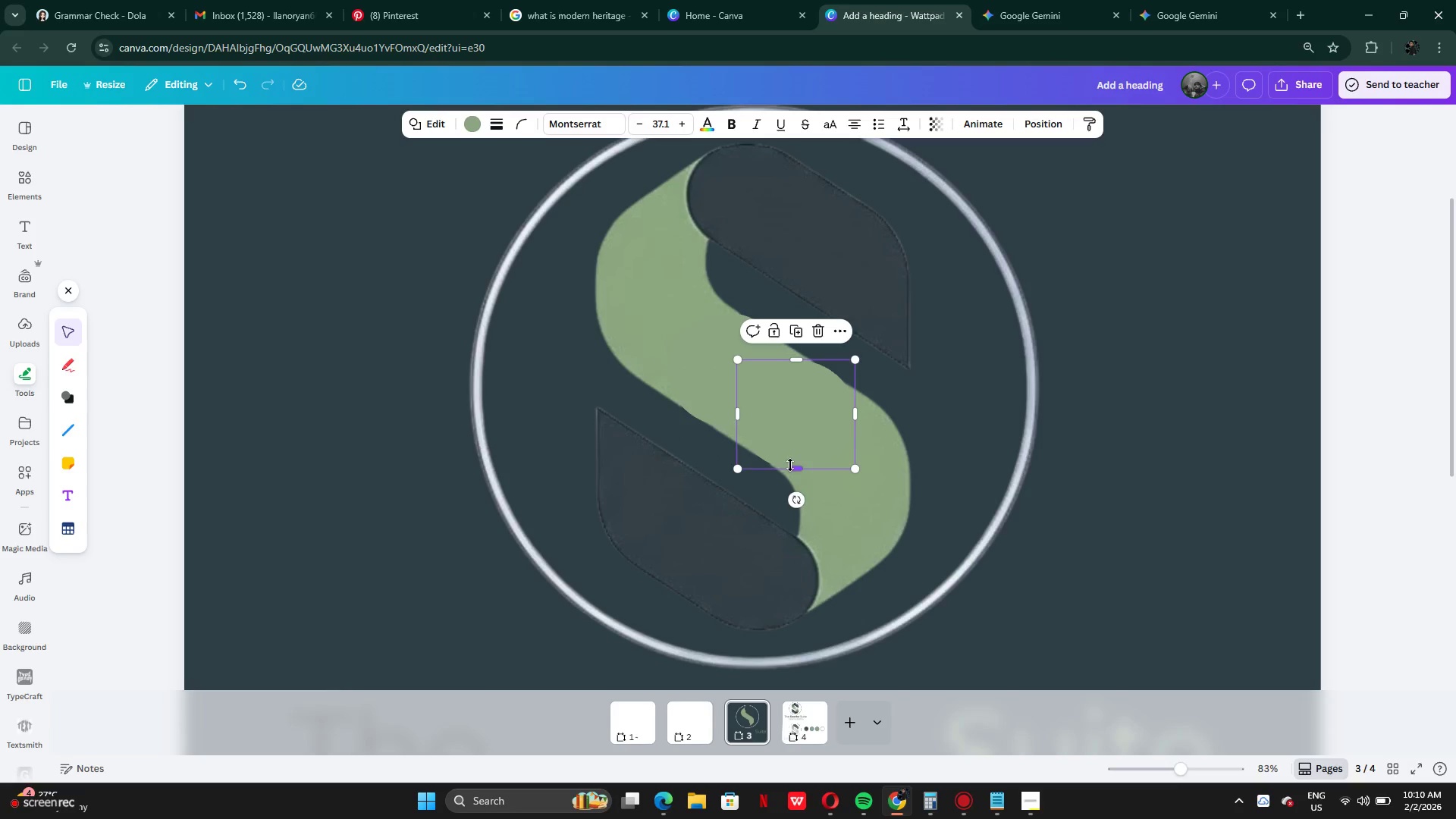 
left_click_drag(start_coordinate=[793, 465], to_coordinate=[797, 466])
 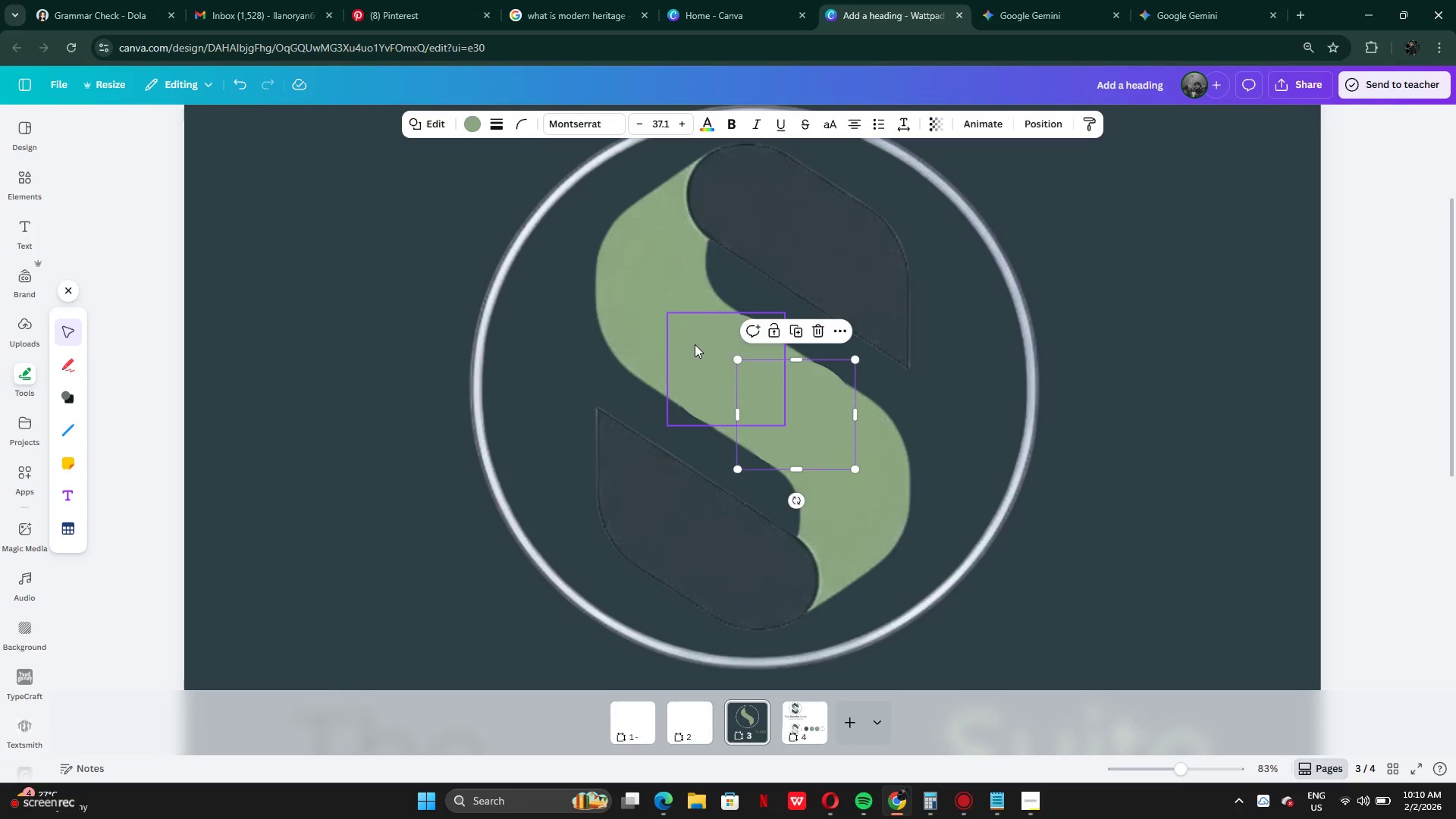 
left_click([695, 344])
 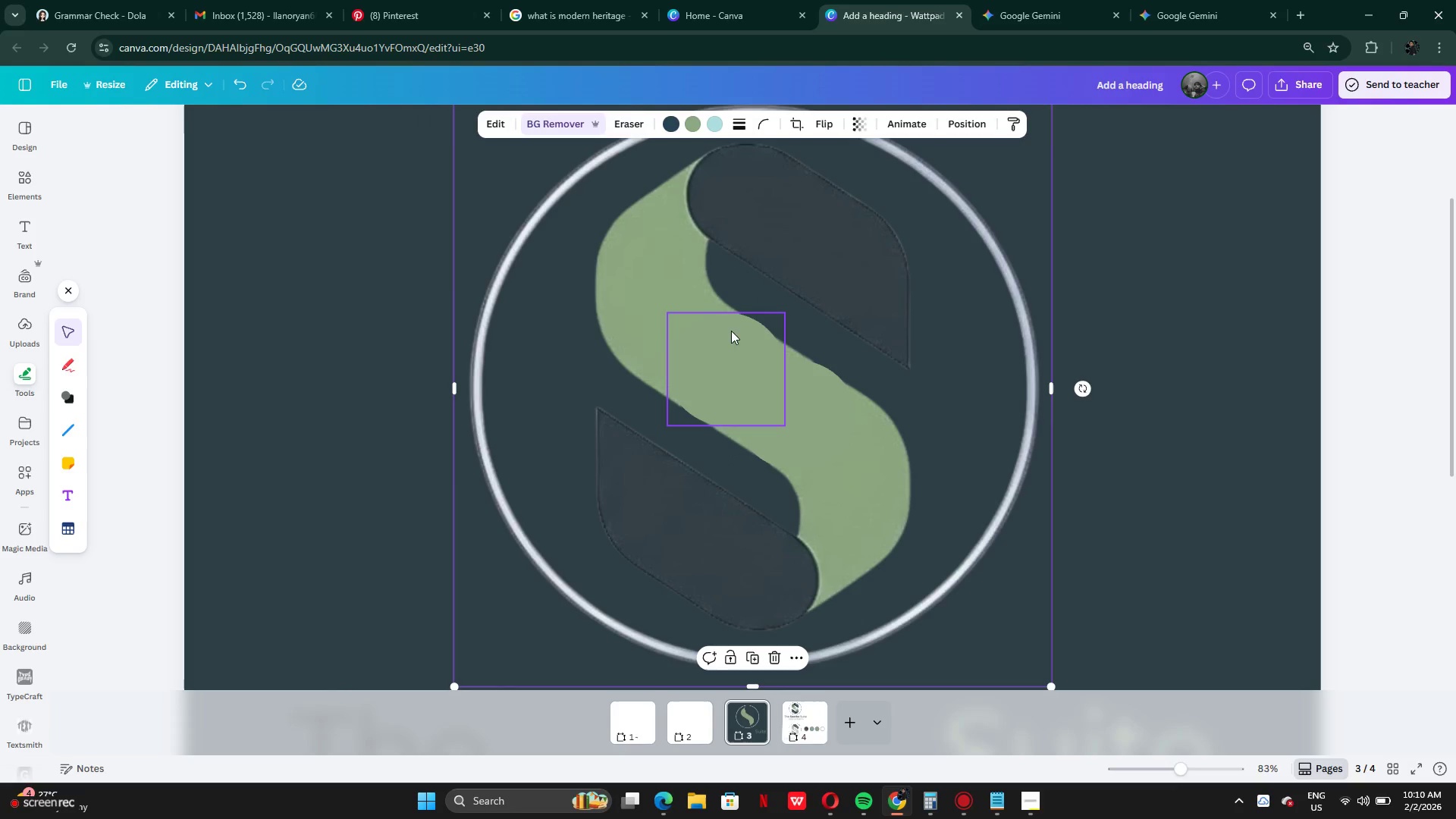 
left_click_drag(start_coordinate=[710, 346], to_coordinate=[711, 342])
 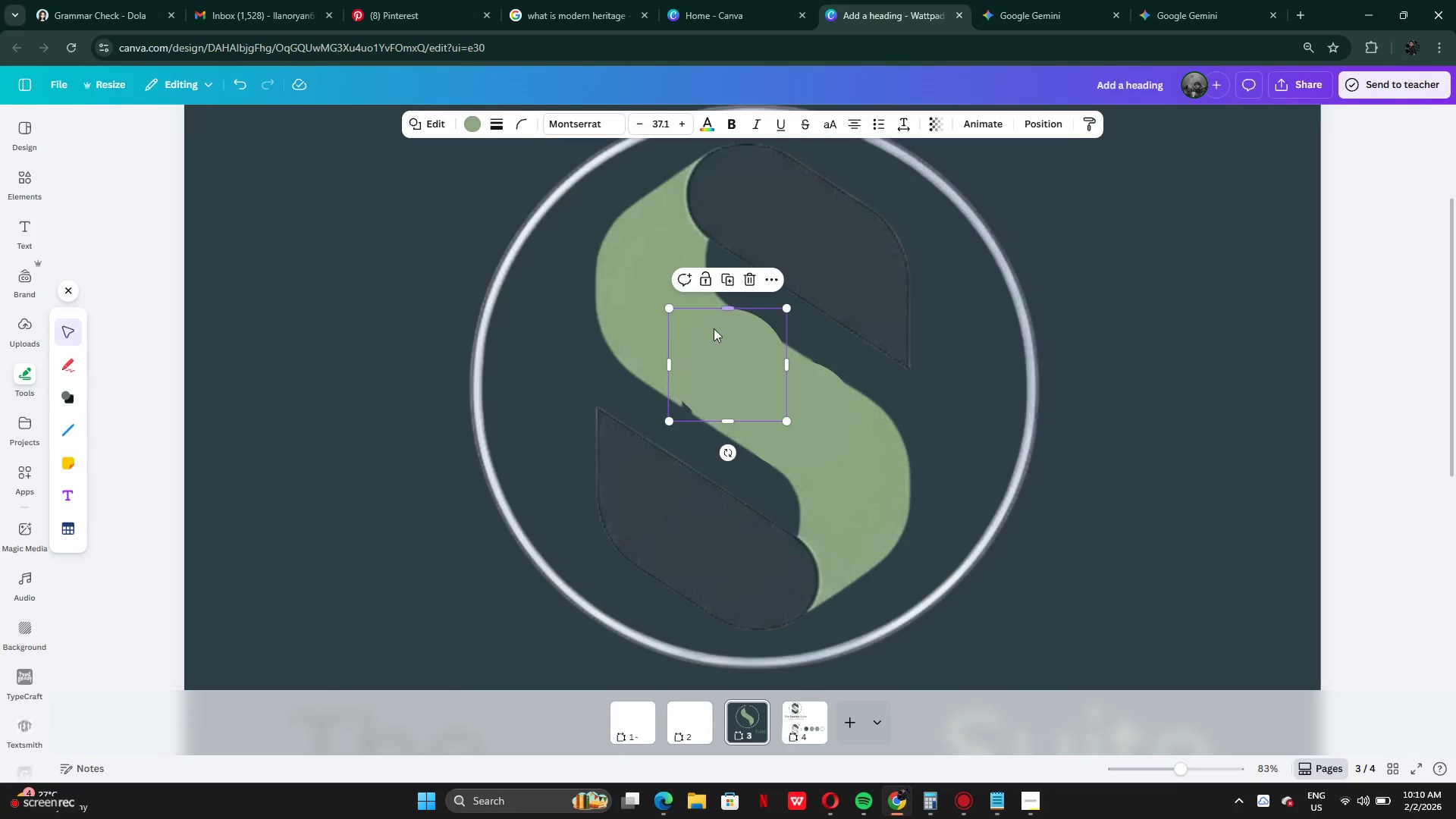 
left_click_drag(start_coordinate=[714, 330], to_coordinate=[708, 331])
 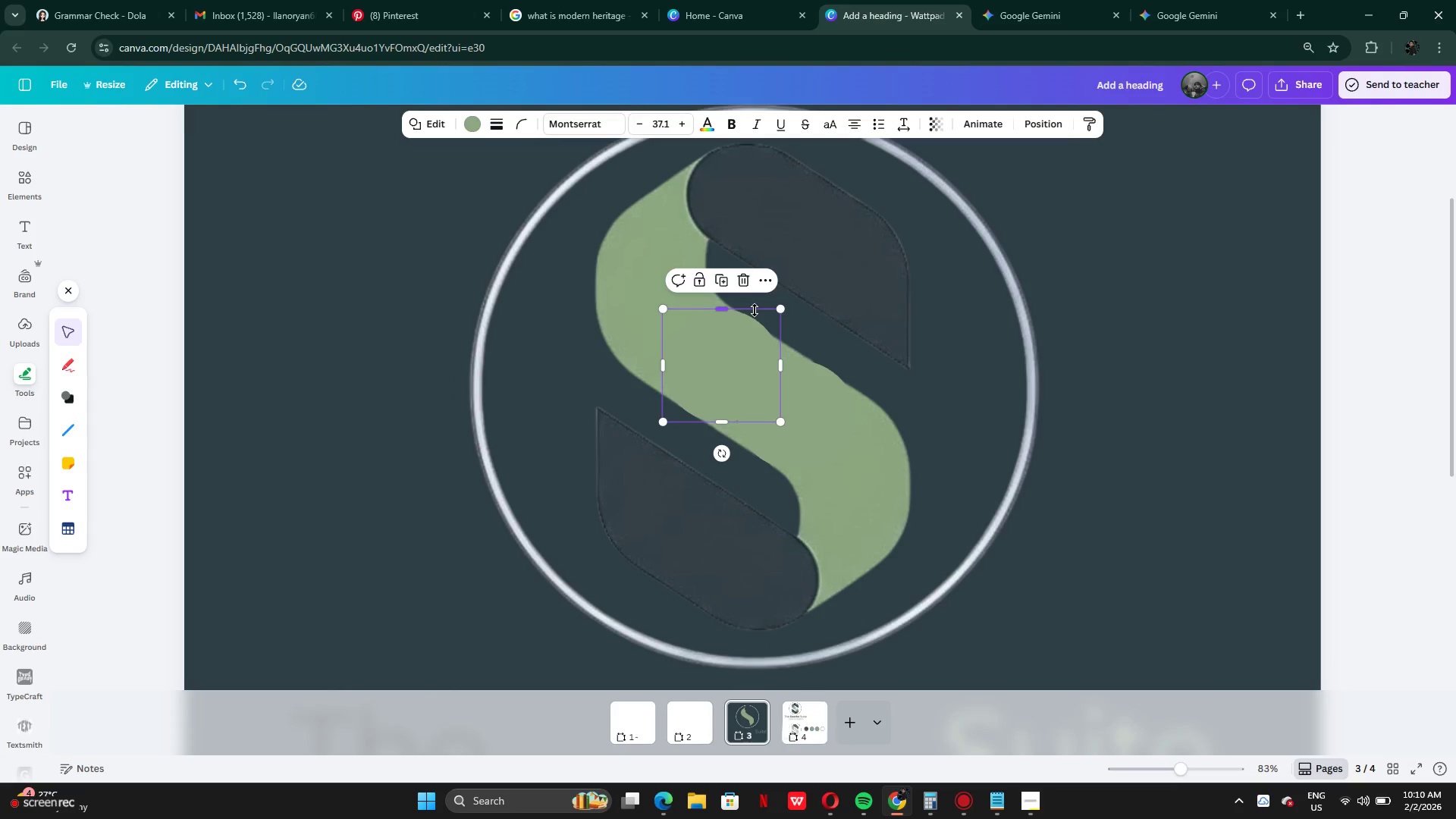 
left_click_drag(start_coordinate=[755, 310], to_coordinate=[750, 316])
 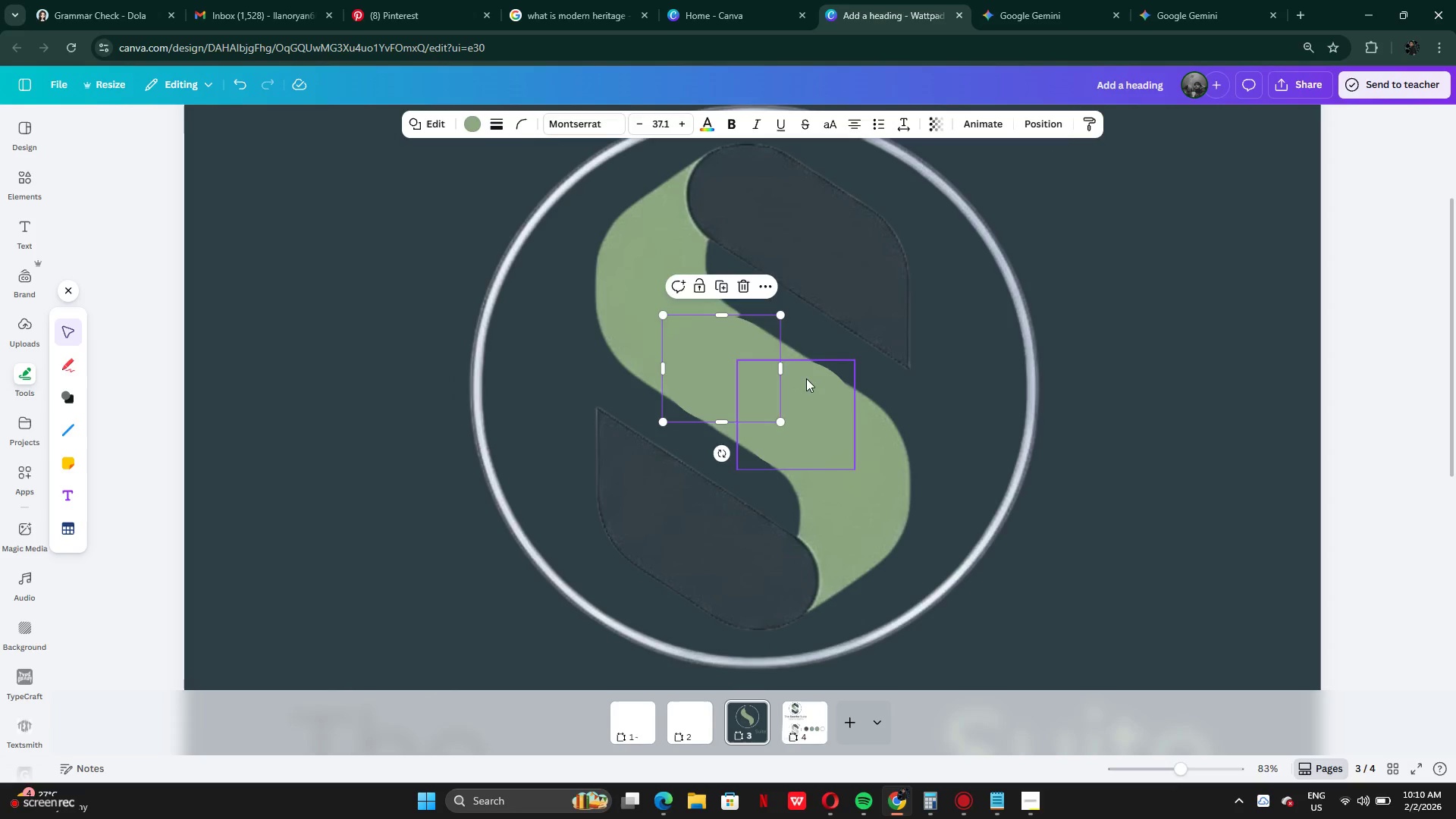 
left_click([808, 379])
 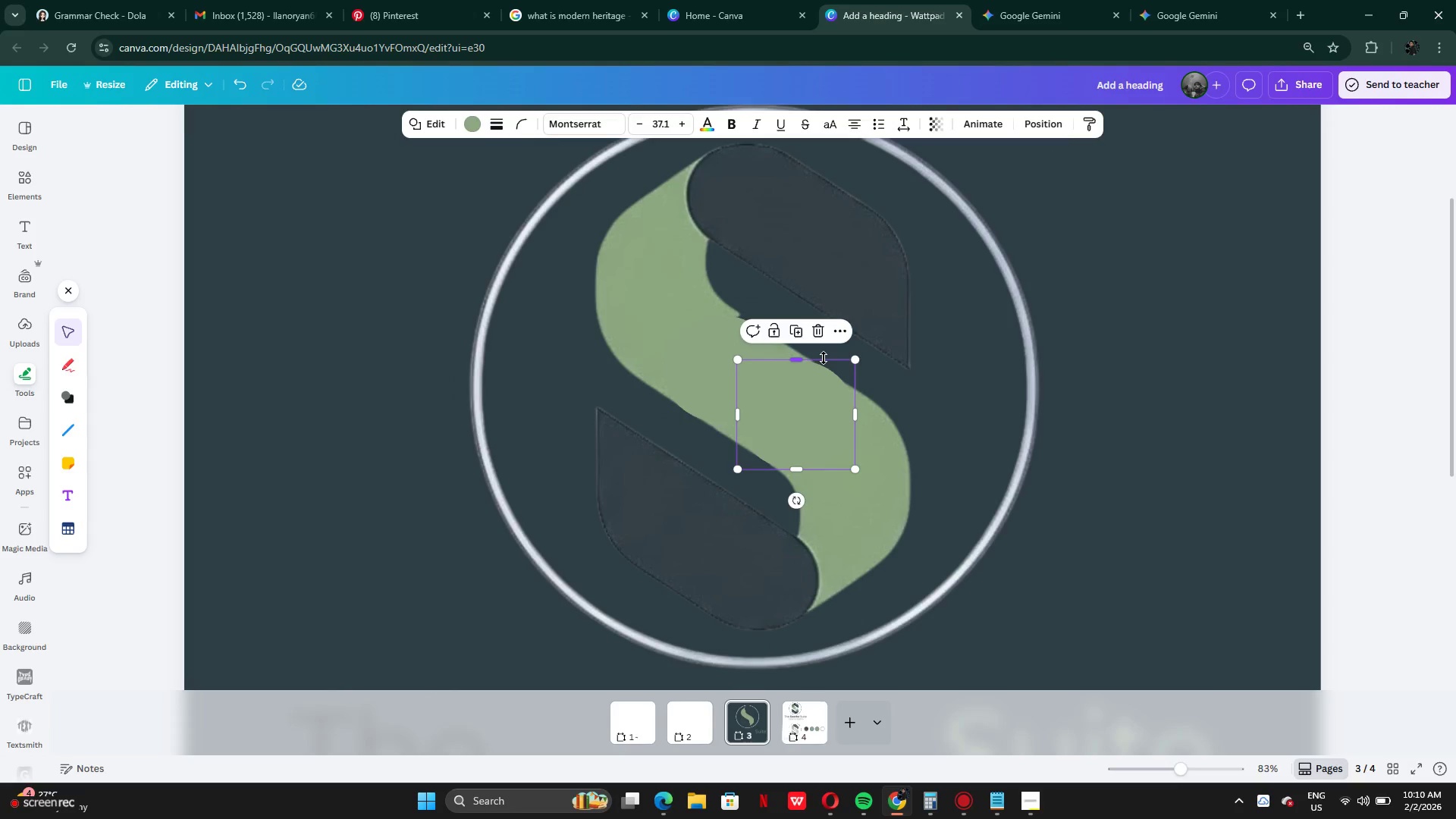 
left_click_drag(start_coordinate=[824, 358], to_coordinate=[820, 362])
 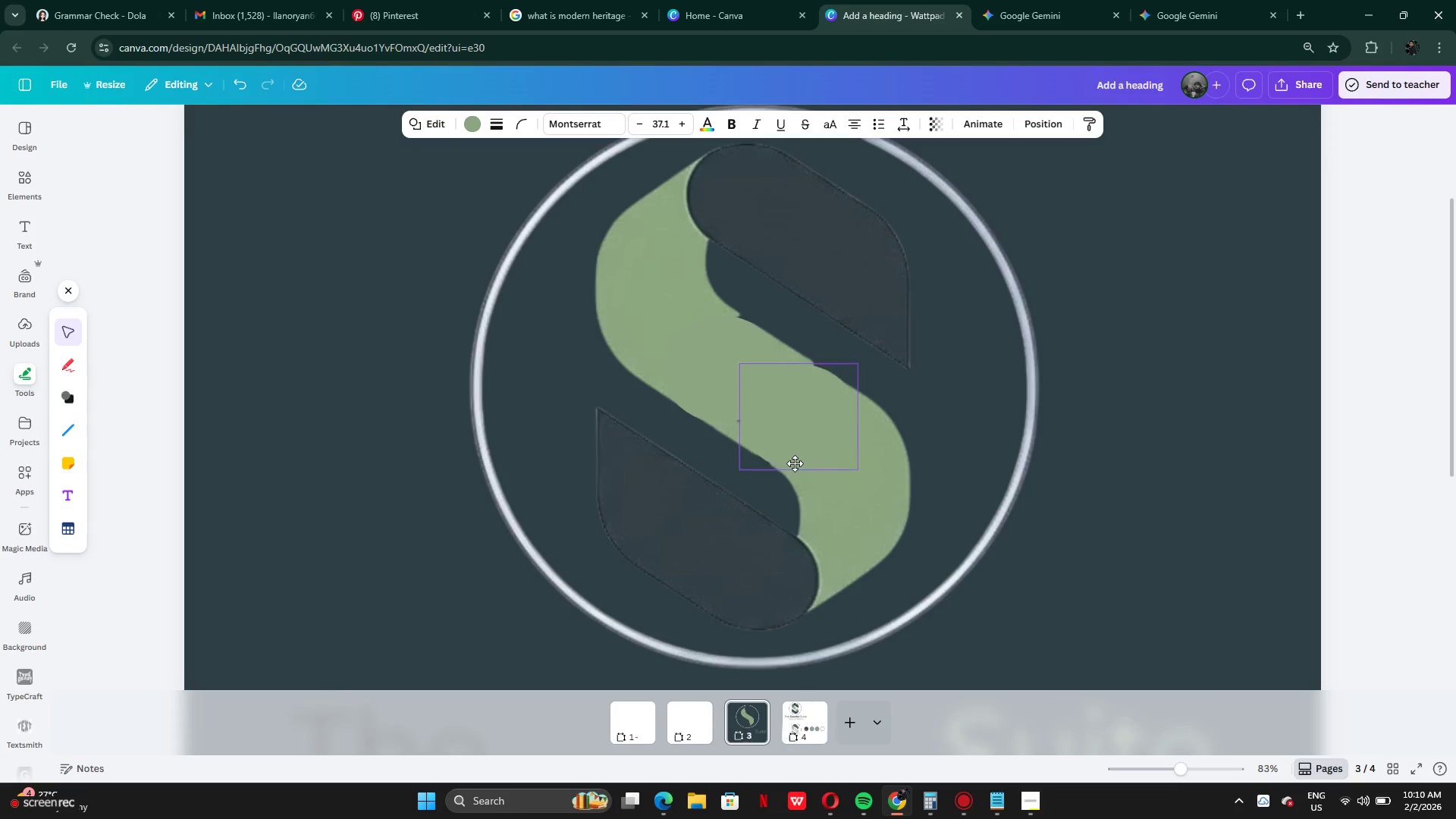 
wait(7.64)
 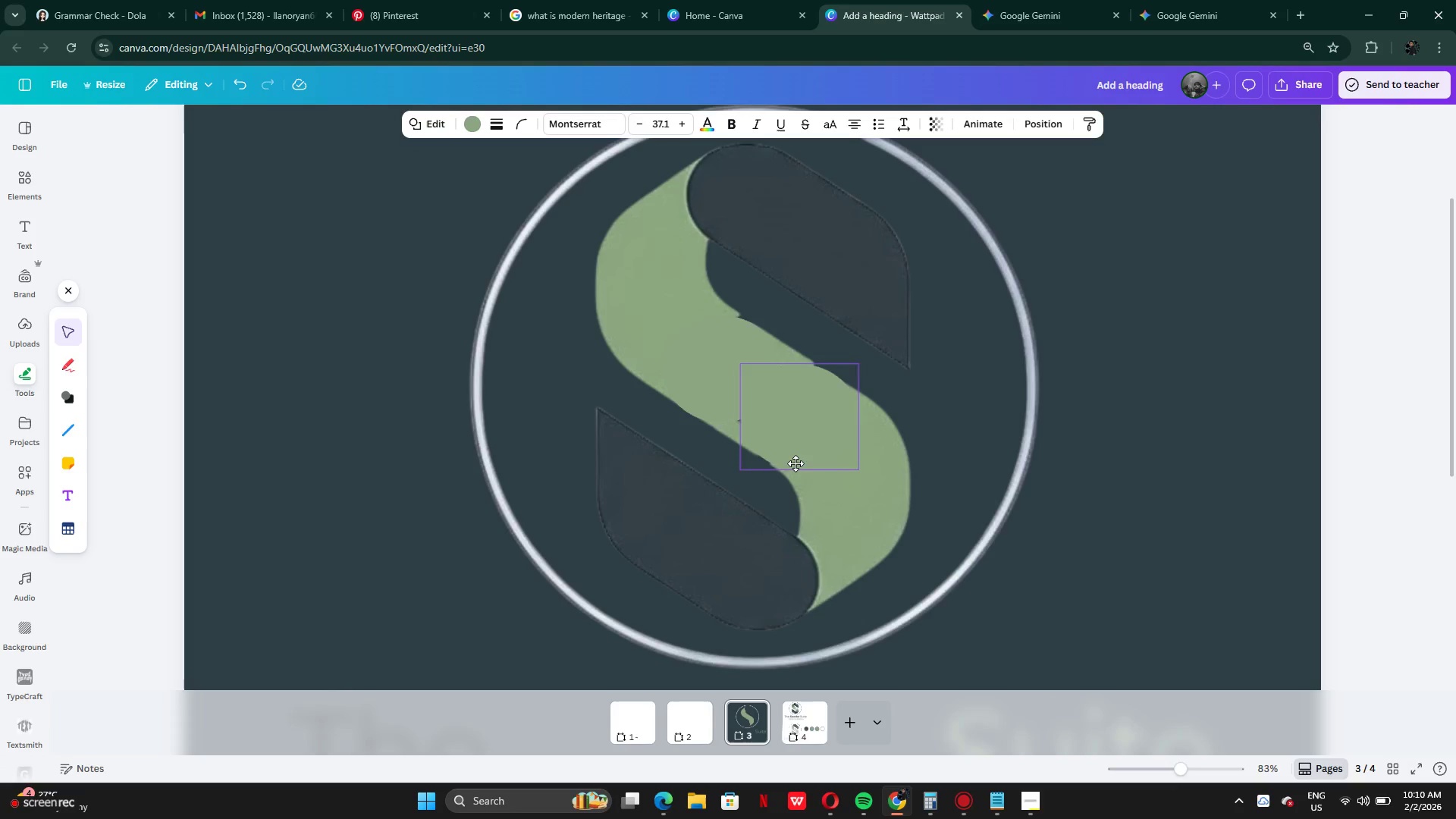 
key(ArrowDown)
 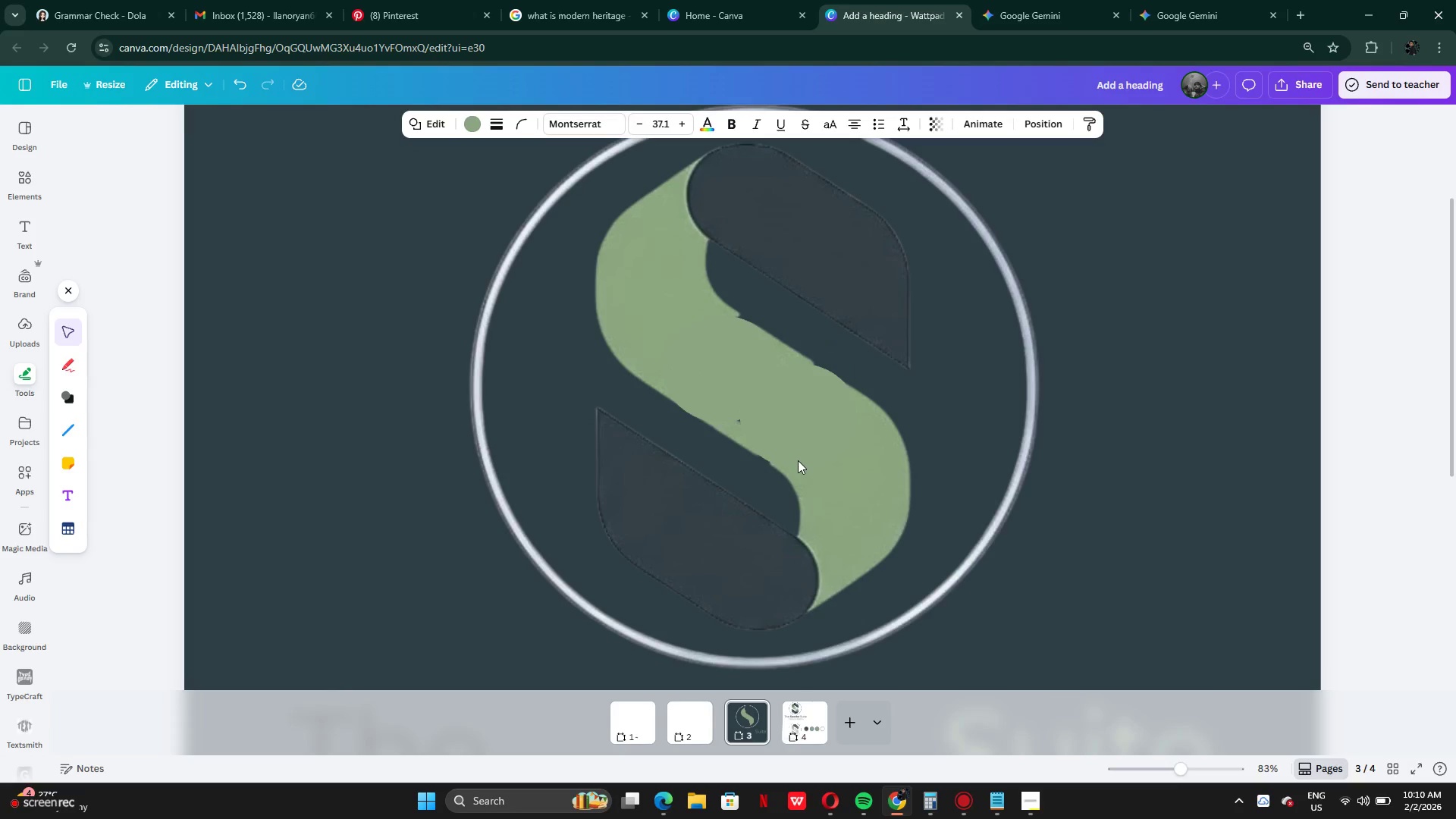 
key(ArrowDown)
 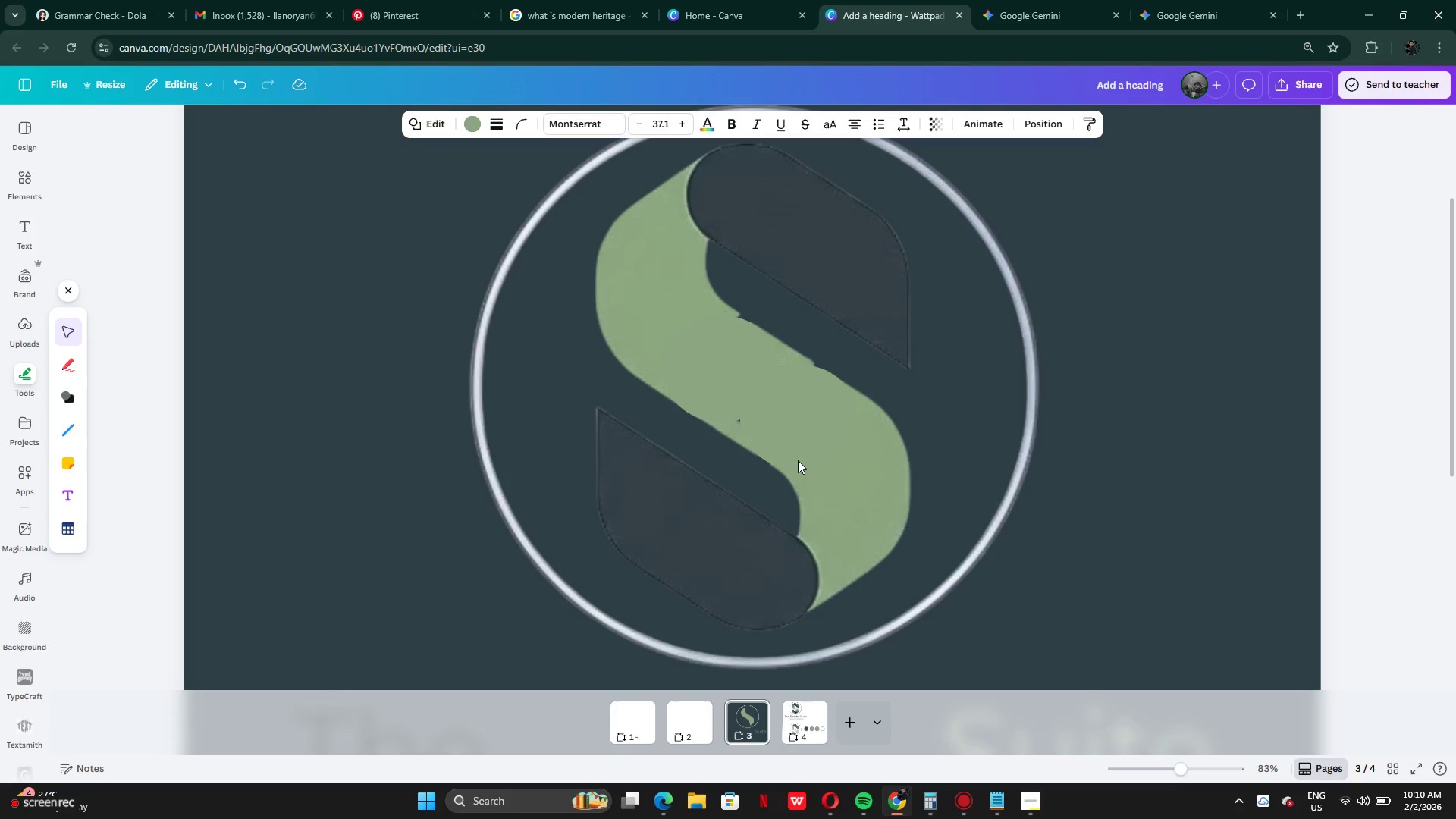 
key(ArrowDown)
 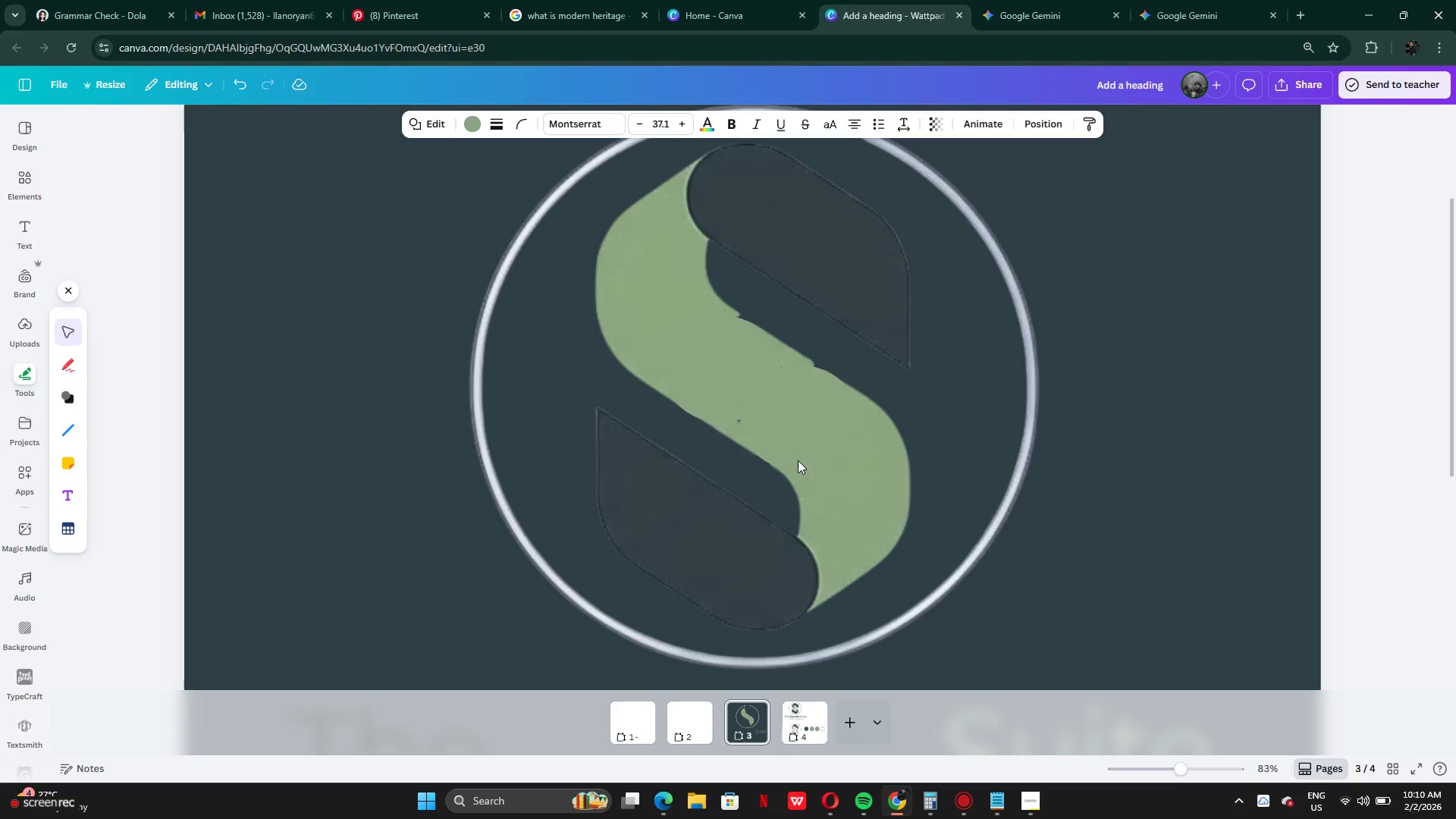 
key(ArrowDown)
 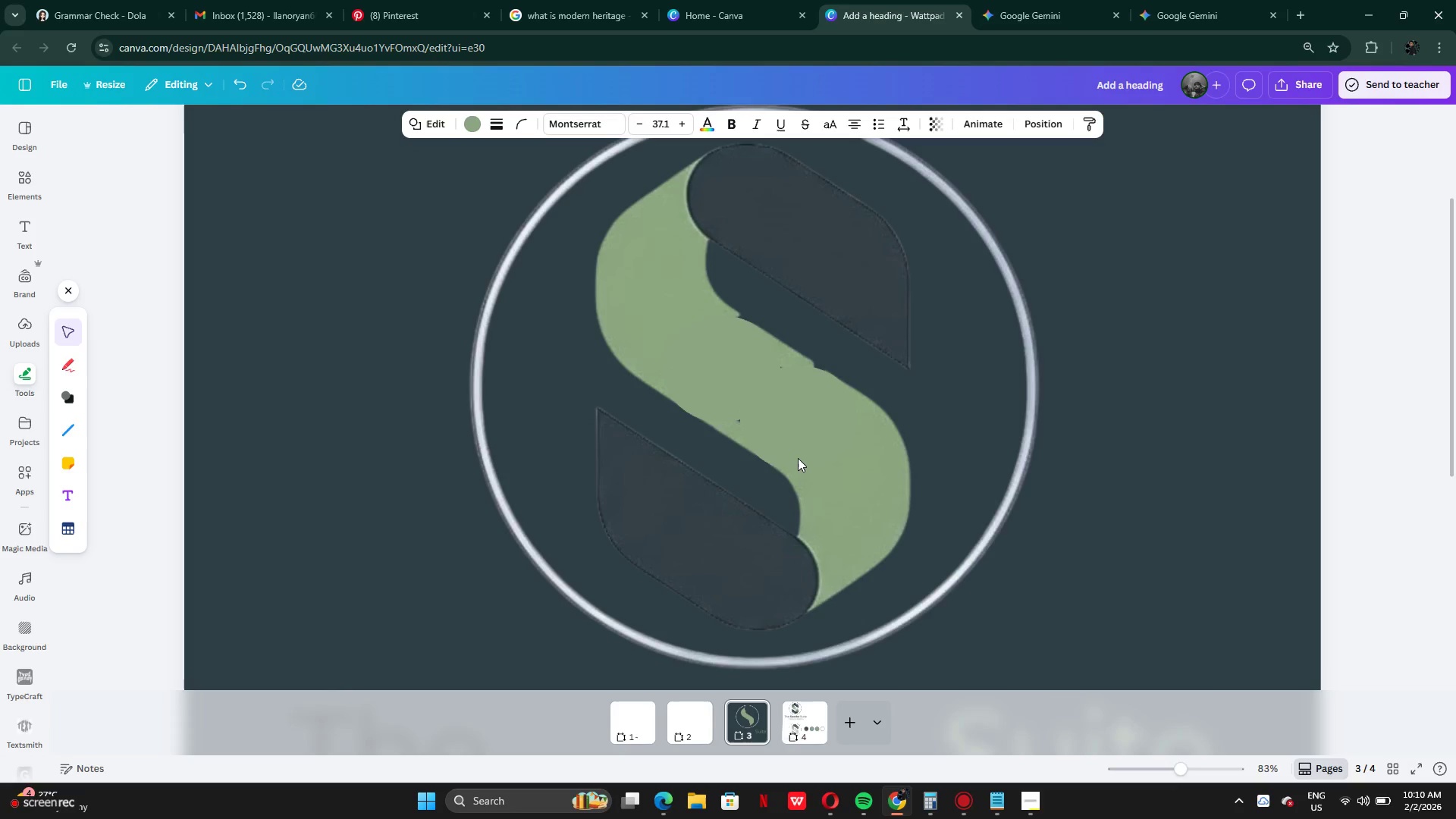 
key(ArrowDown)
 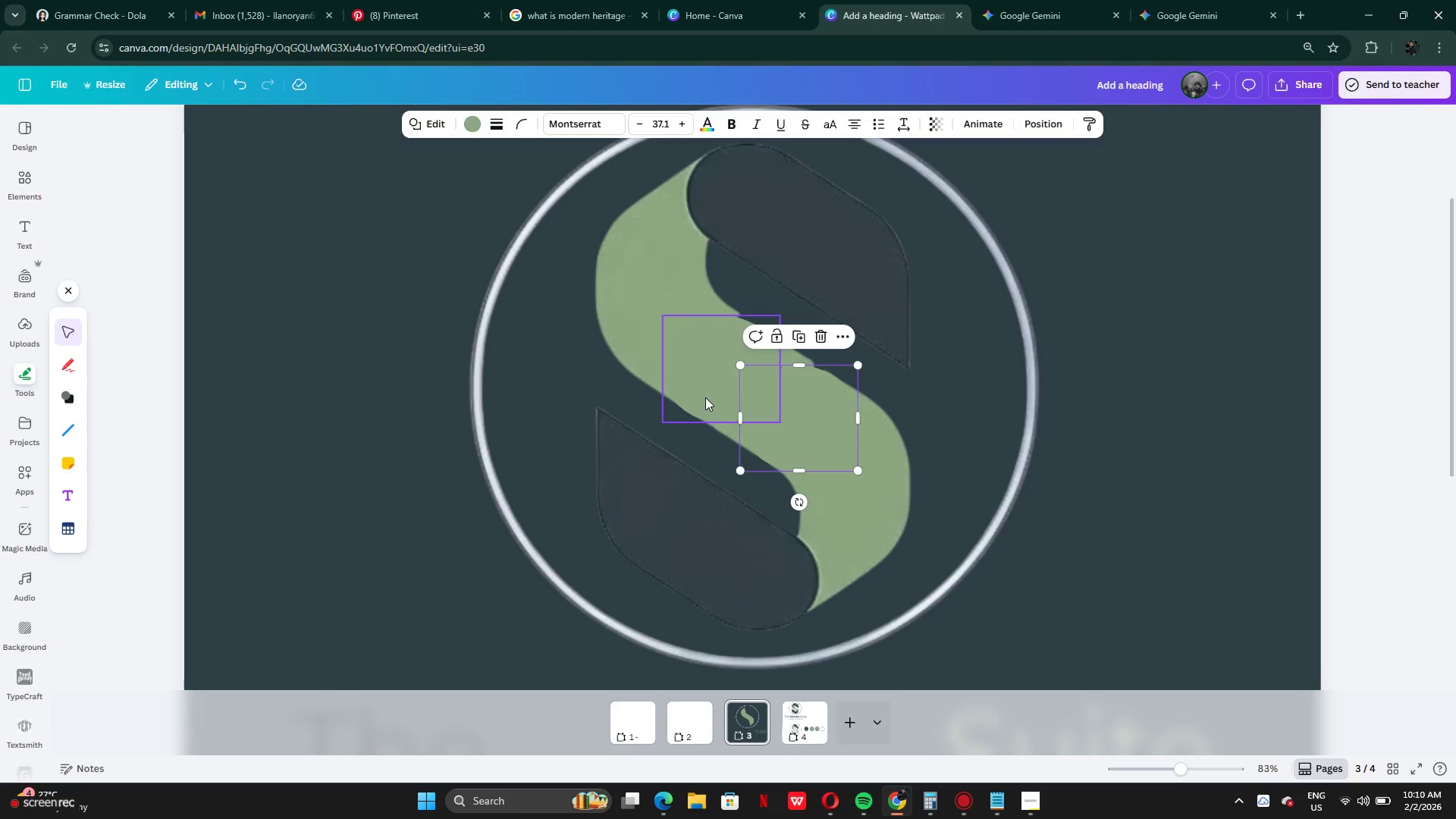 
left_click([705, 392])
 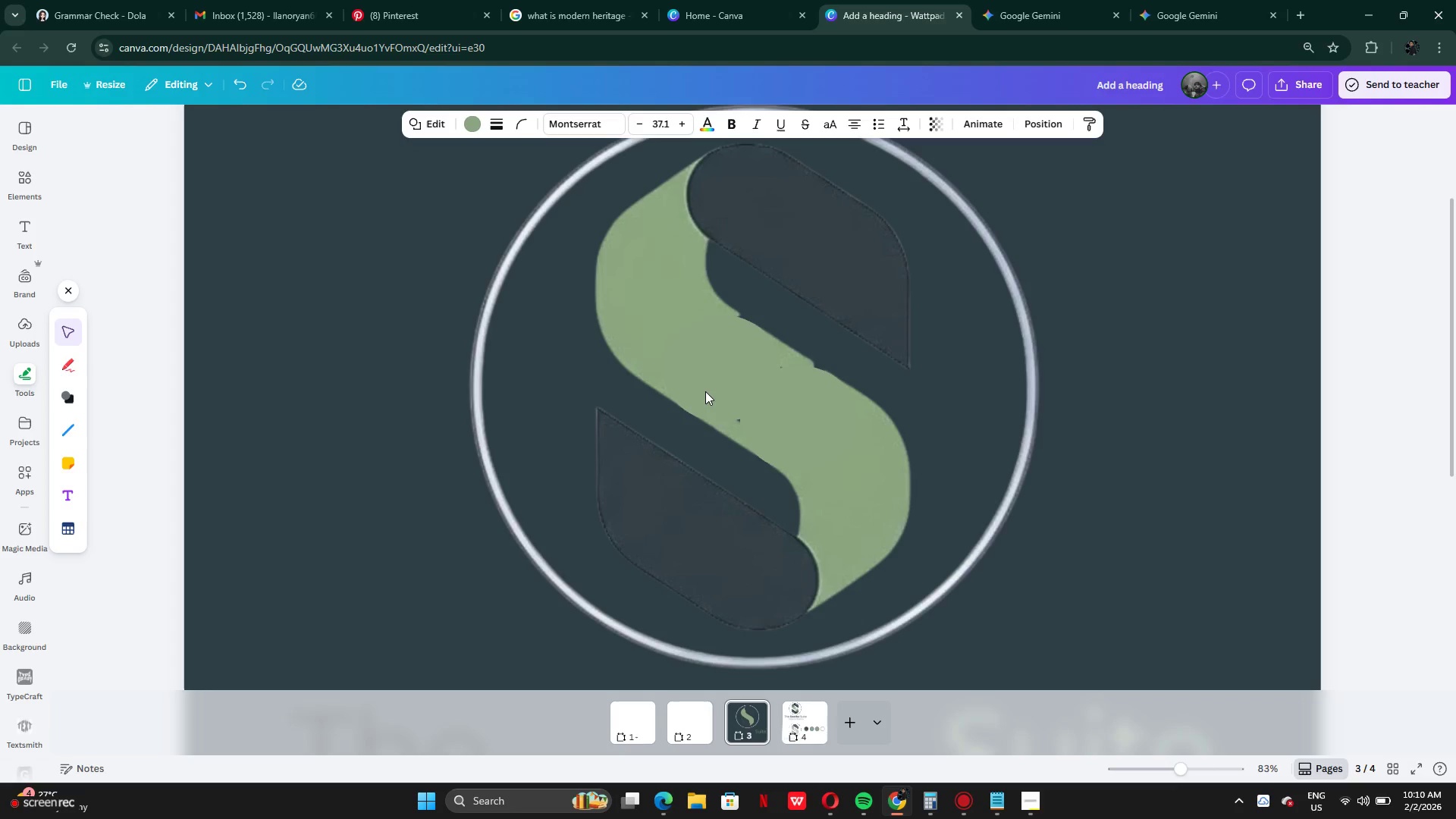 
key(ArrowUp)
 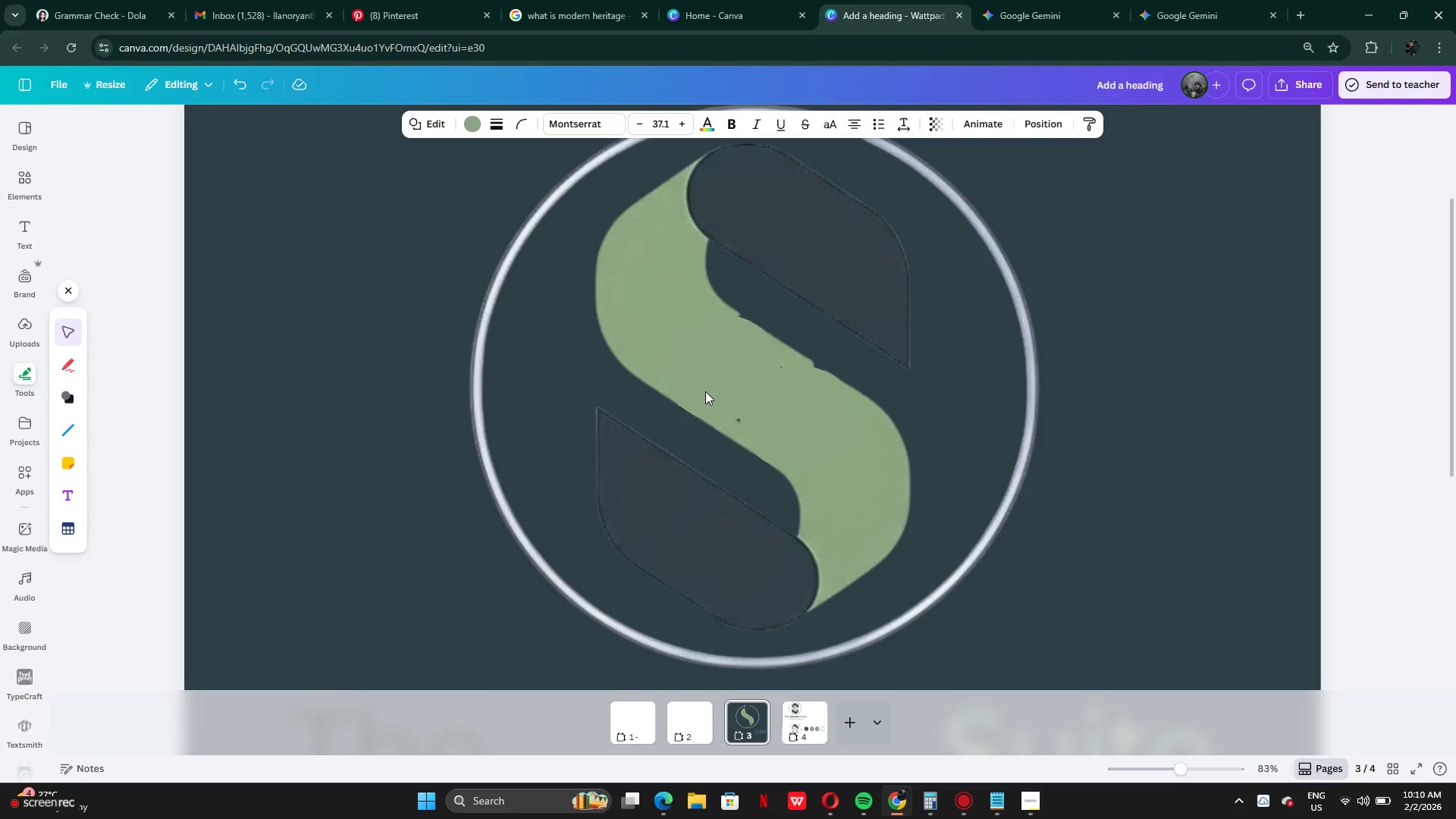 
key(ArrowUp)
 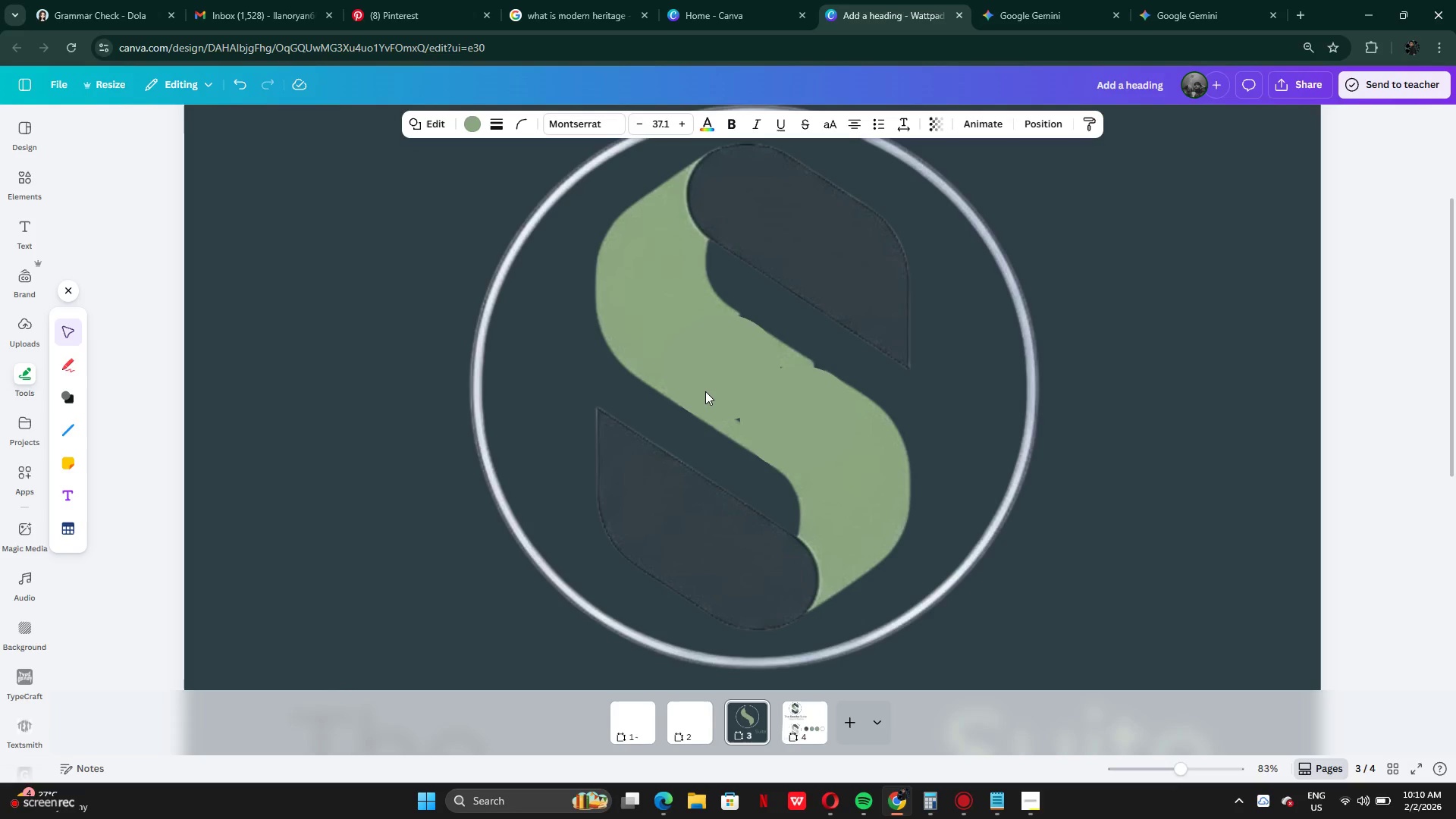 
key(ArrowUp)
 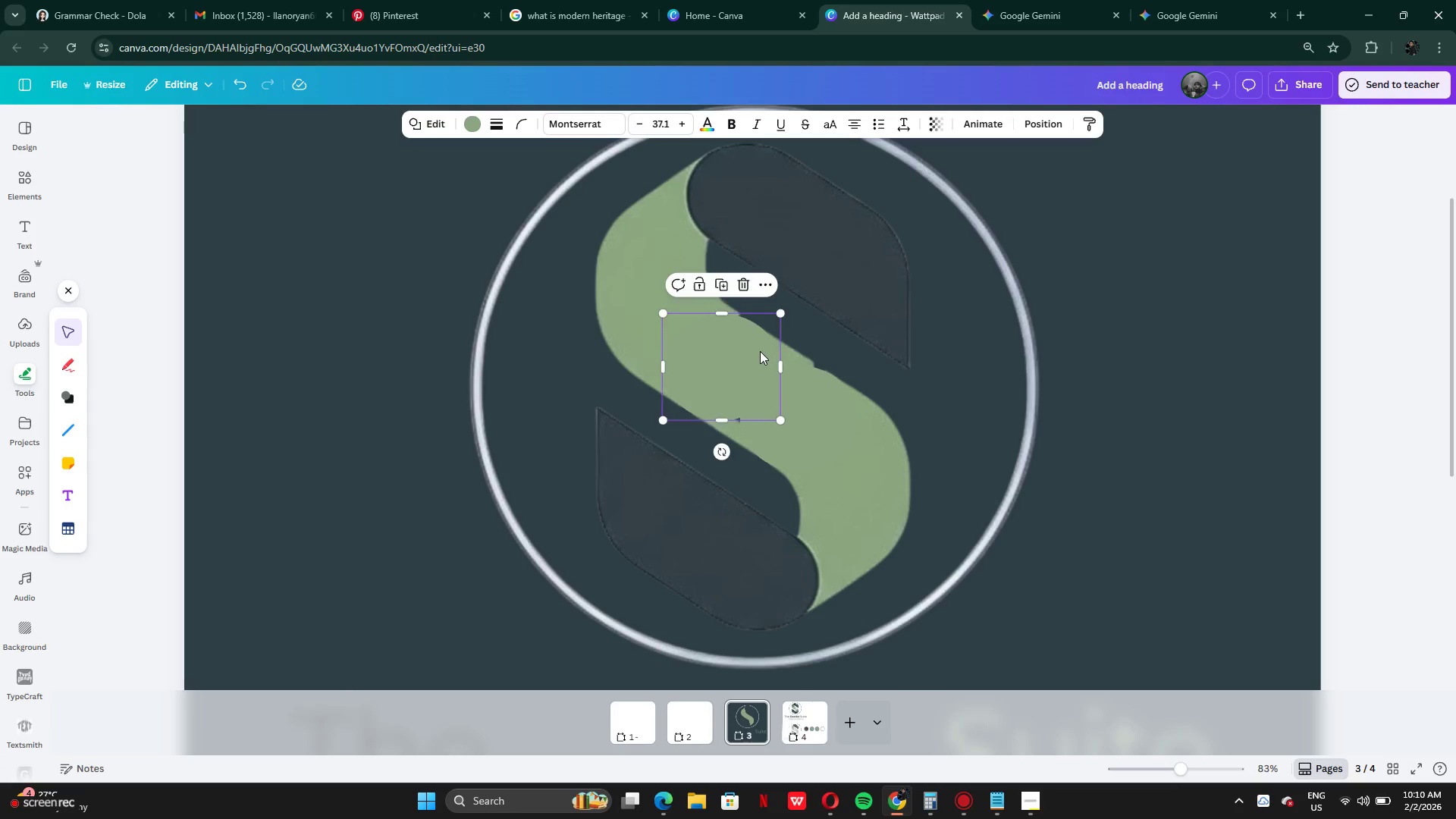 
left_click([752, 348])
 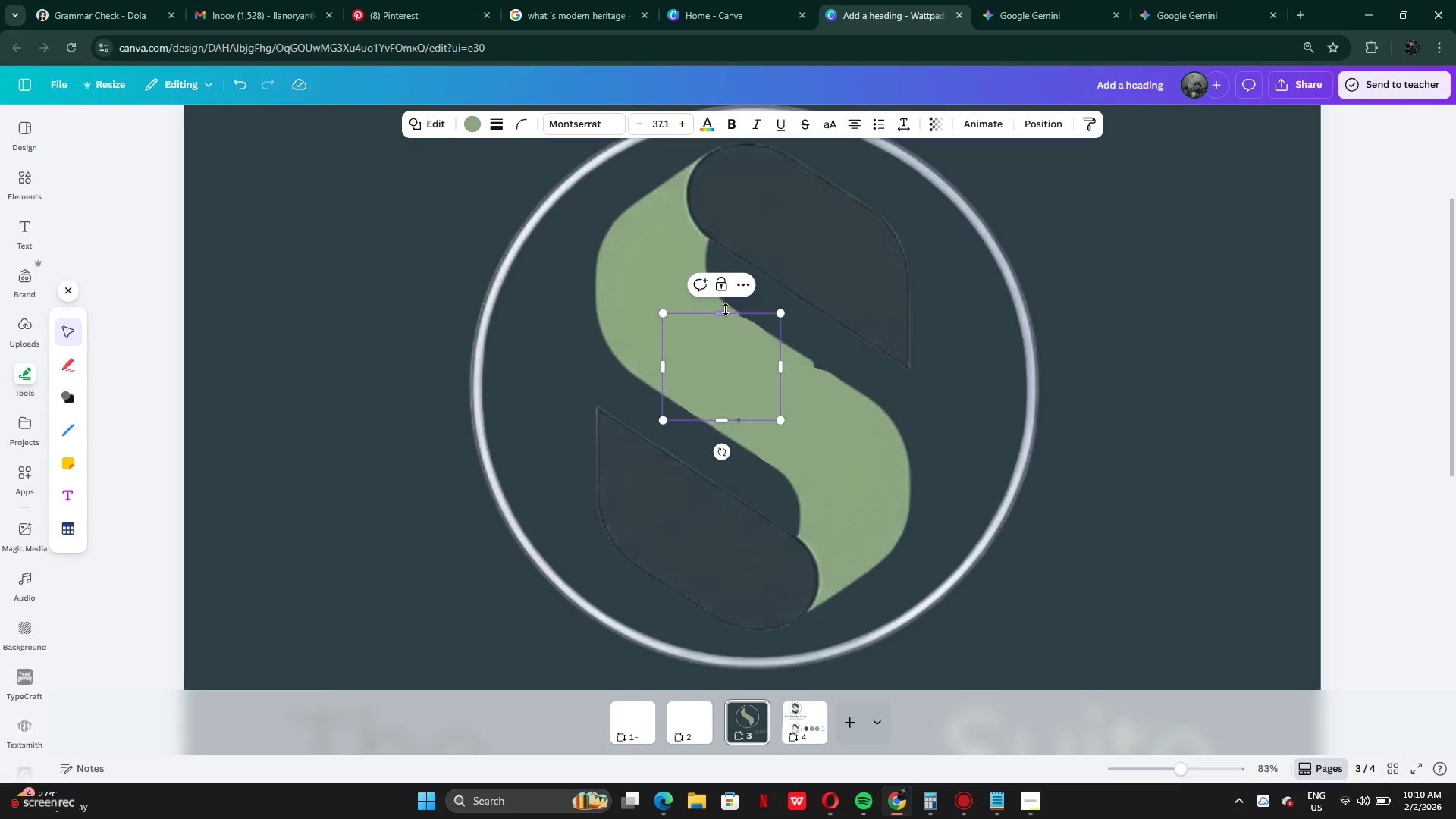 
left_click_drag(start_coordinate=[726, 310], to_coordinate=[733, 339])
 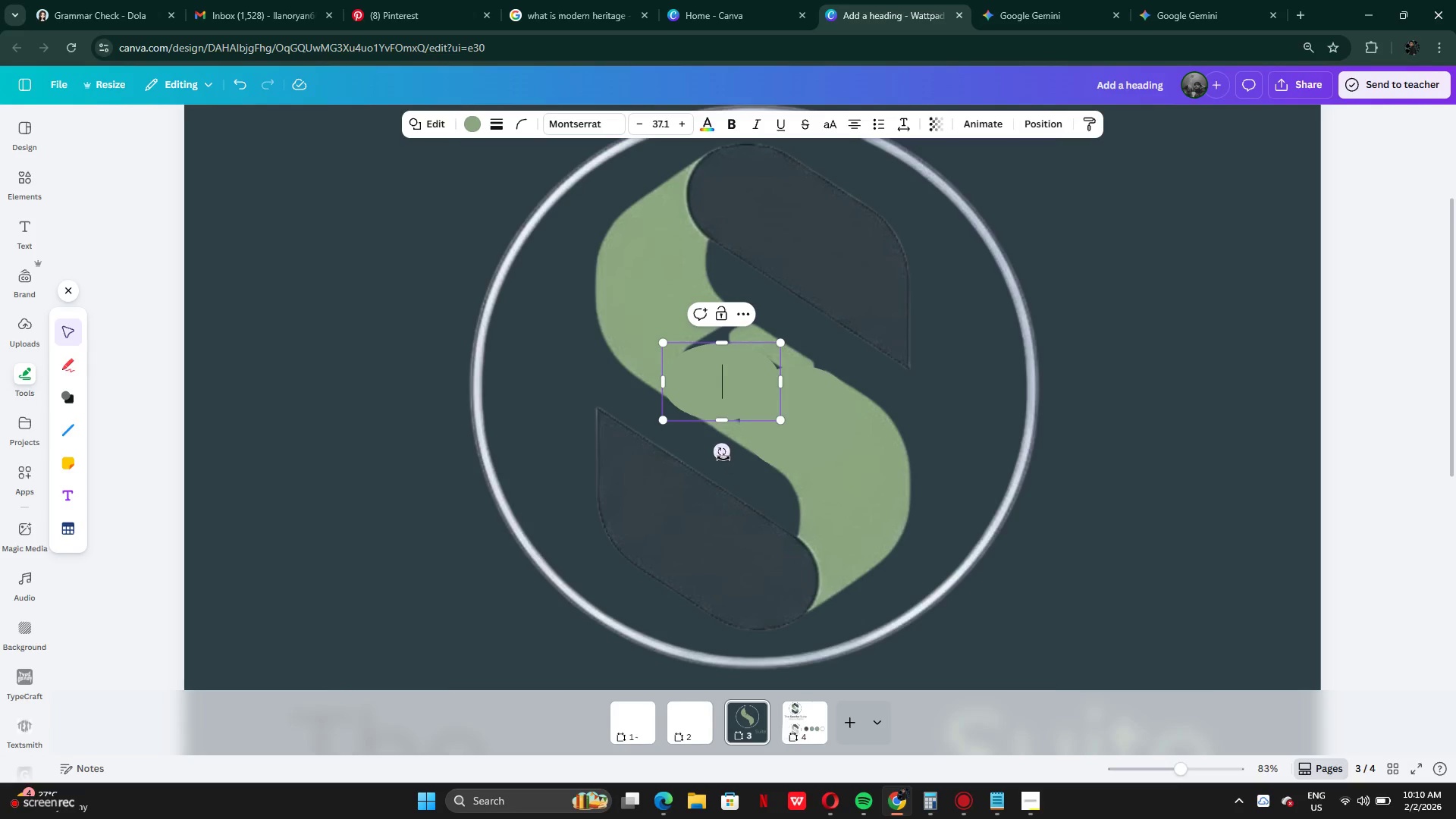 
left_click_drag(start_coordinate=[722, 457], to_coordinate=[691, 442])
 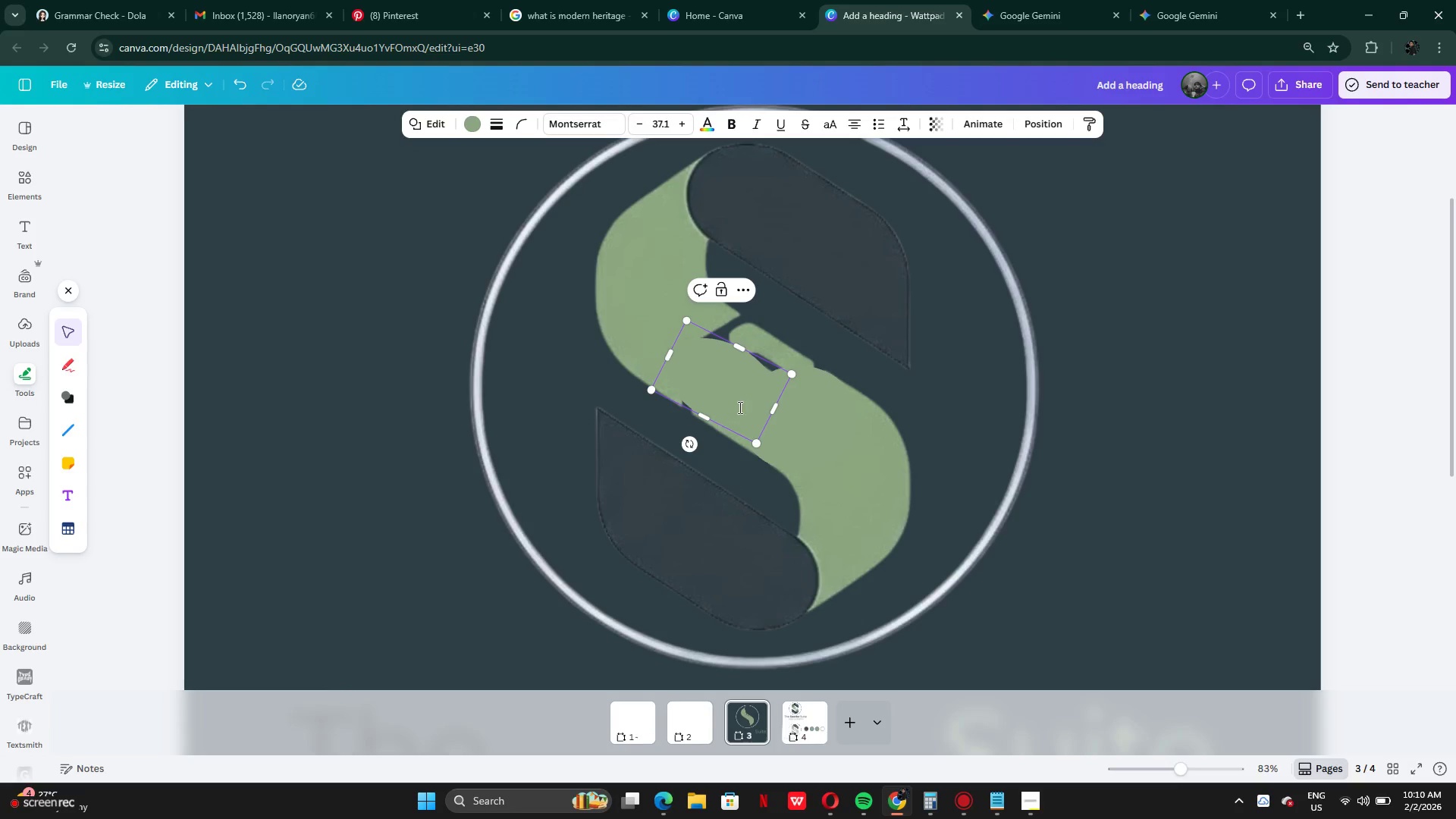 
left_click_drag(start_coordinate=[740, 406], to_coordinate=[728, 406])
 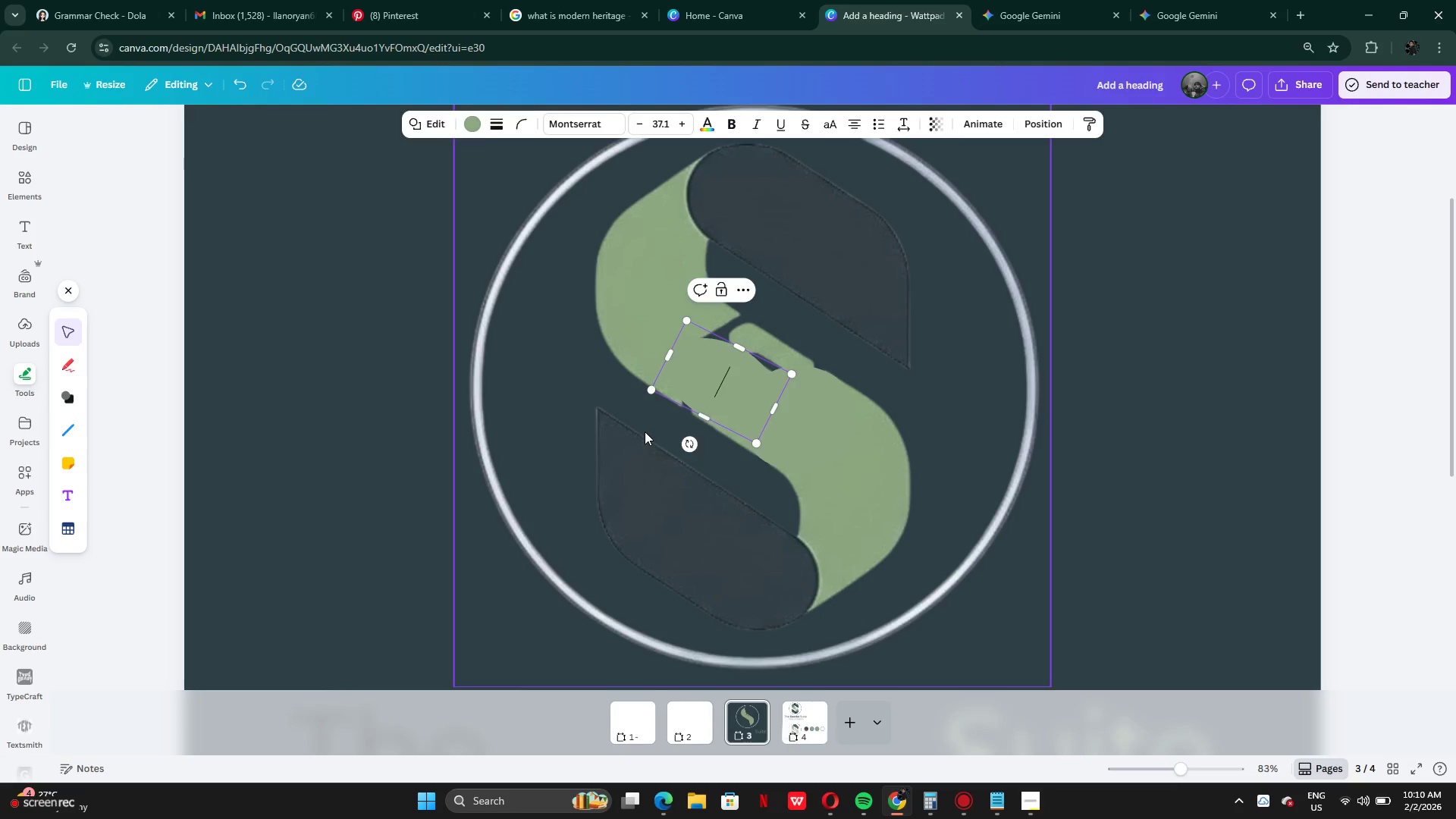 
left_click([645, 431])
 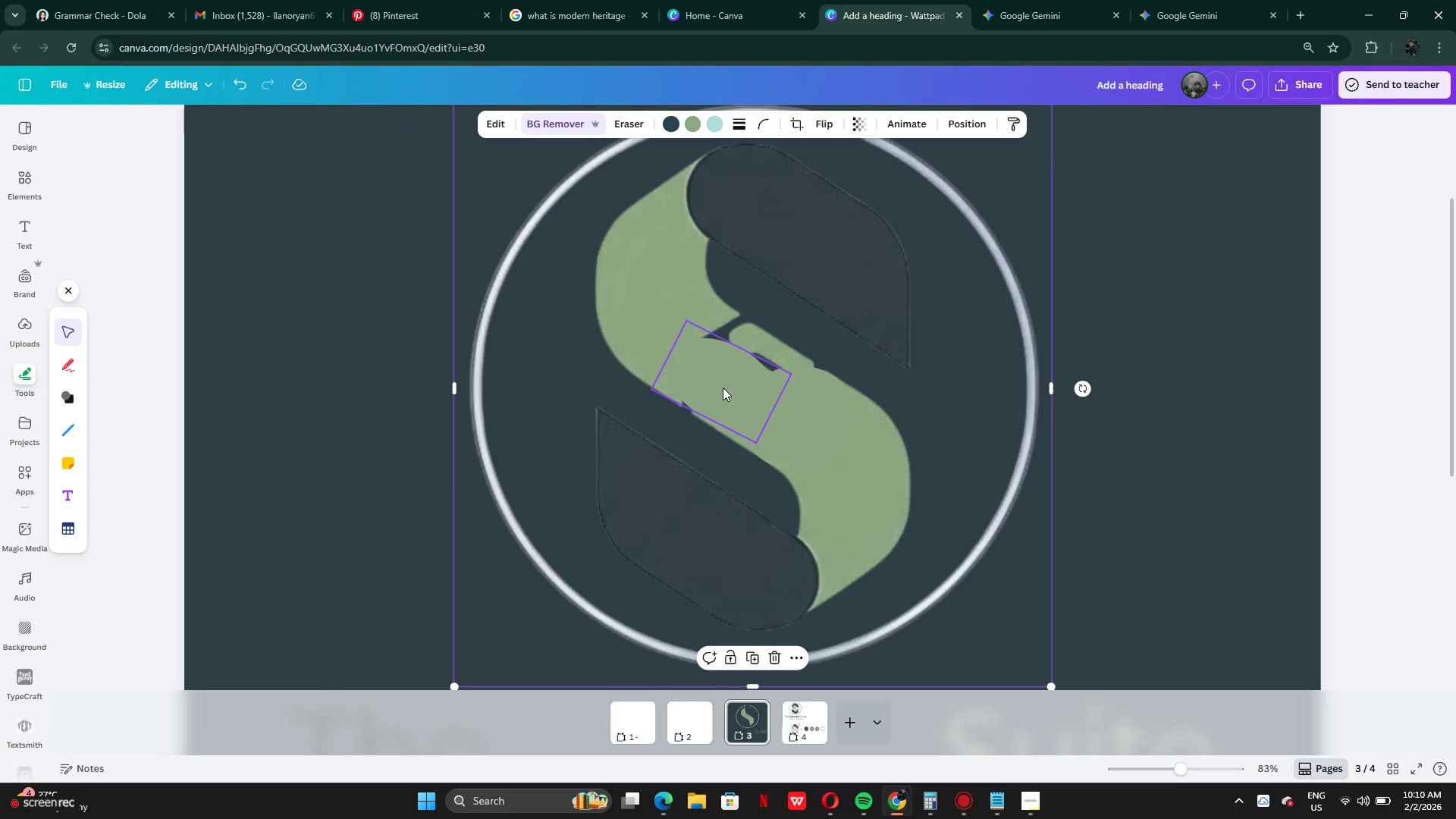 
left_click_drag(start_coordinate=[723, 388], to_coordinate=[717, 390])
 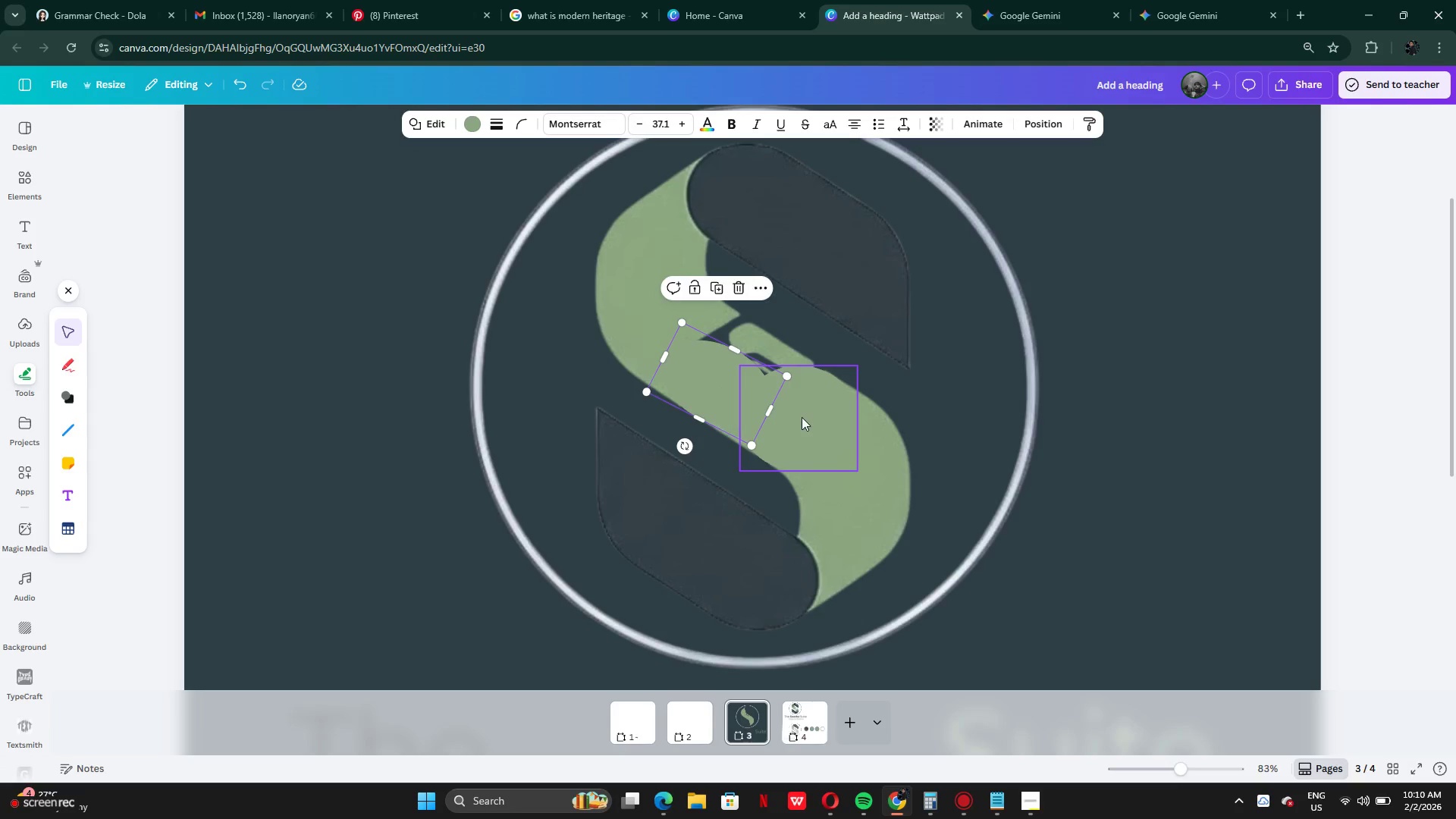 
left_click([803, 419])
 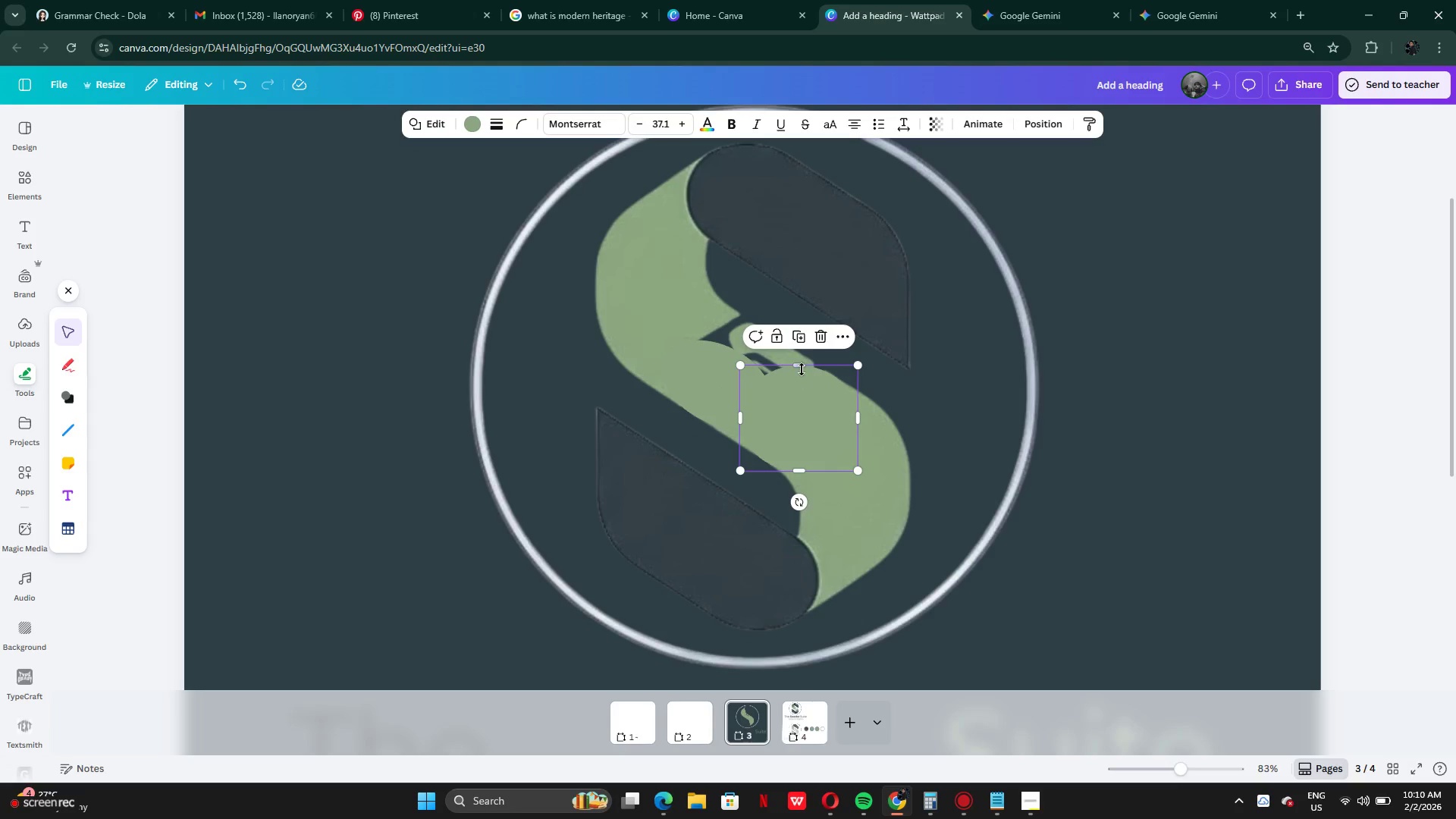 
left_click_drag(start_coordinate=[802, 364], to_coordinate=[794, 362])
 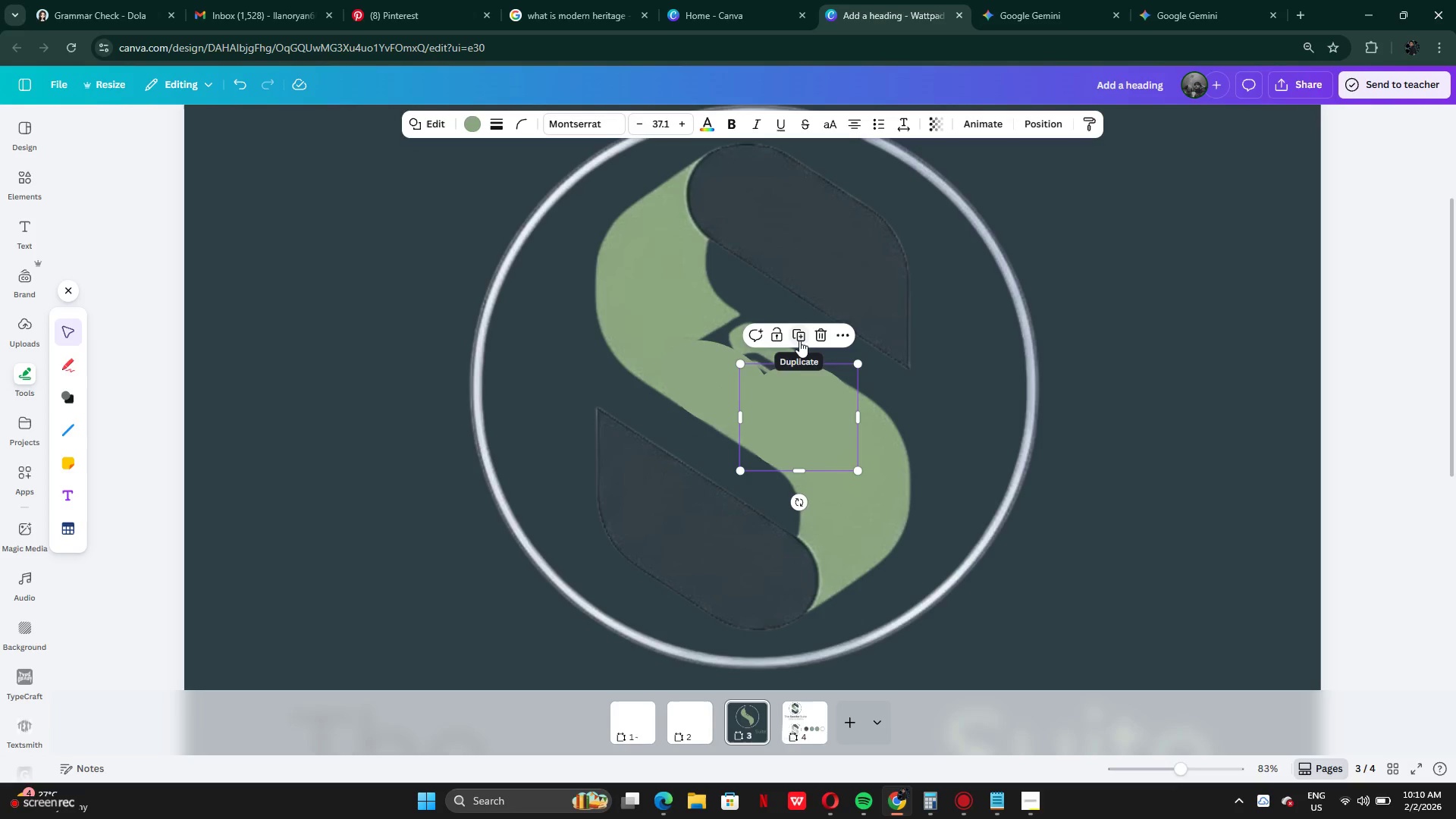 
left_click([799, 340])
 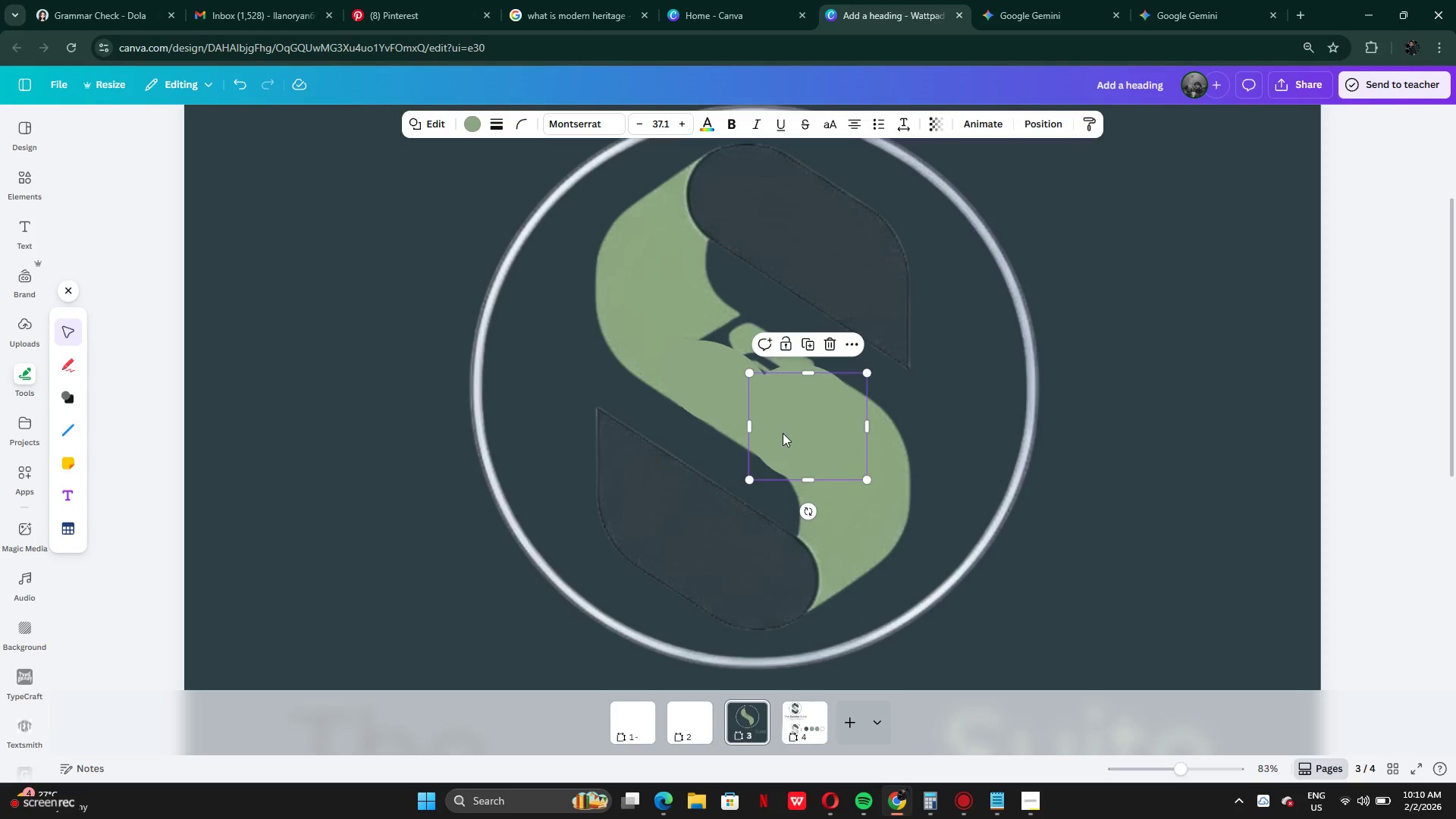 
left_click_drag(start_coordinate=[783, 433], to_coordinate=[715, 368])
 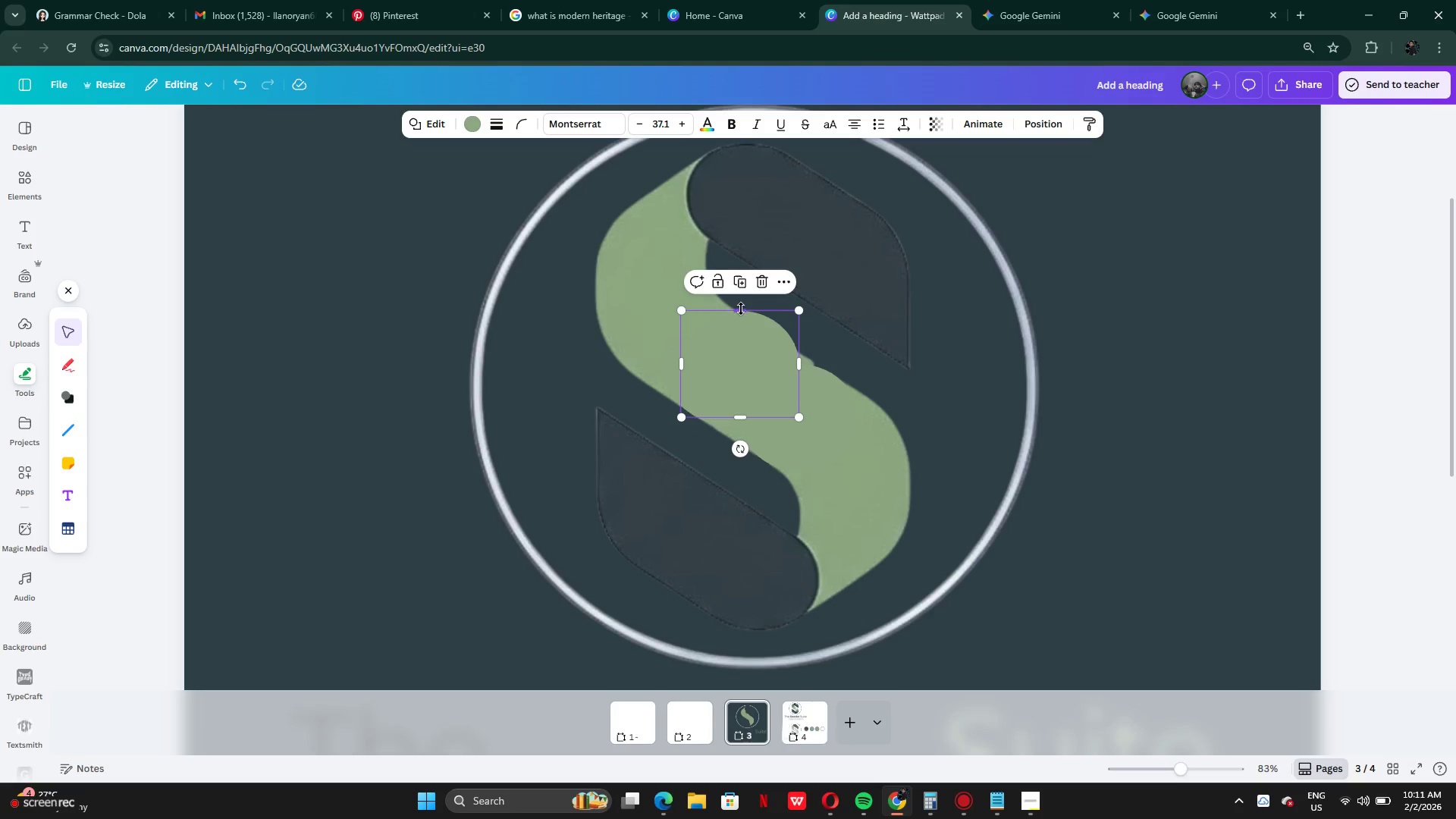 
left_click_drag(start_coordinate=[742, 309], to_coordinate=[742, 341])
 